 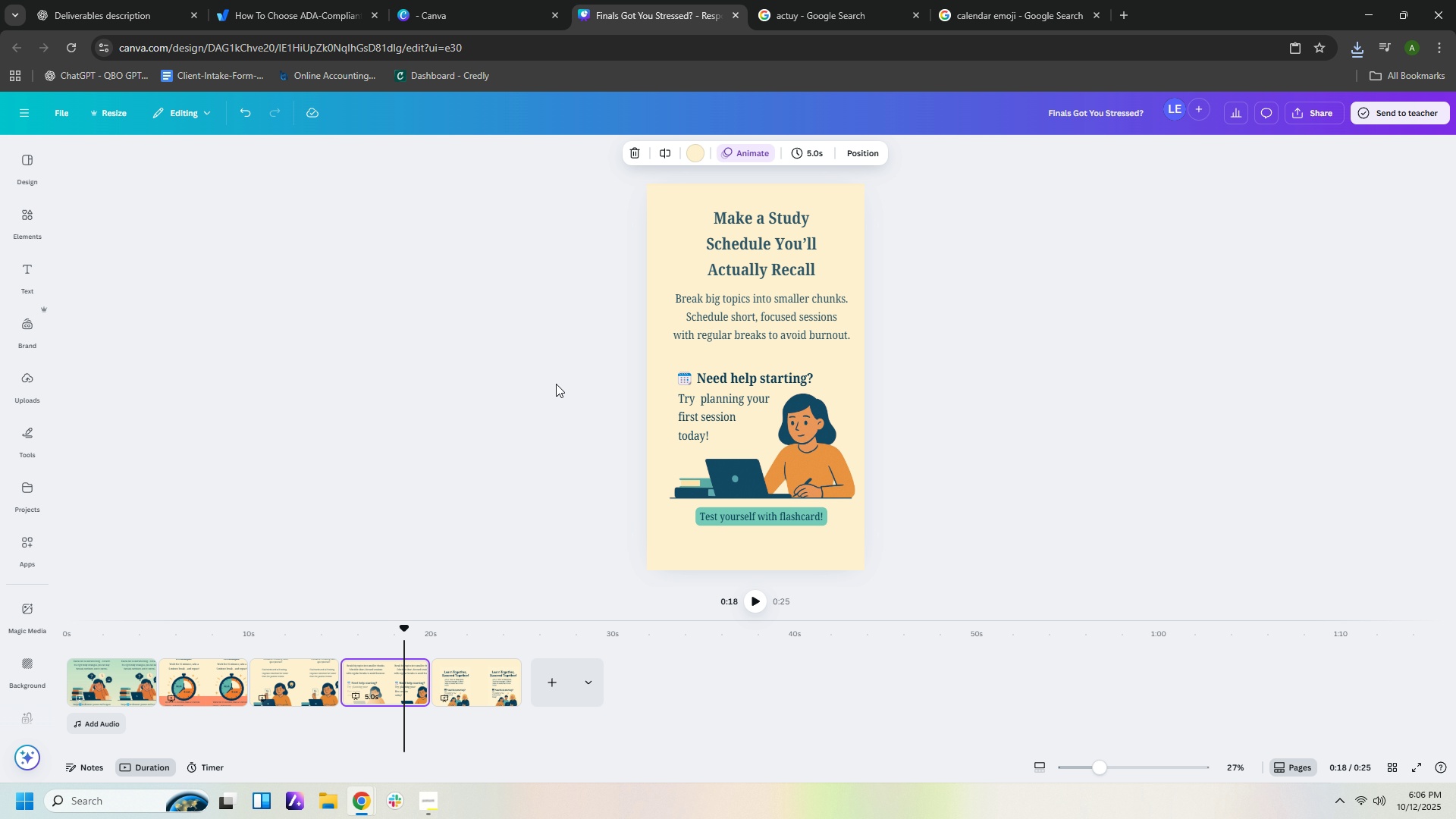 
left_click([155, 767])
 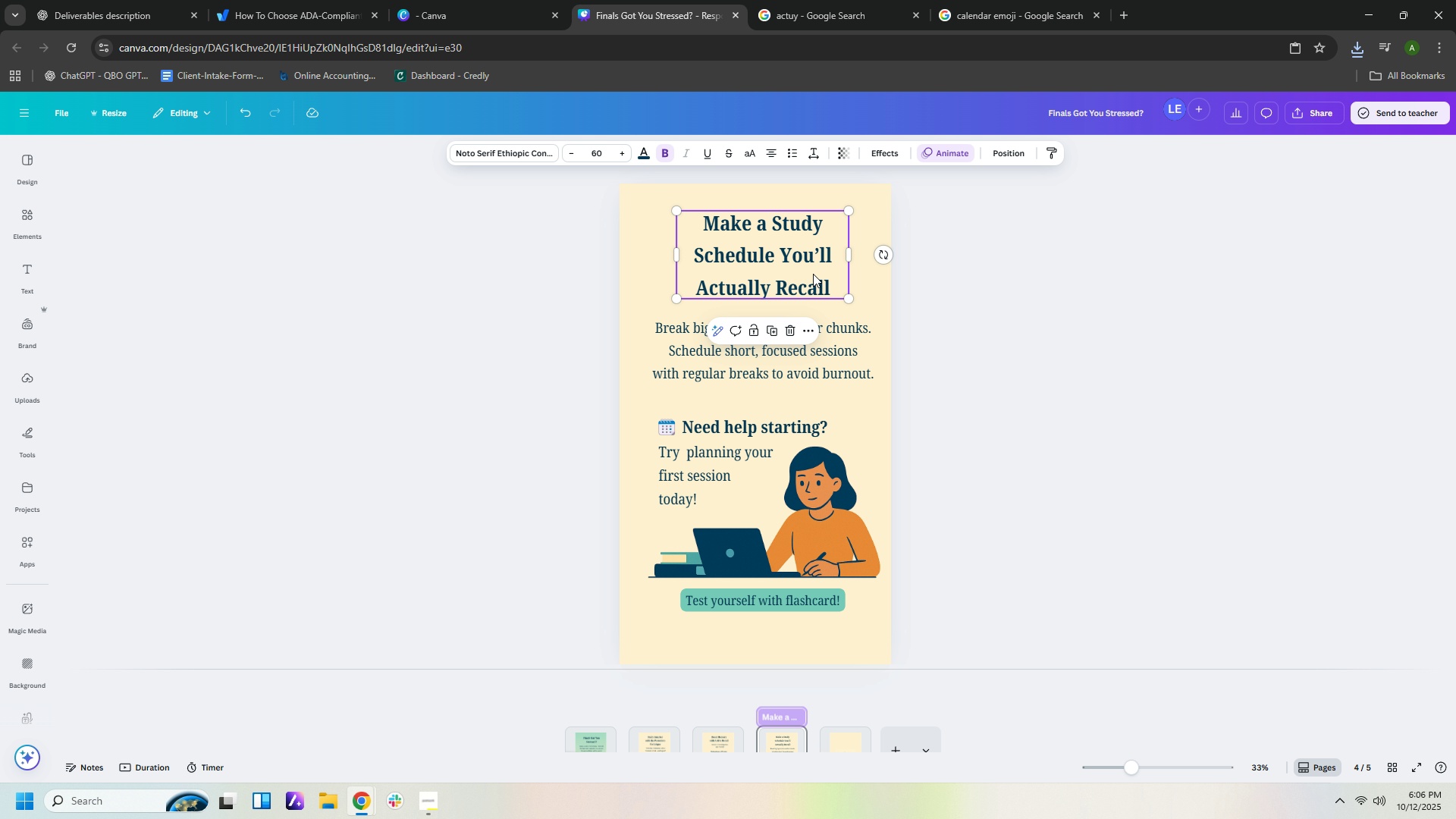 
key(Control+C)
 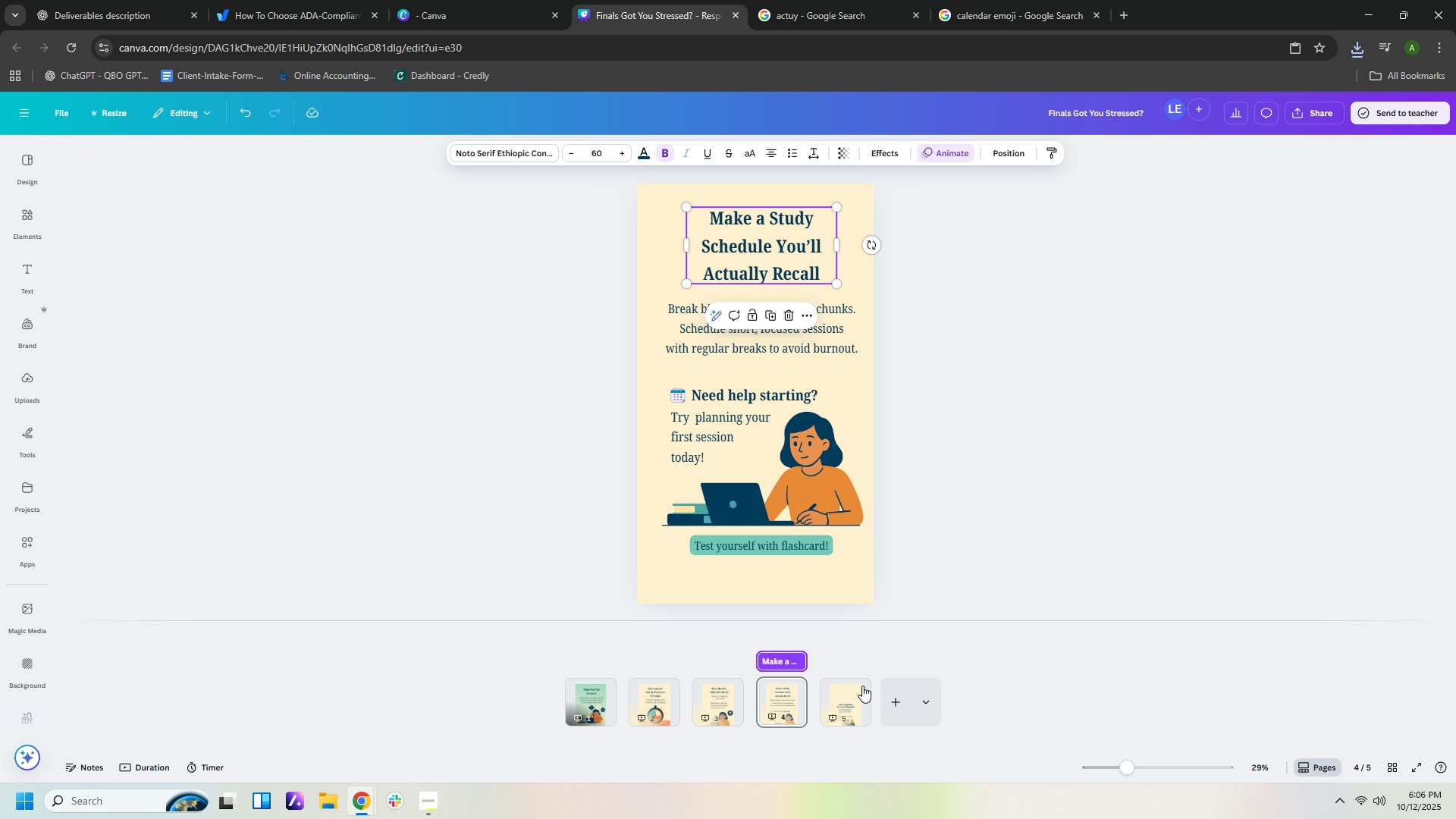 
left_click([858, 701])
 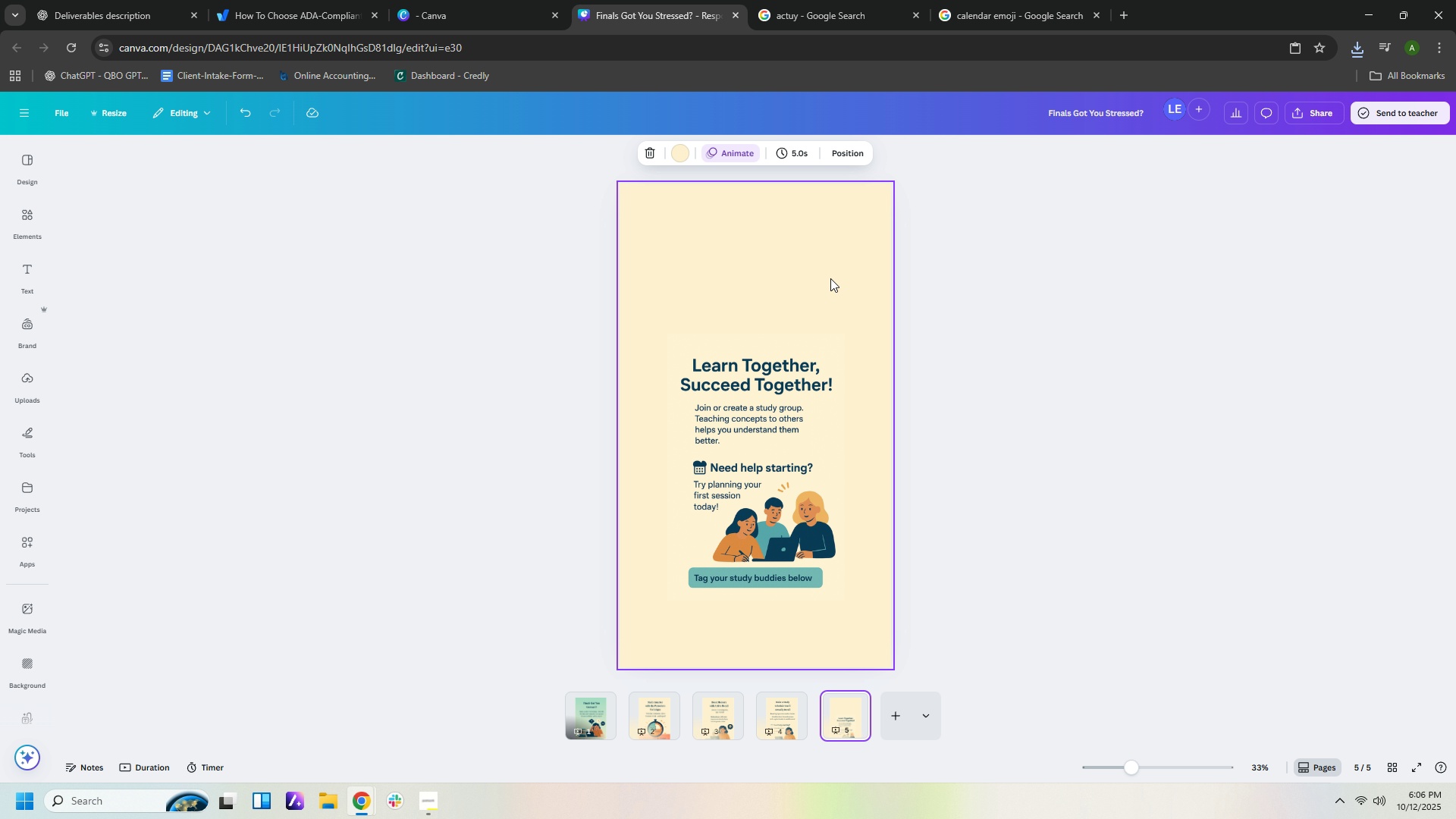 
left_click([830, 278])
 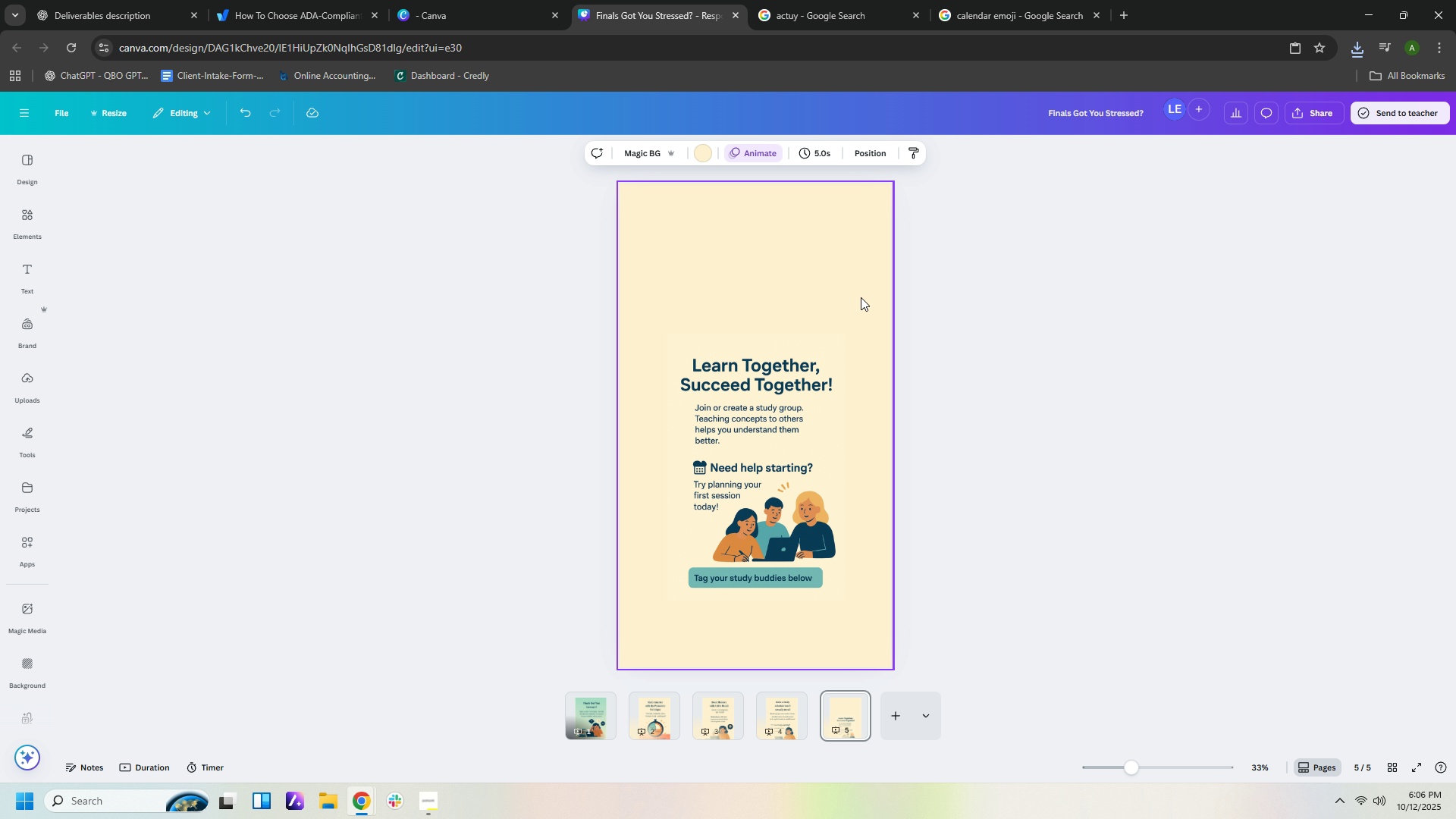 
key(Control+V)
 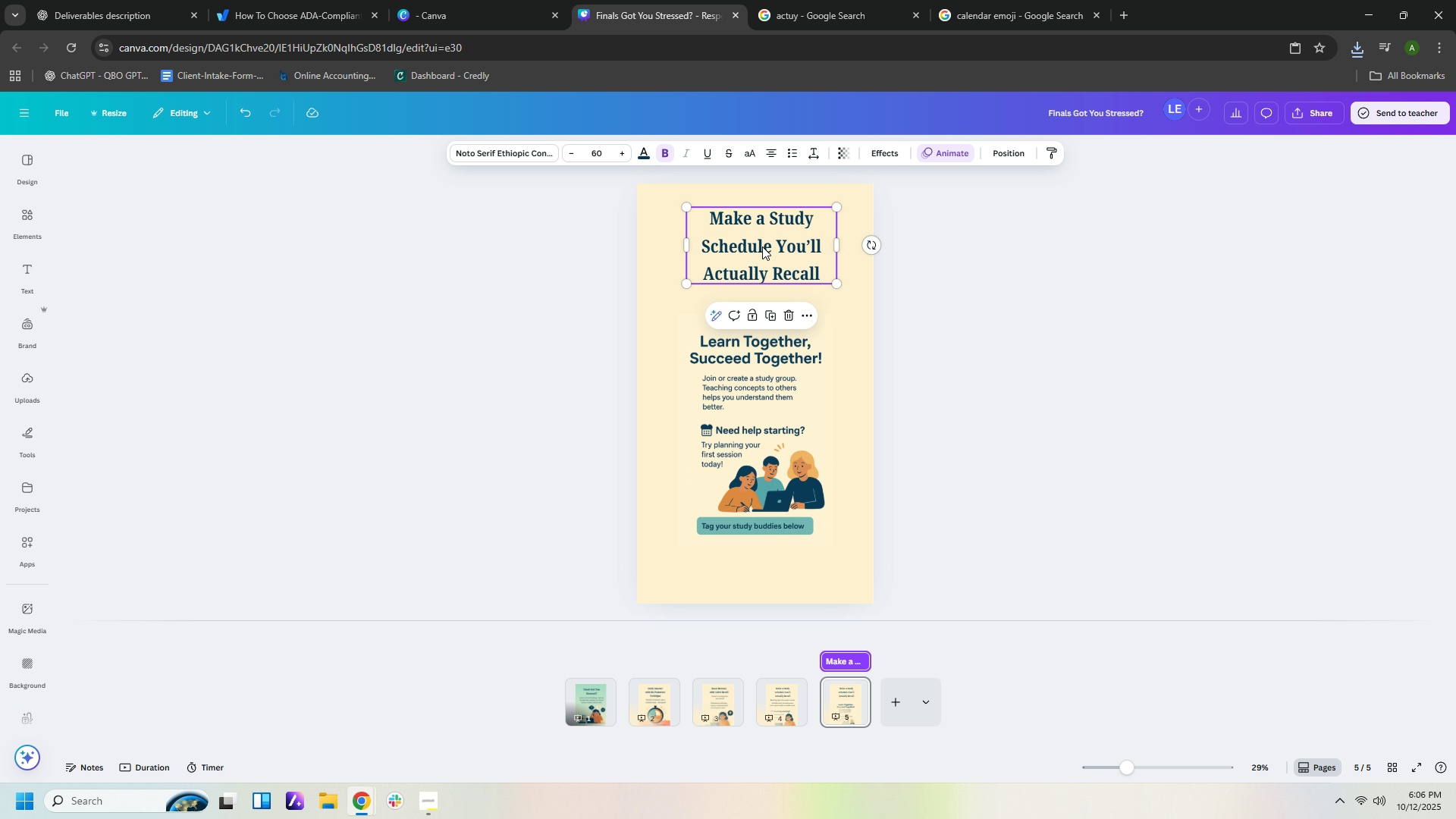 
double_click([762, 246])
 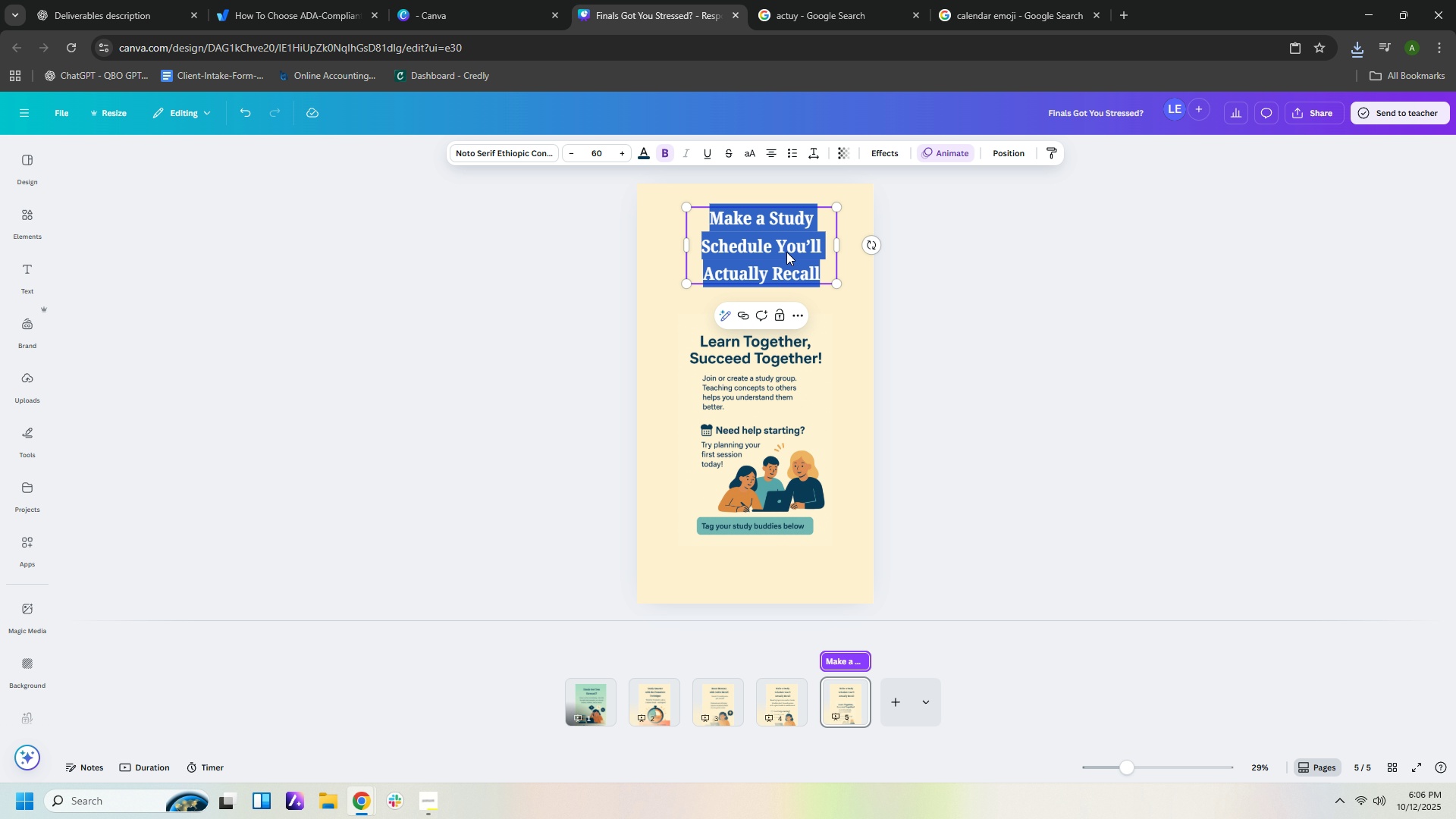 
type(Learn Togret)
key(Backspace)
key(Backspace)
key(Backspace)
type(r)
key(Backspace)
type(ethr)
key(Backspace)
type(r)
key(Backspace)
type(er, Succeed RI)
key(Backspace)
key(Backspace)
type(Toger)
key(Backspace)
type(ther!)
 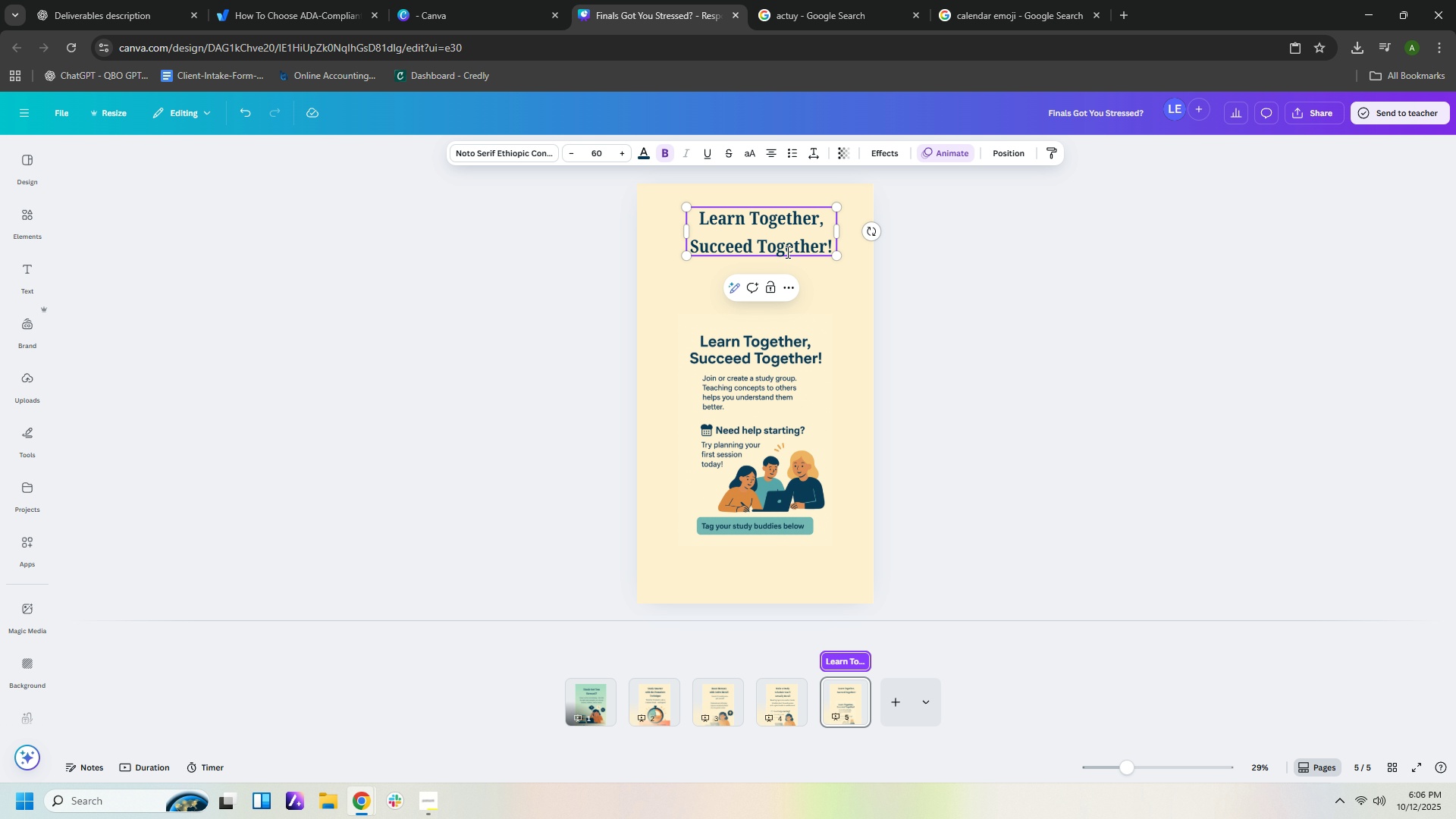 
left_click([407, 737])
 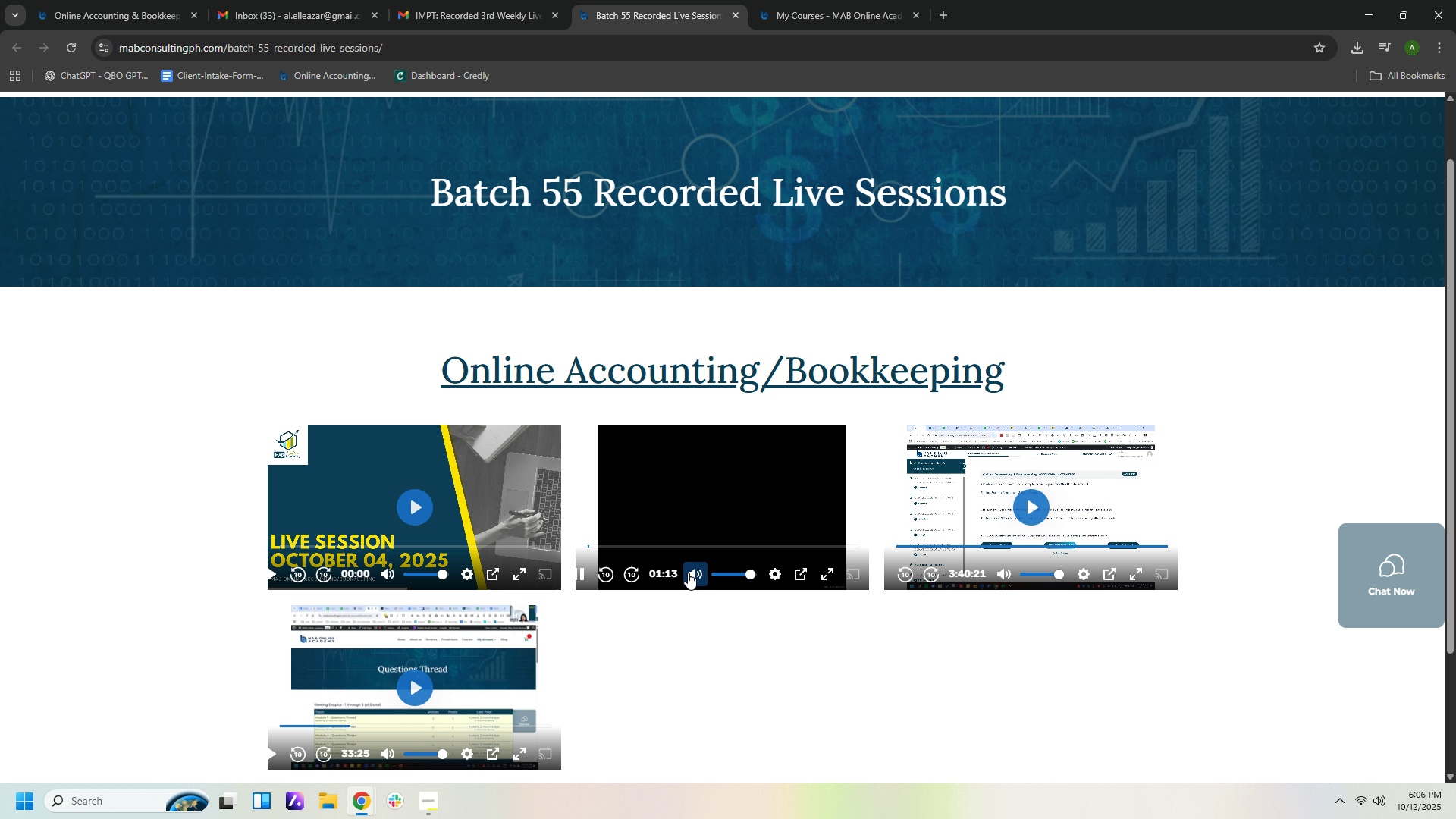 
left_click([663, 507])
 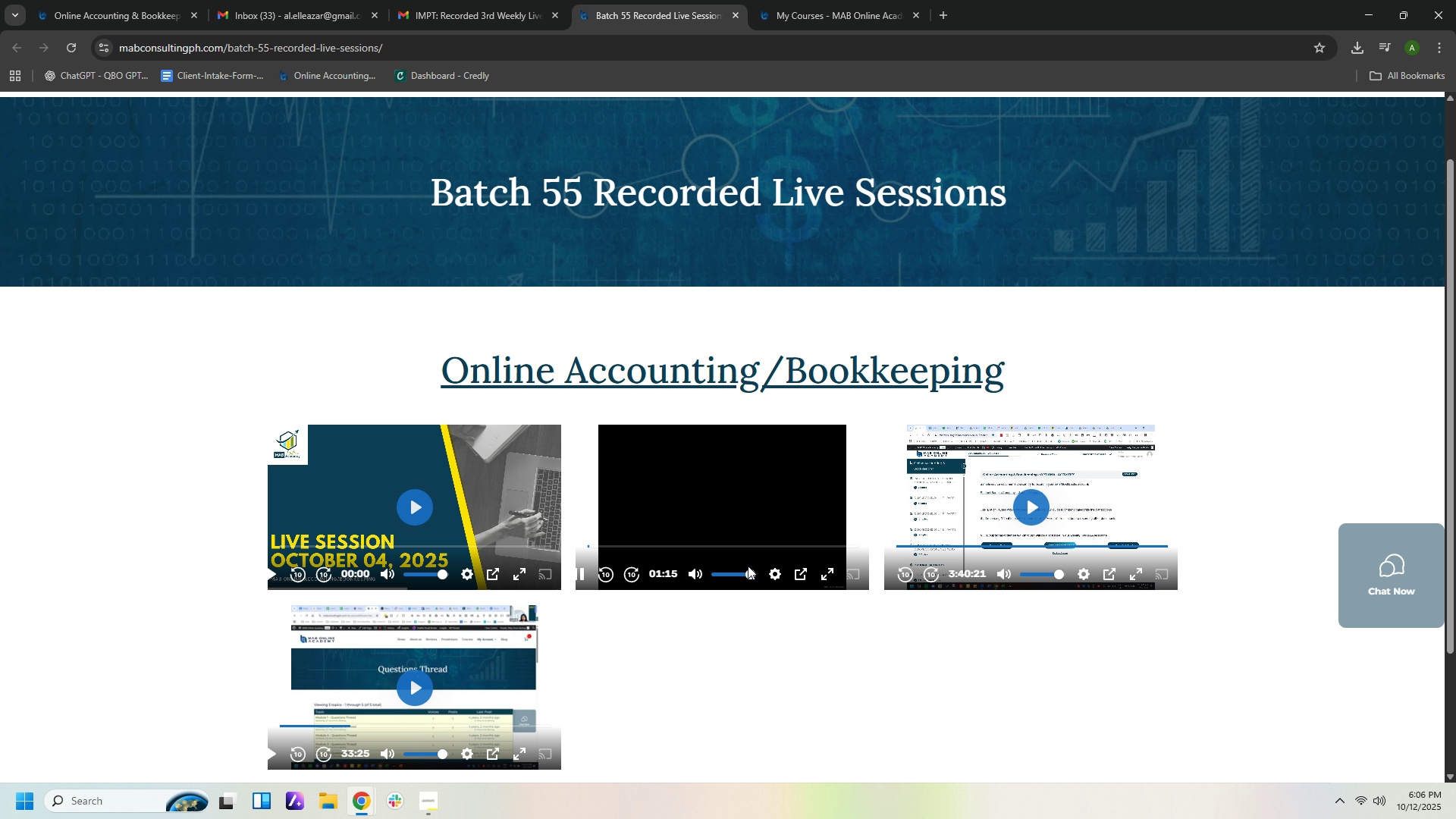 
left_click_drag(start_coordinate=[752, 575], to_coordinate=[735, 580])
 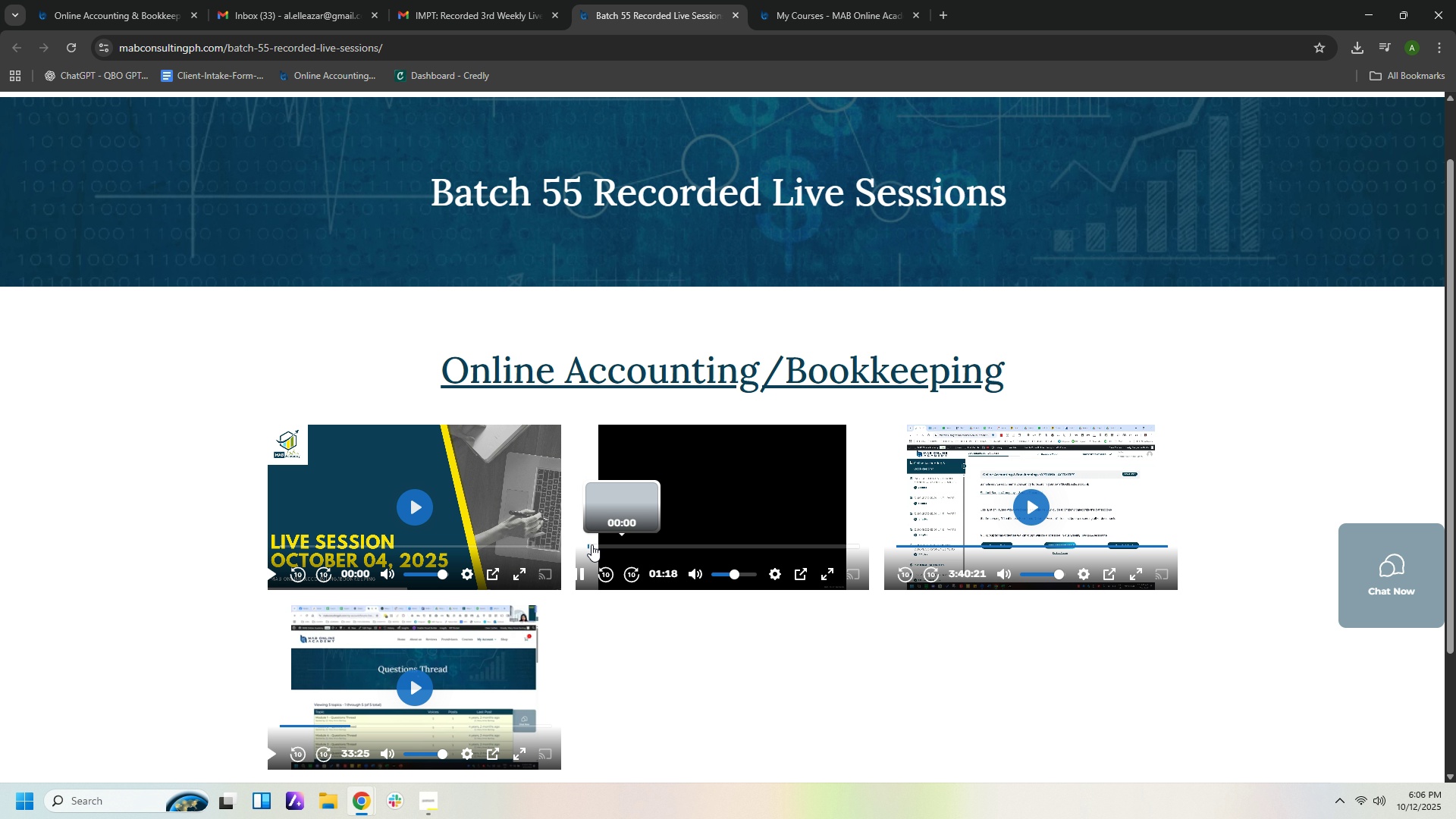 
left_click_drag(start_coordinate=[589, 544], to_coordinate=[603, 544])
 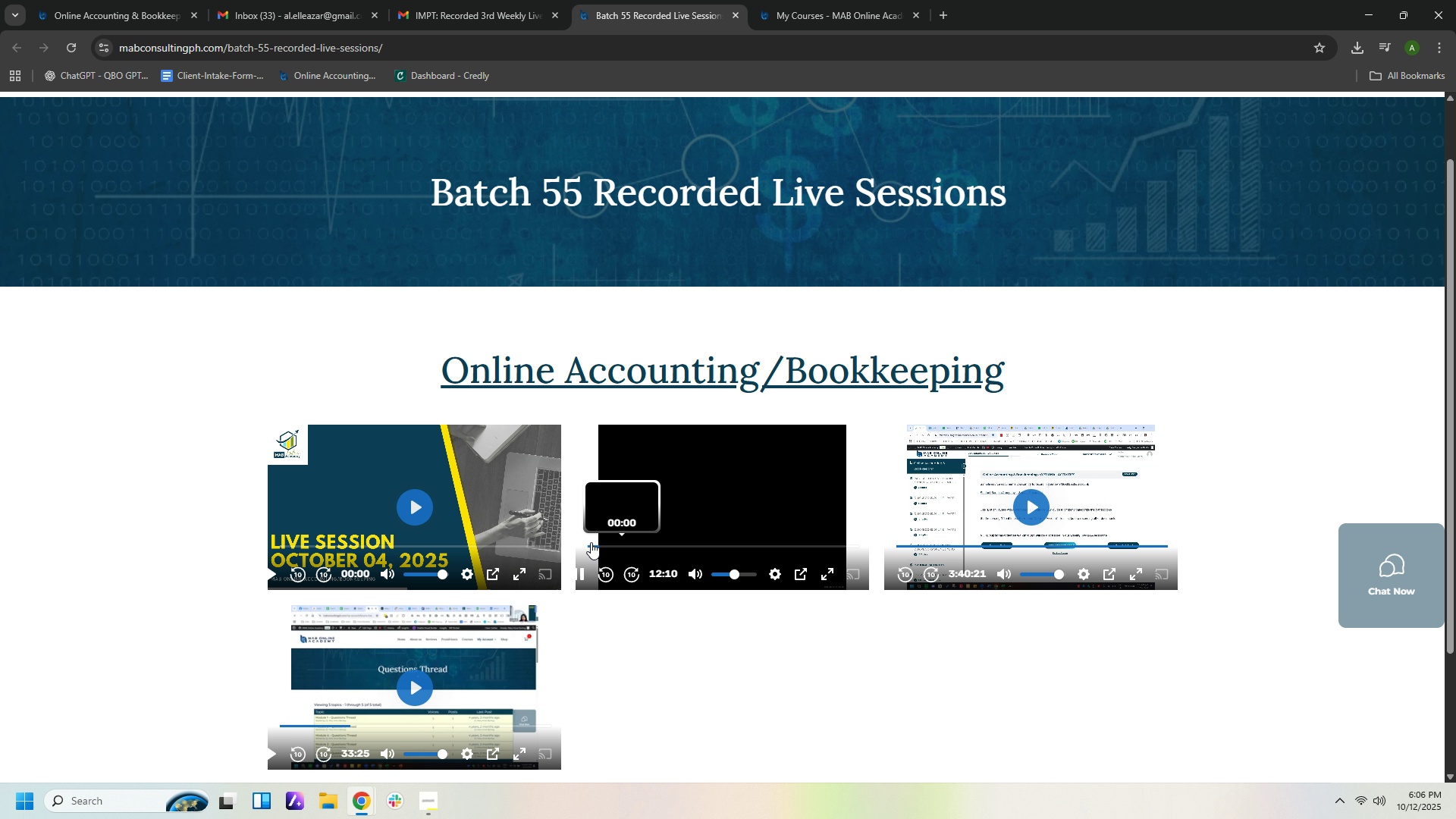 
left_click_drag(start_coordinate=[594, 542], to_coordinate=[644, 549])
 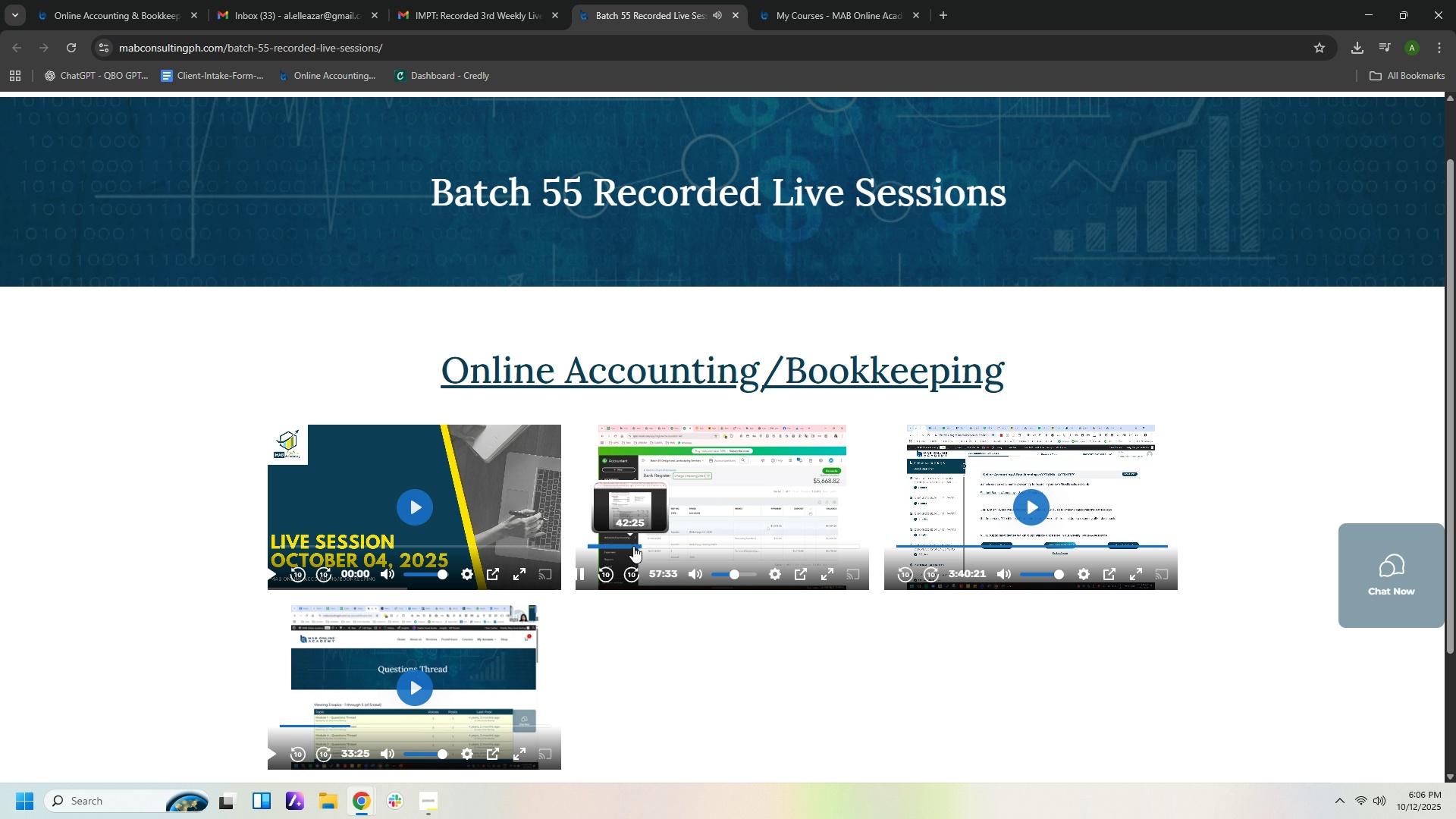 
left_click_drag(start_coordinate=[638, 544], to_coordinate=[614, 546])
 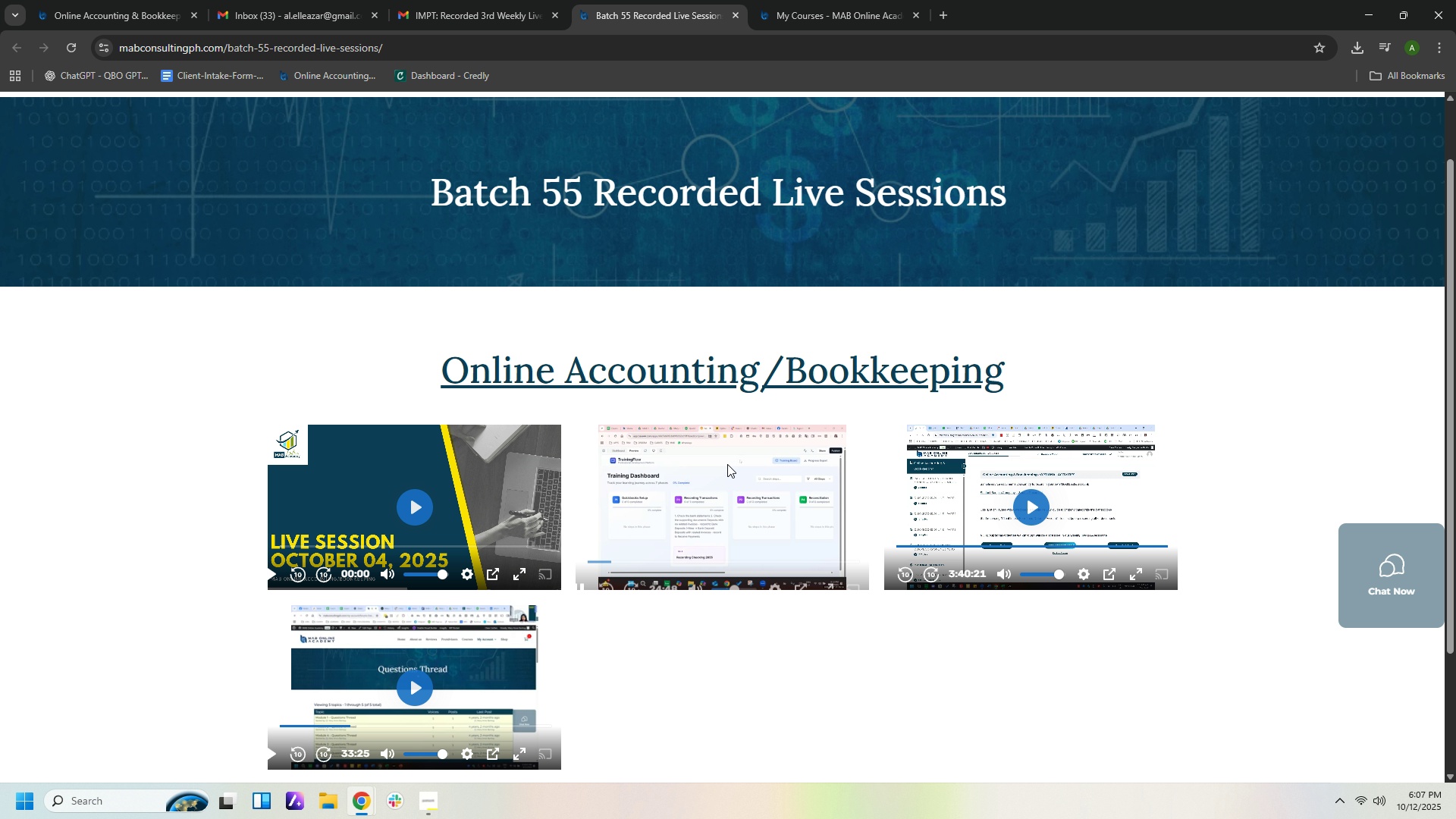 
left_click([722, 499])
 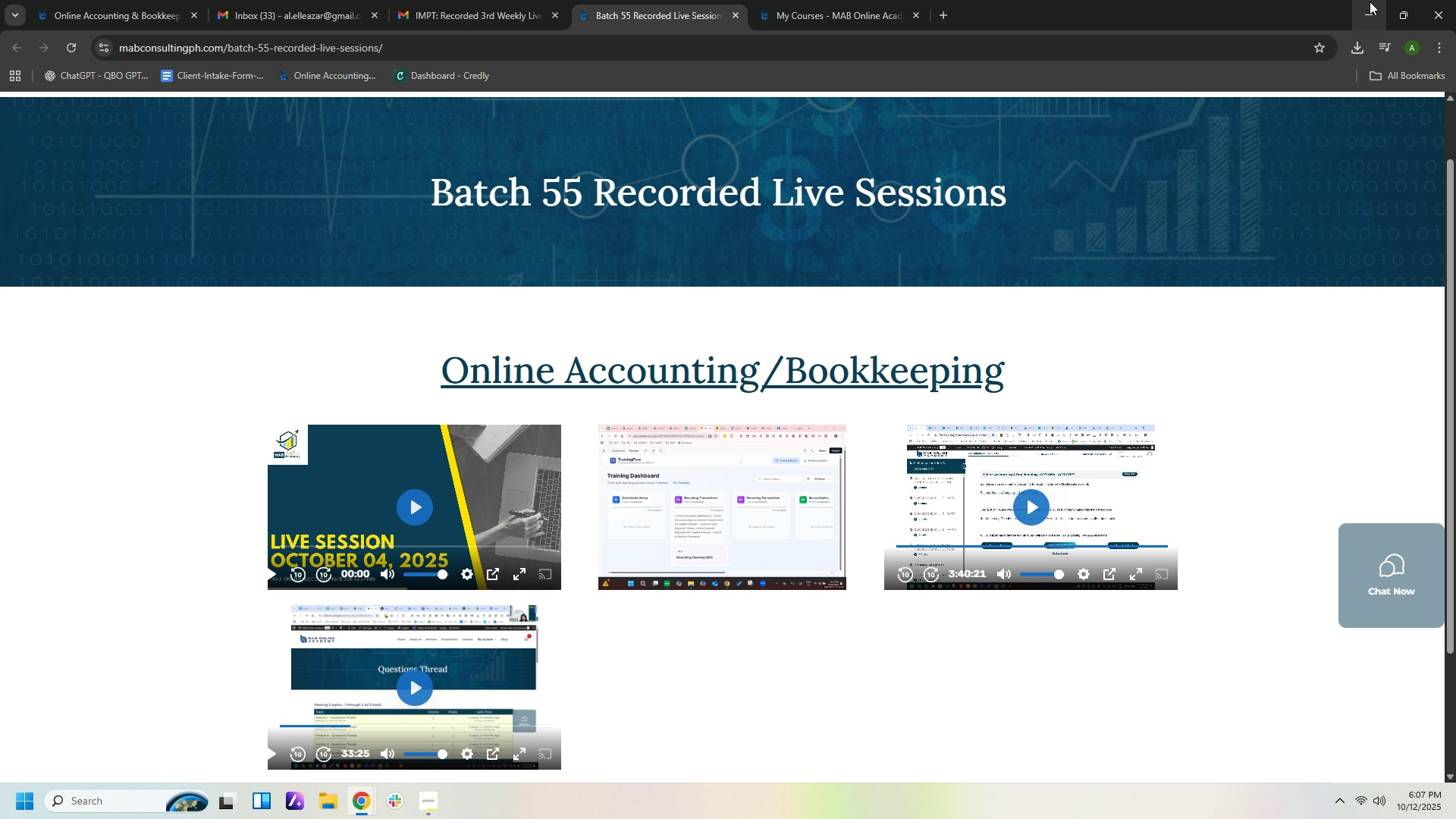 
left_click([1367, 21])
 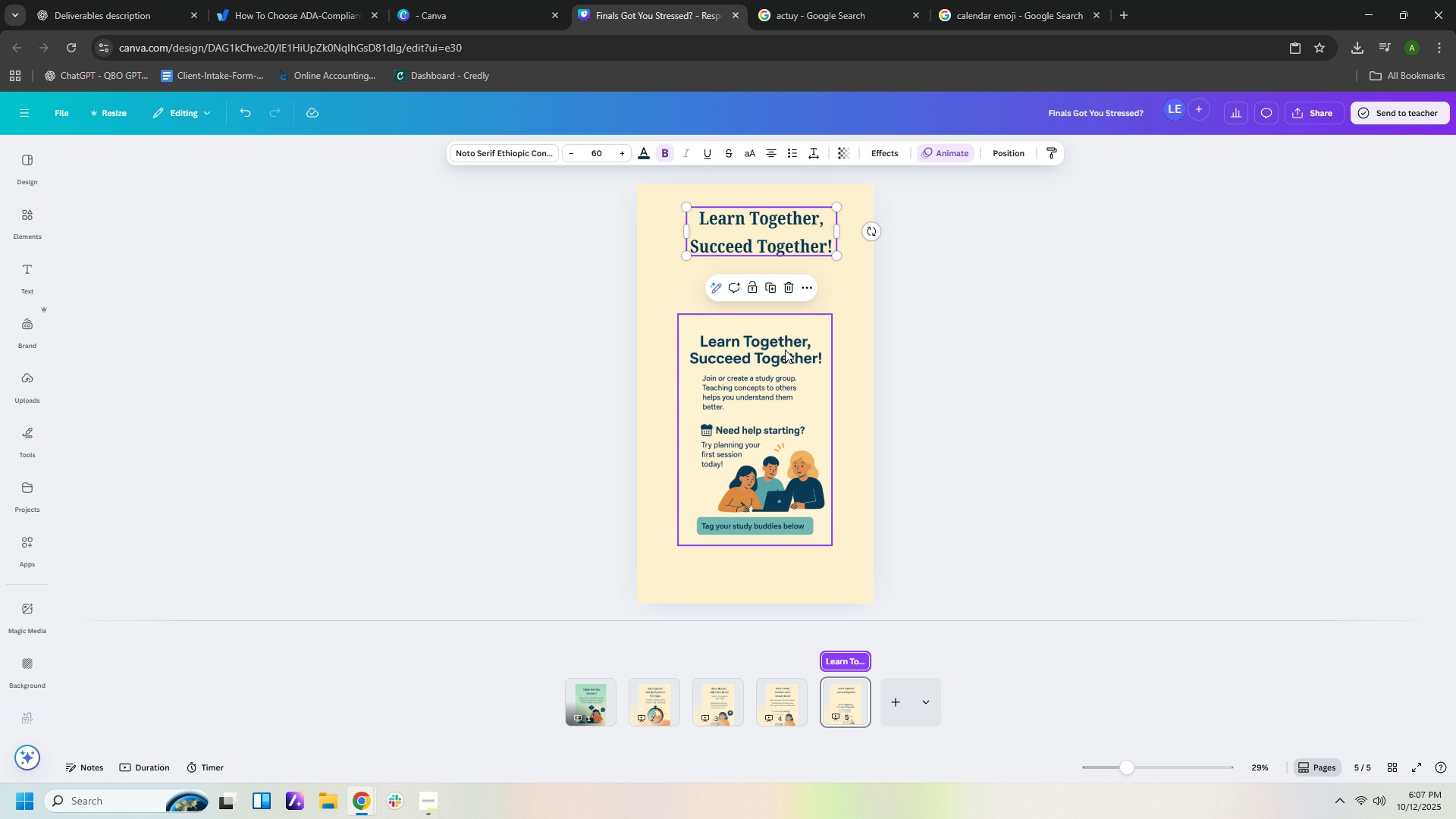 
left_click([921, 325])
 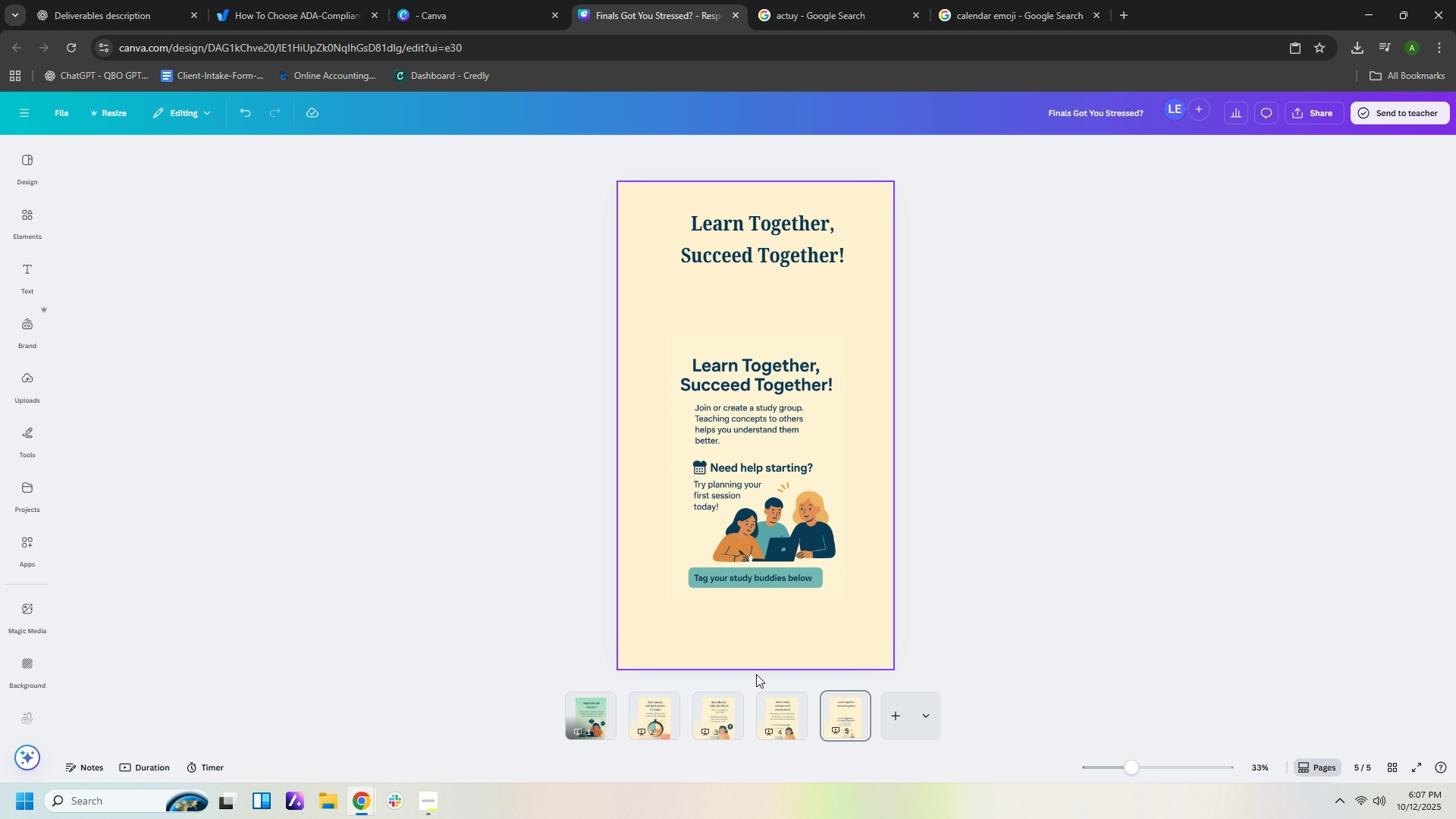 
left_click([780, 711])
 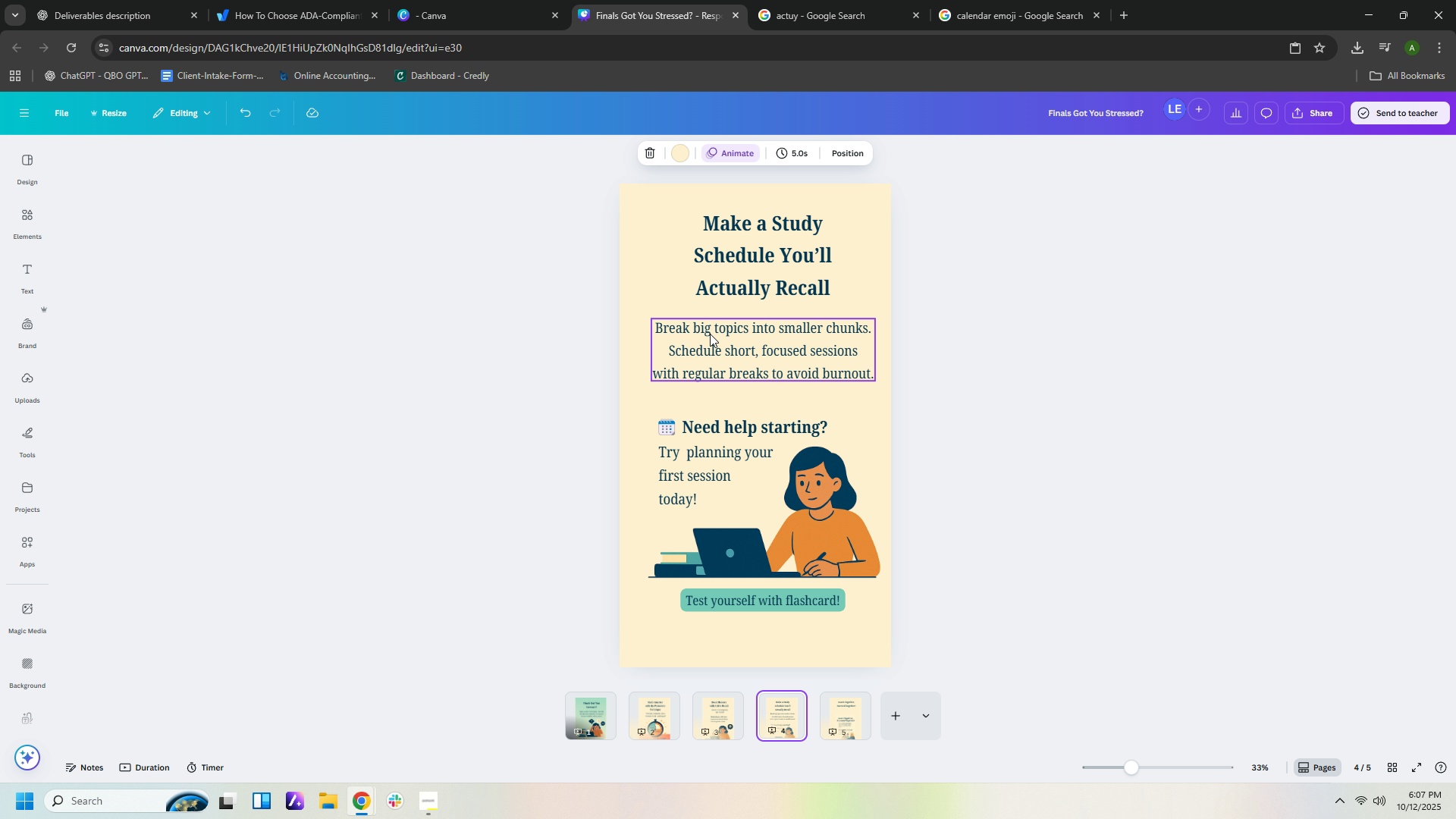 
left_click([711, 337])
 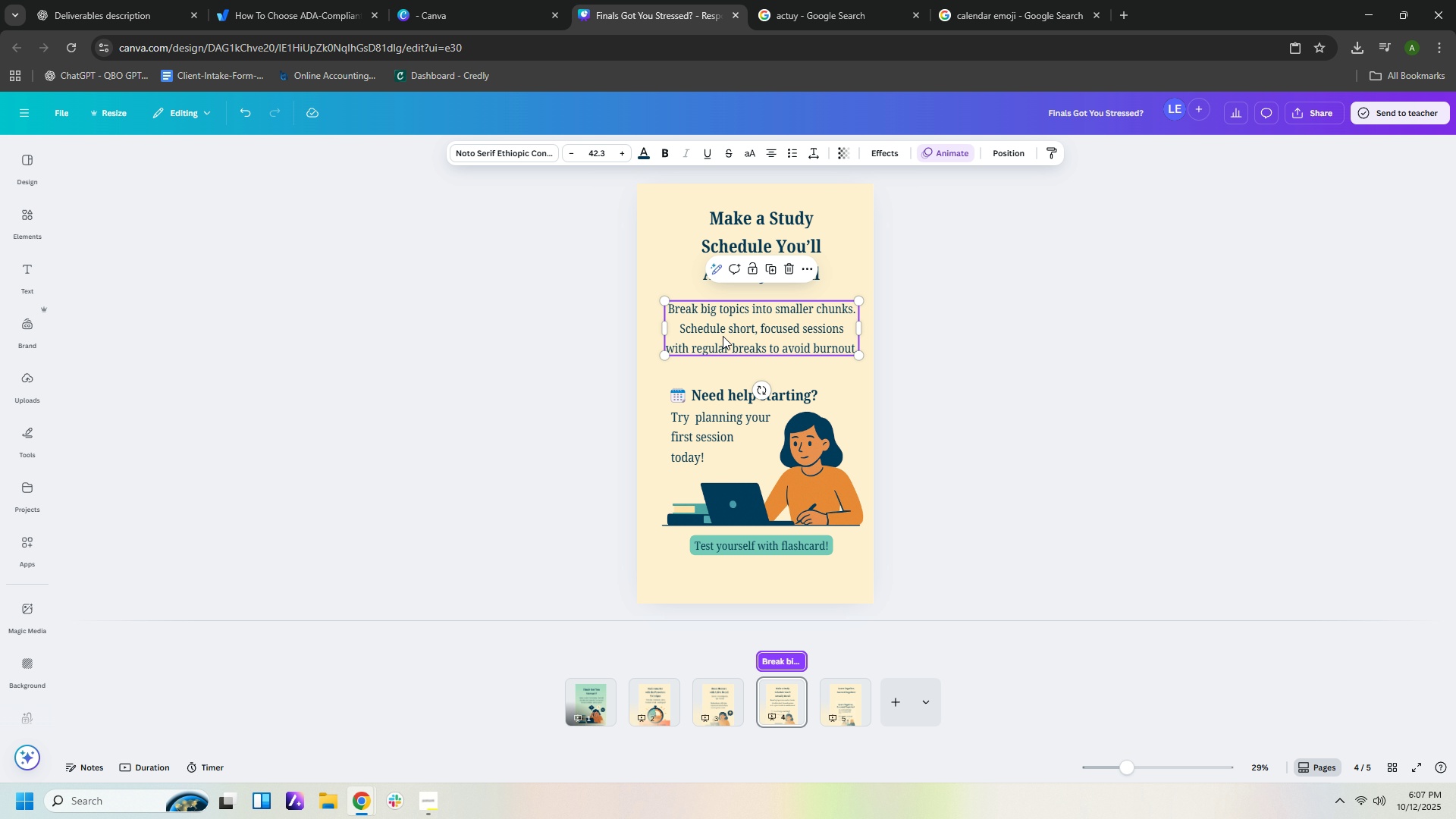 
key(Control+C)
 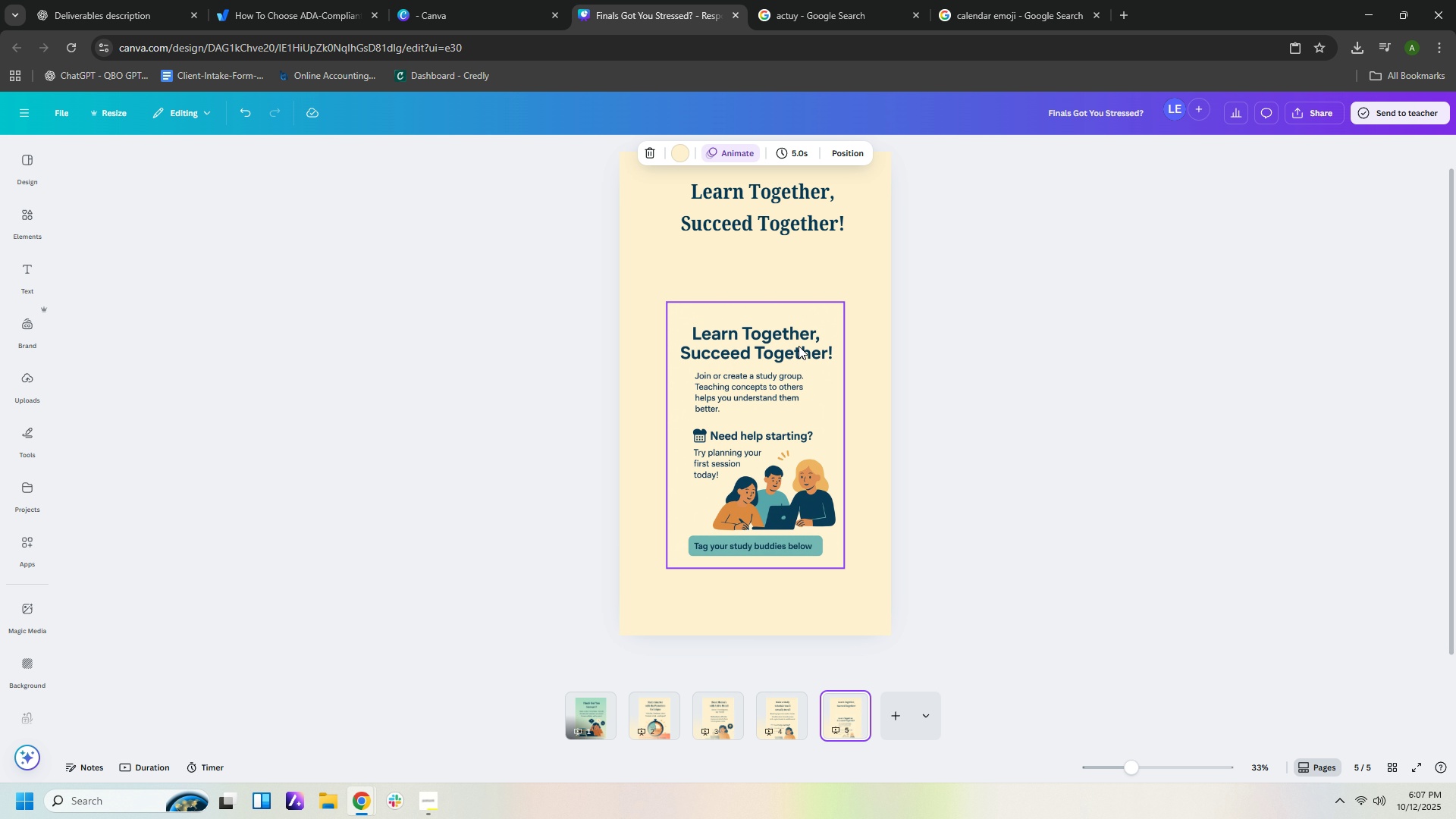 
left_click([833, 284])
 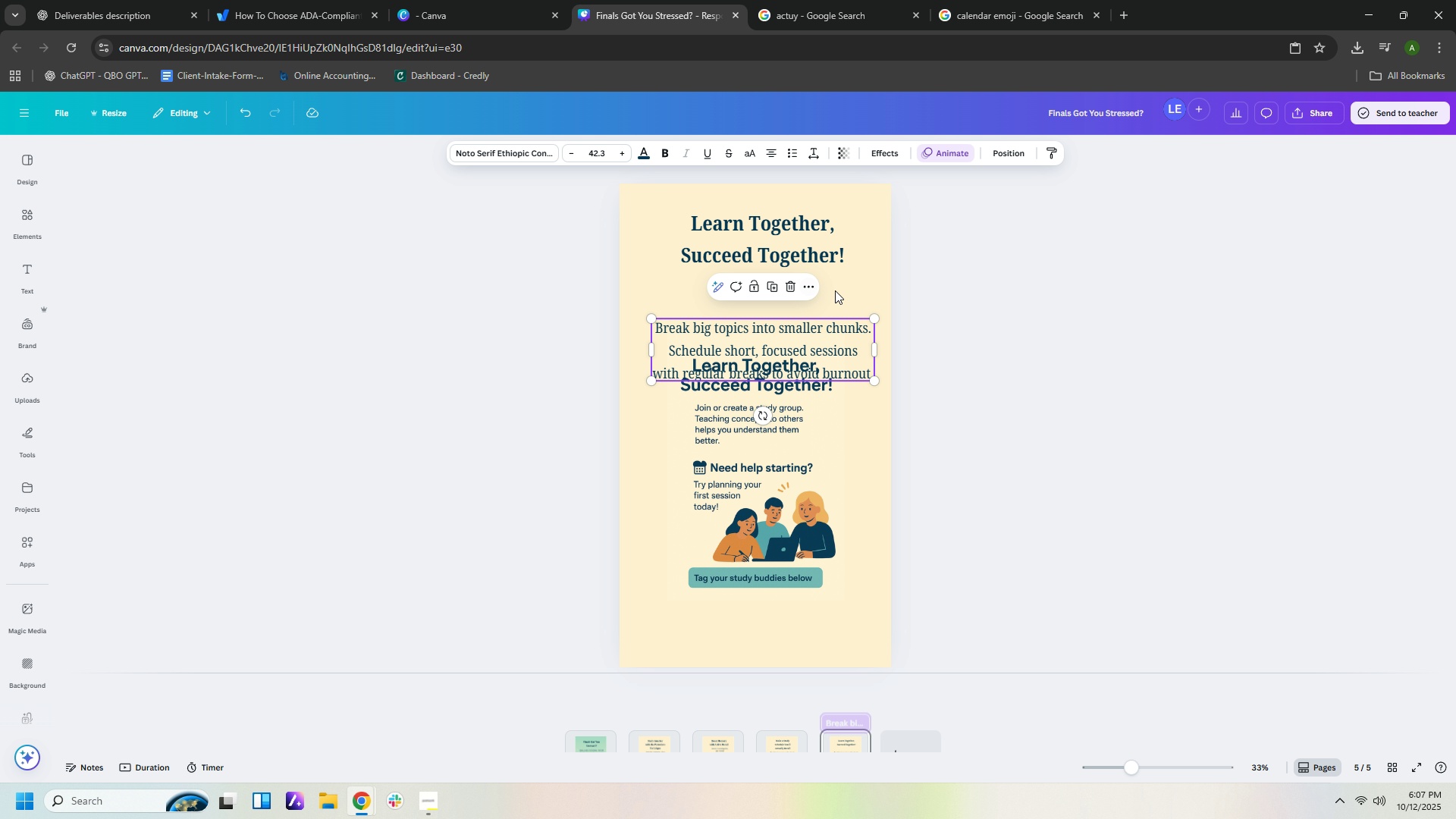 
key(Control+V)
 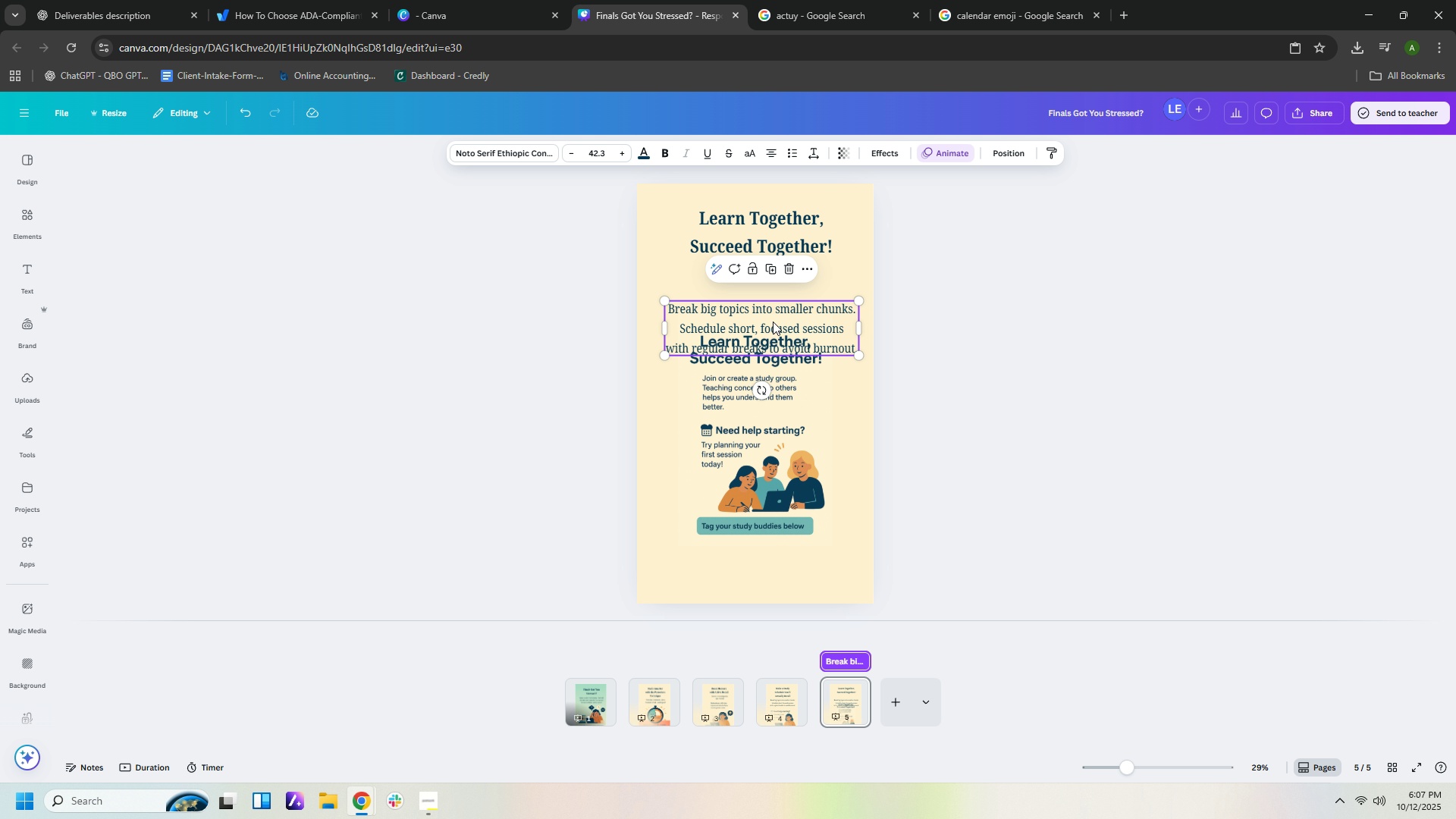 
double_click([774, 321])
 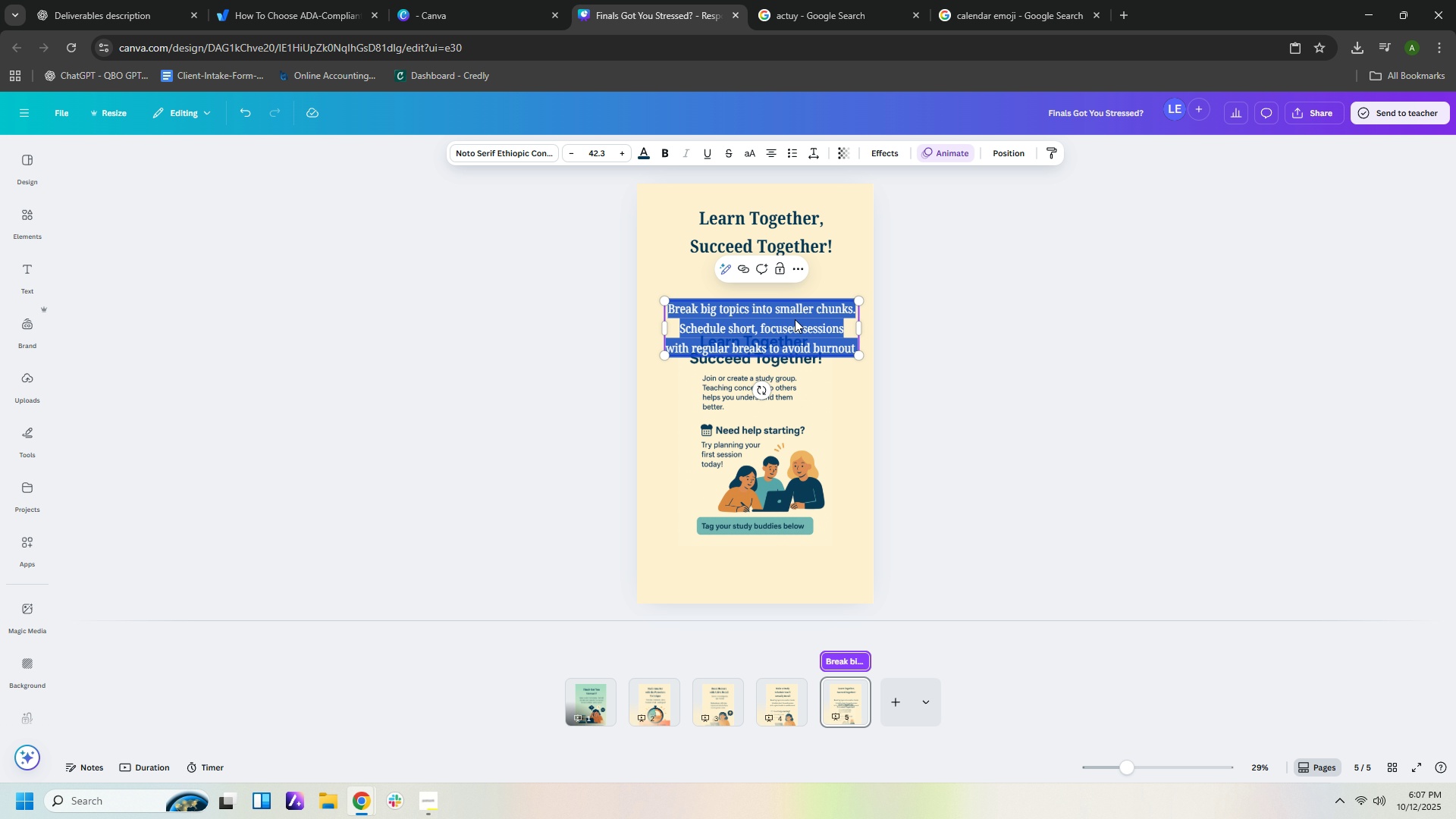 
type(Join or create a stusd)
key(Backspace)
key(Backspace)
type(dy group.)
 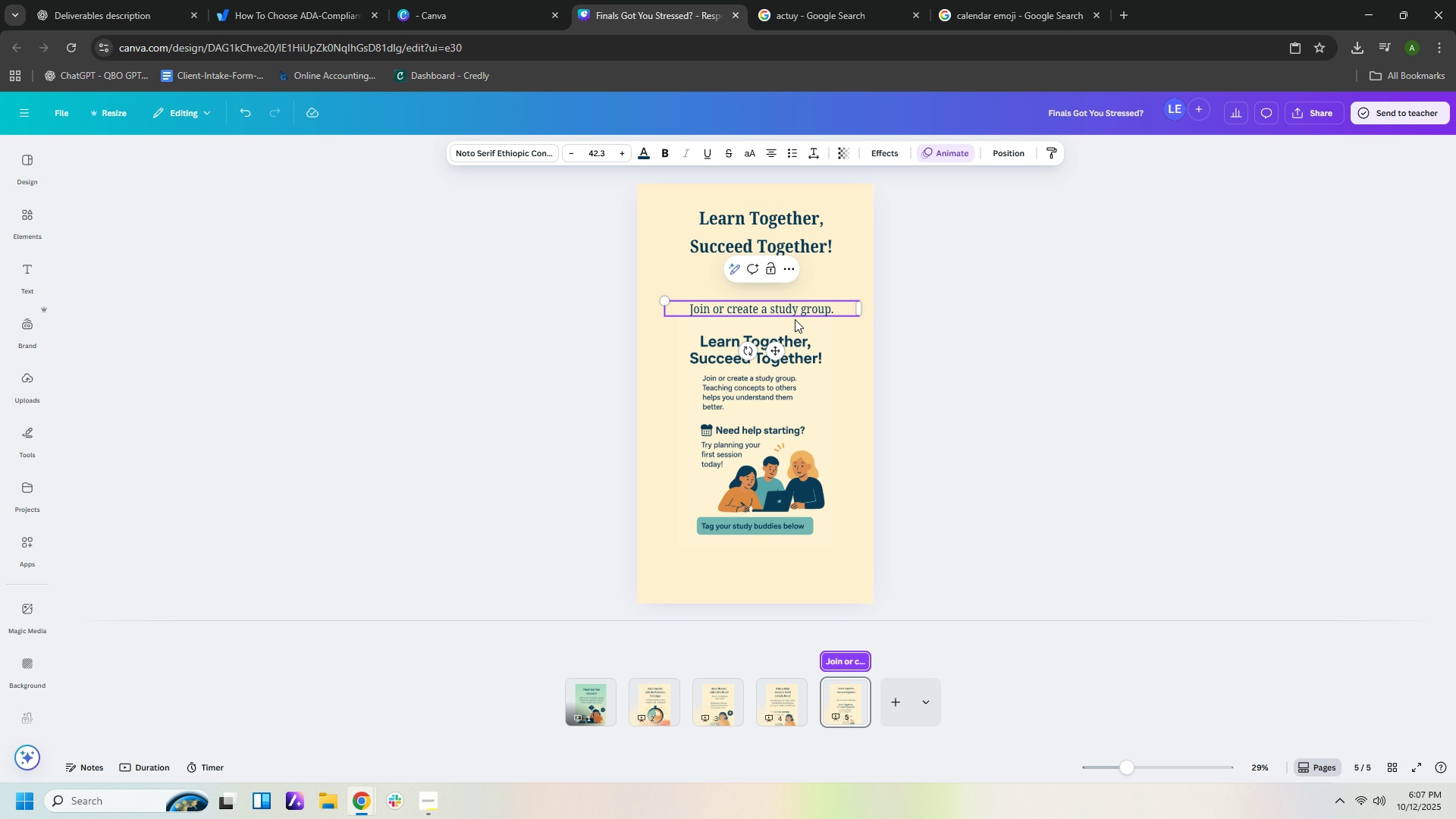 
key(Enter)
 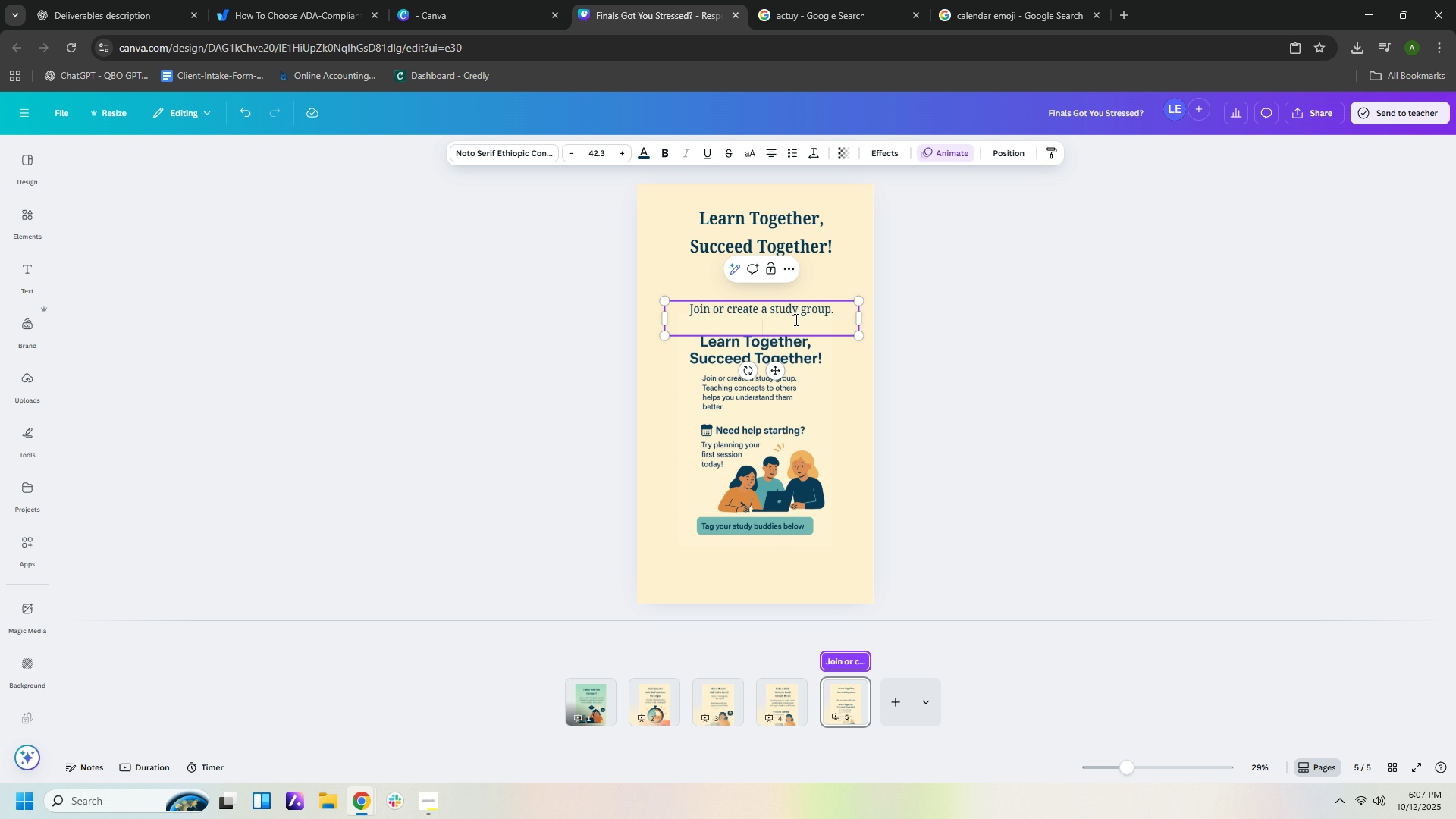 
type(Teaching xon)
key(Backspace)
key(Backspace)
key(Backspace)
type(cin)
key(Backspace)
key(Backspace)
type(oncepts to others hek)
key(Backspace)
type(lps you understabb)
key(Backspace)
key(Backspace)
type(nd them beyy)
key(Backspace)
key(Backspace)
key(Backspace)
type(etter.)
 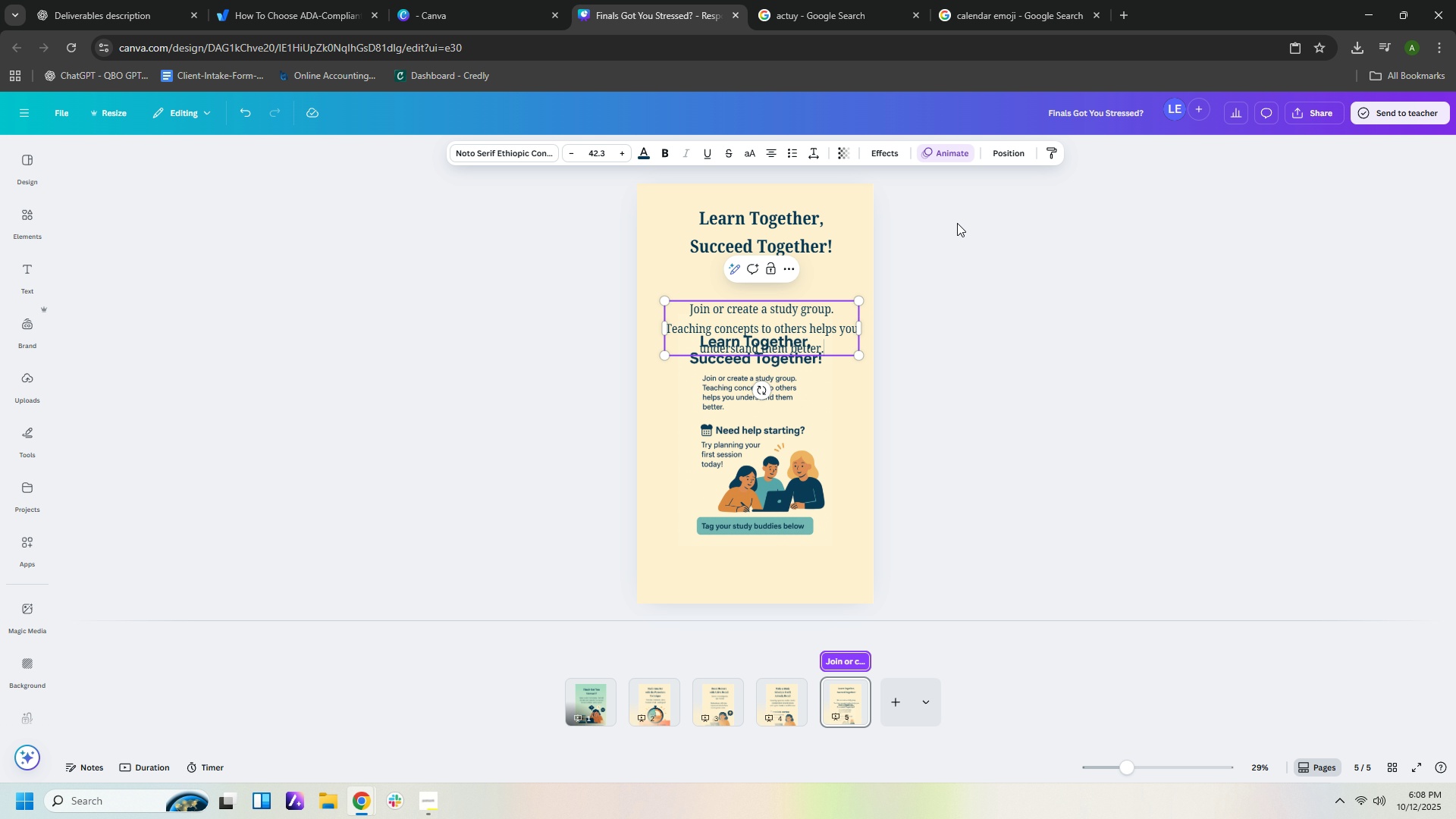 
wait(12.45)
 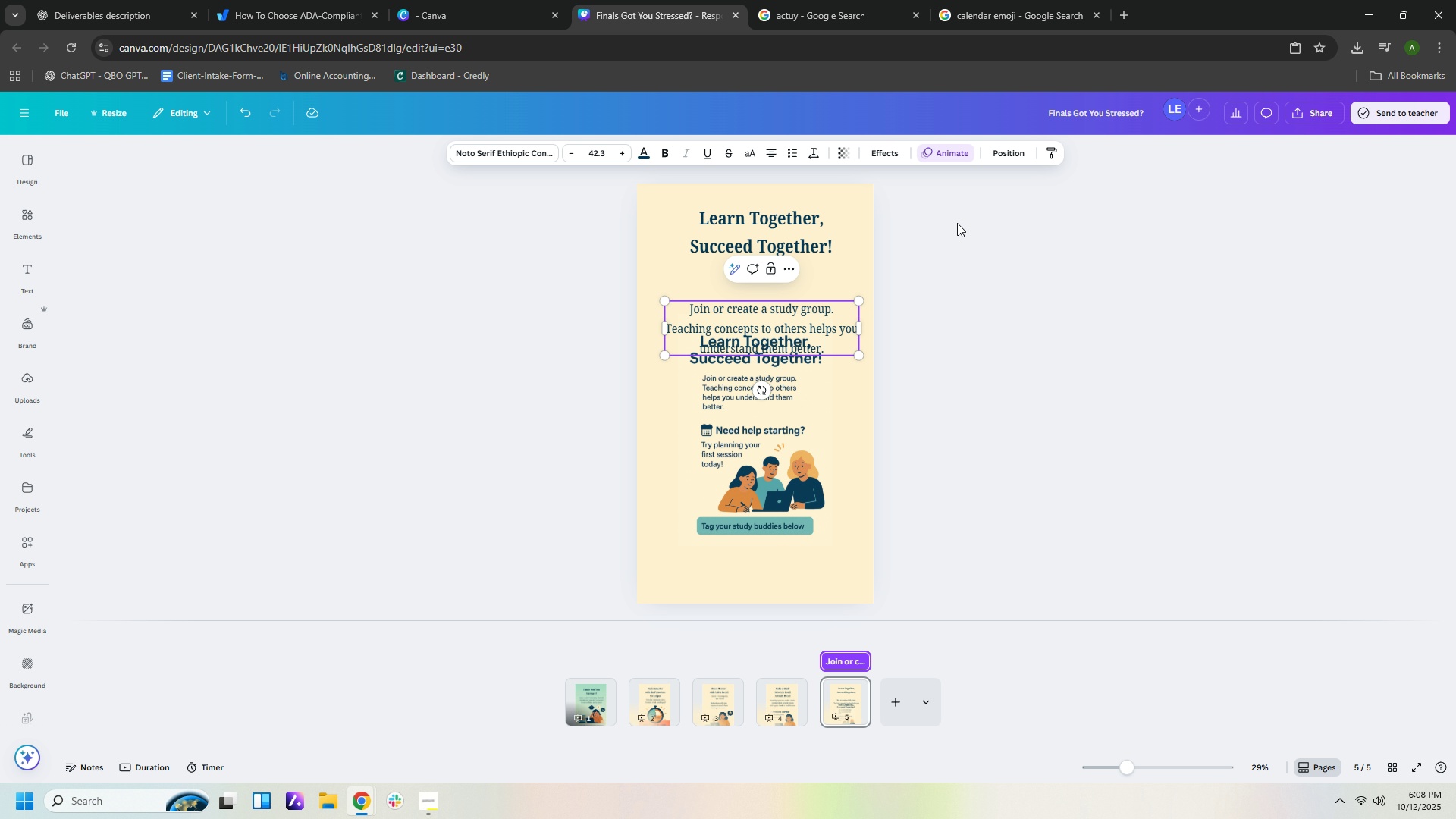 
left_click_drag(start_coordinate=[859, 331], to_coordinate=[839, 331])
 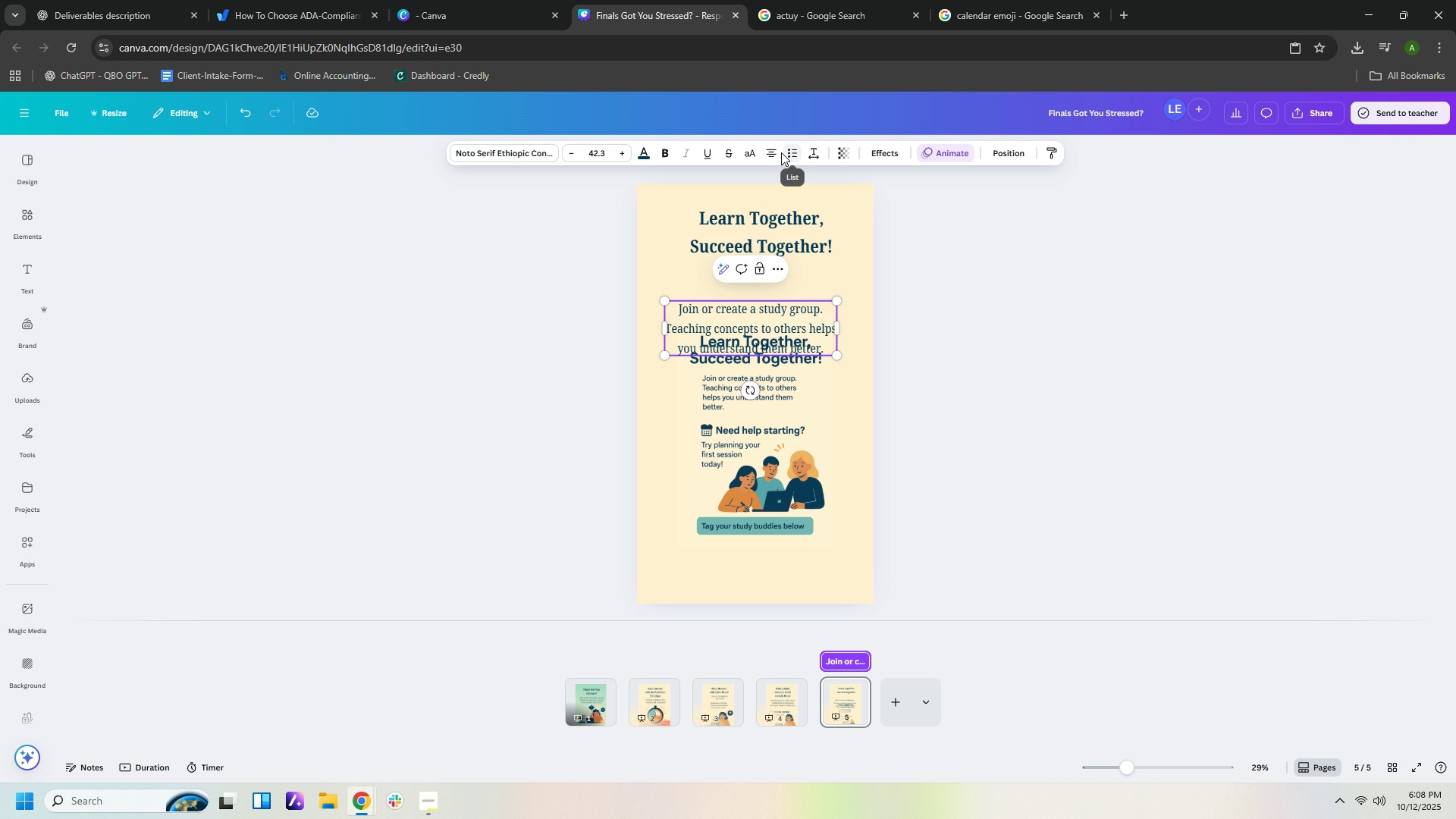 
left_click([771, 152])
 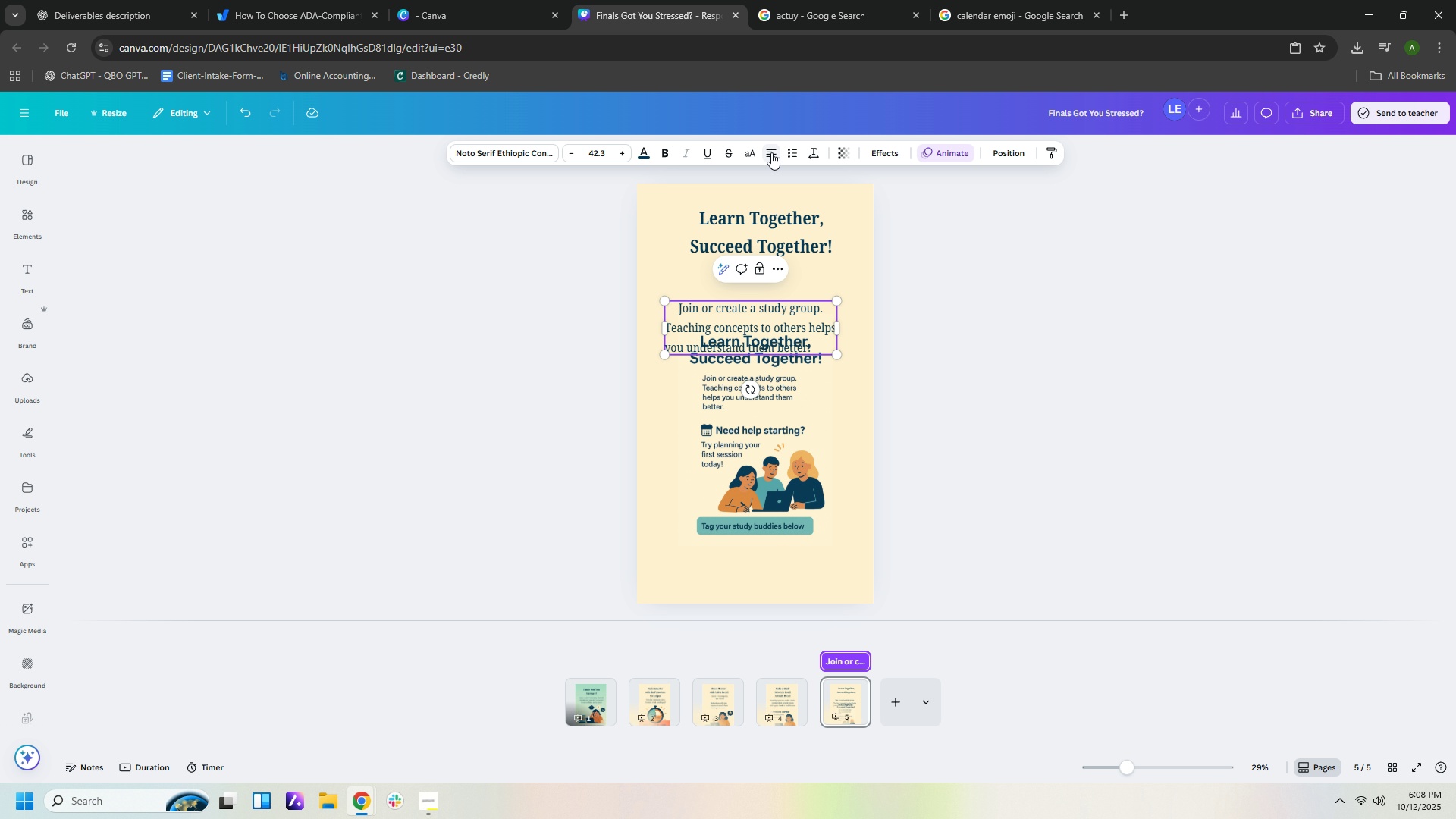 
left_click([771, 152])
 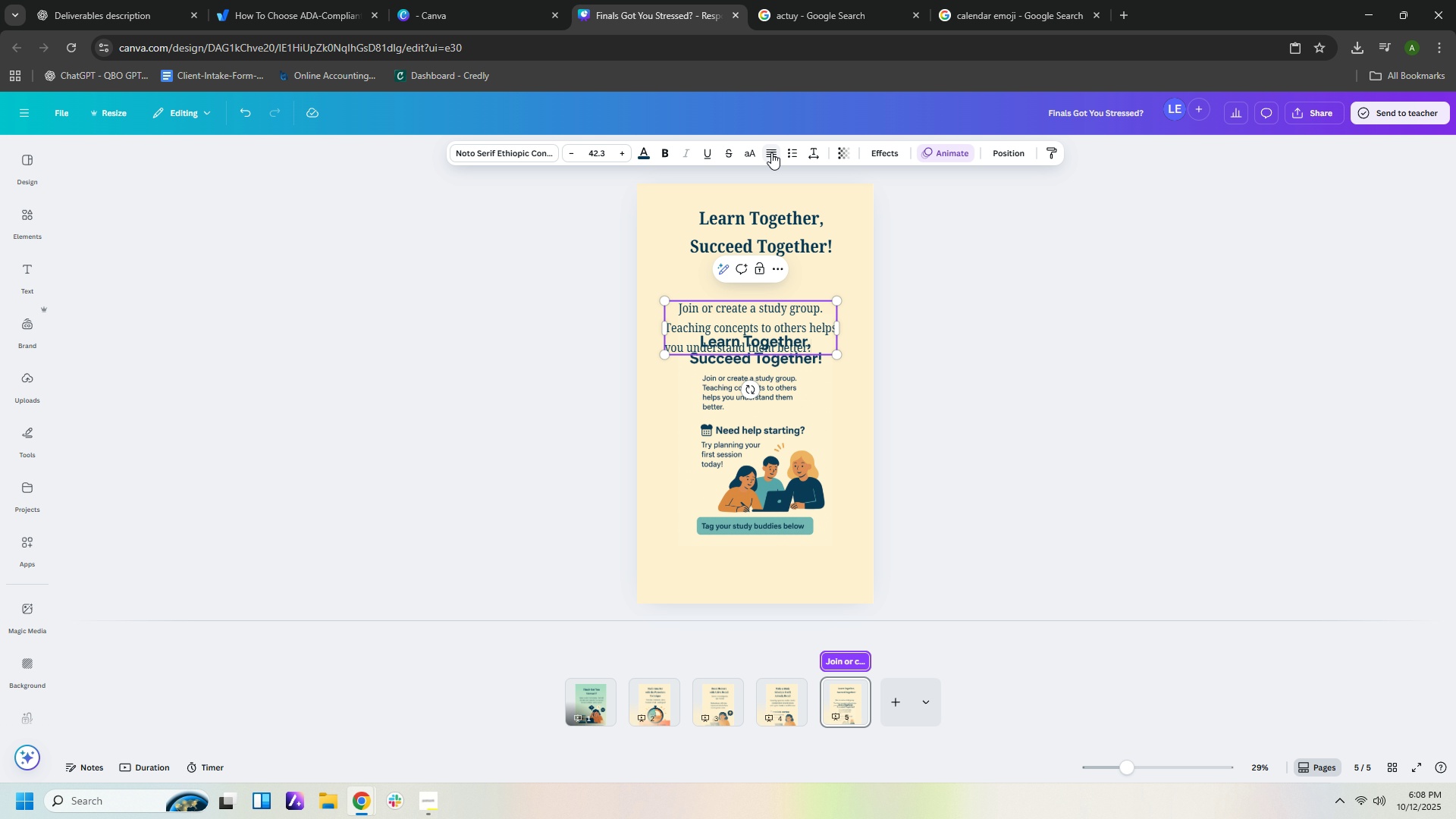 
left_click([771, 152])
 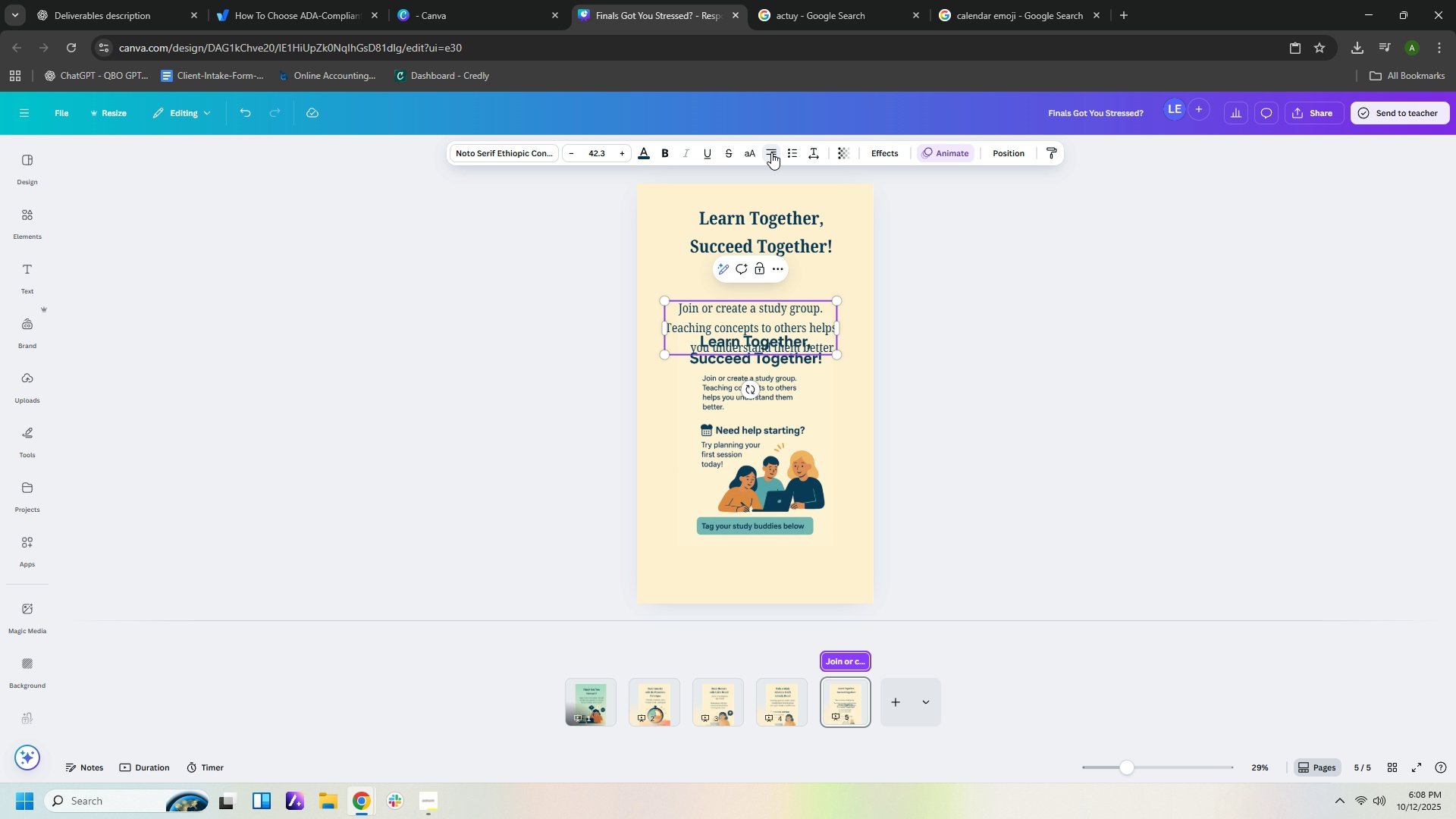 
left_click([771, 152])
 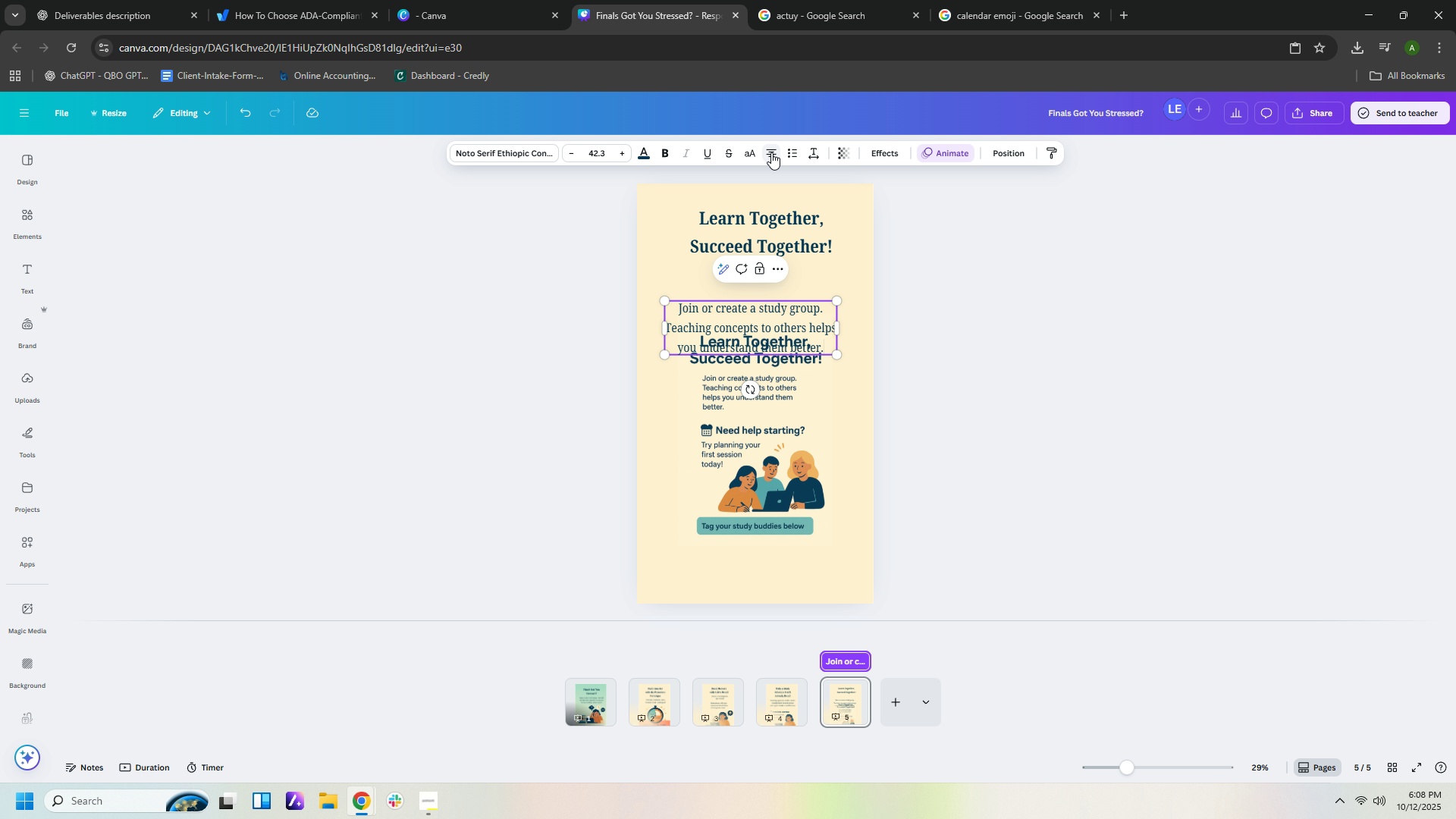 
left_click([771, 152])
 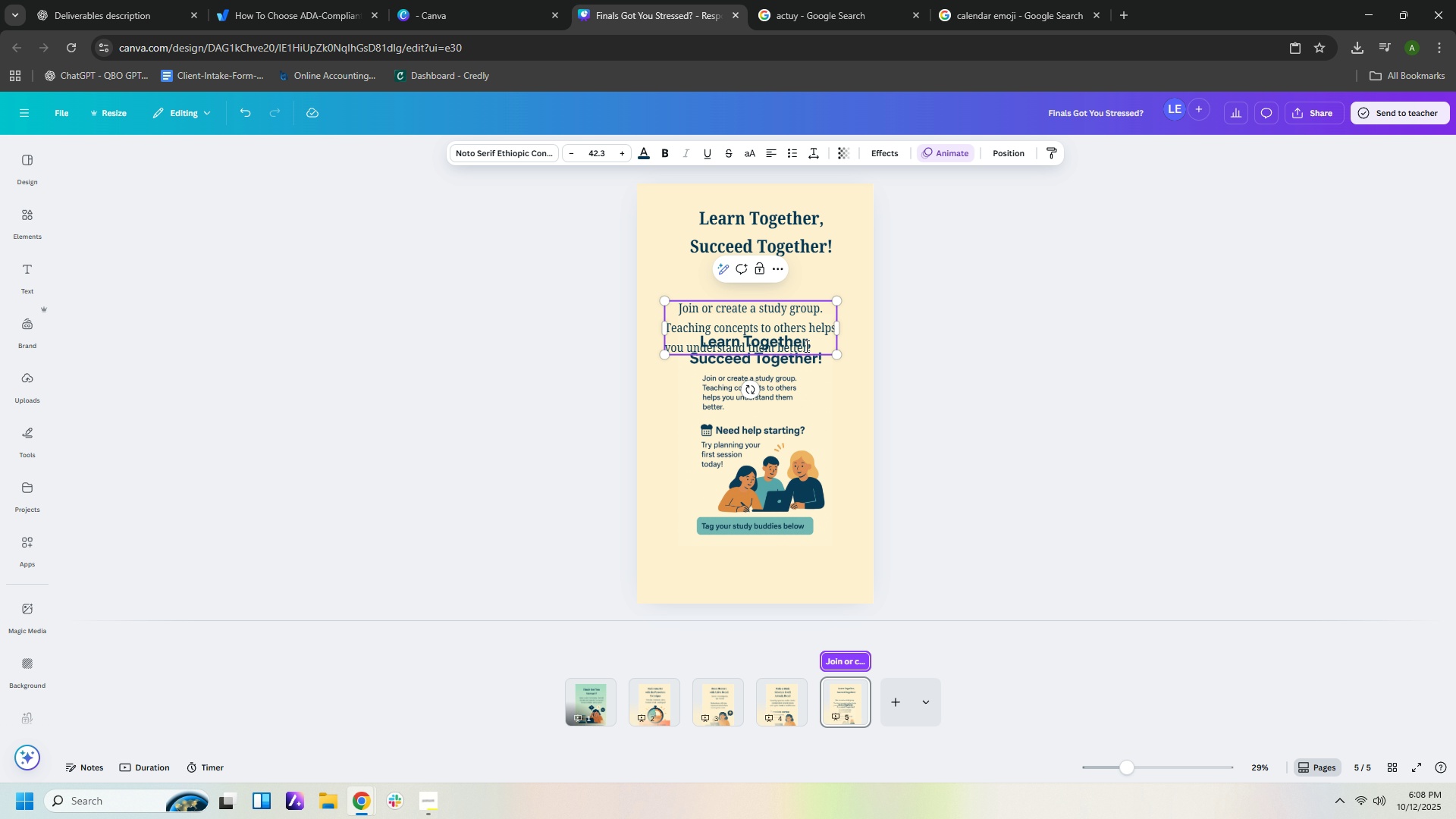 
left_click([805, 346])
 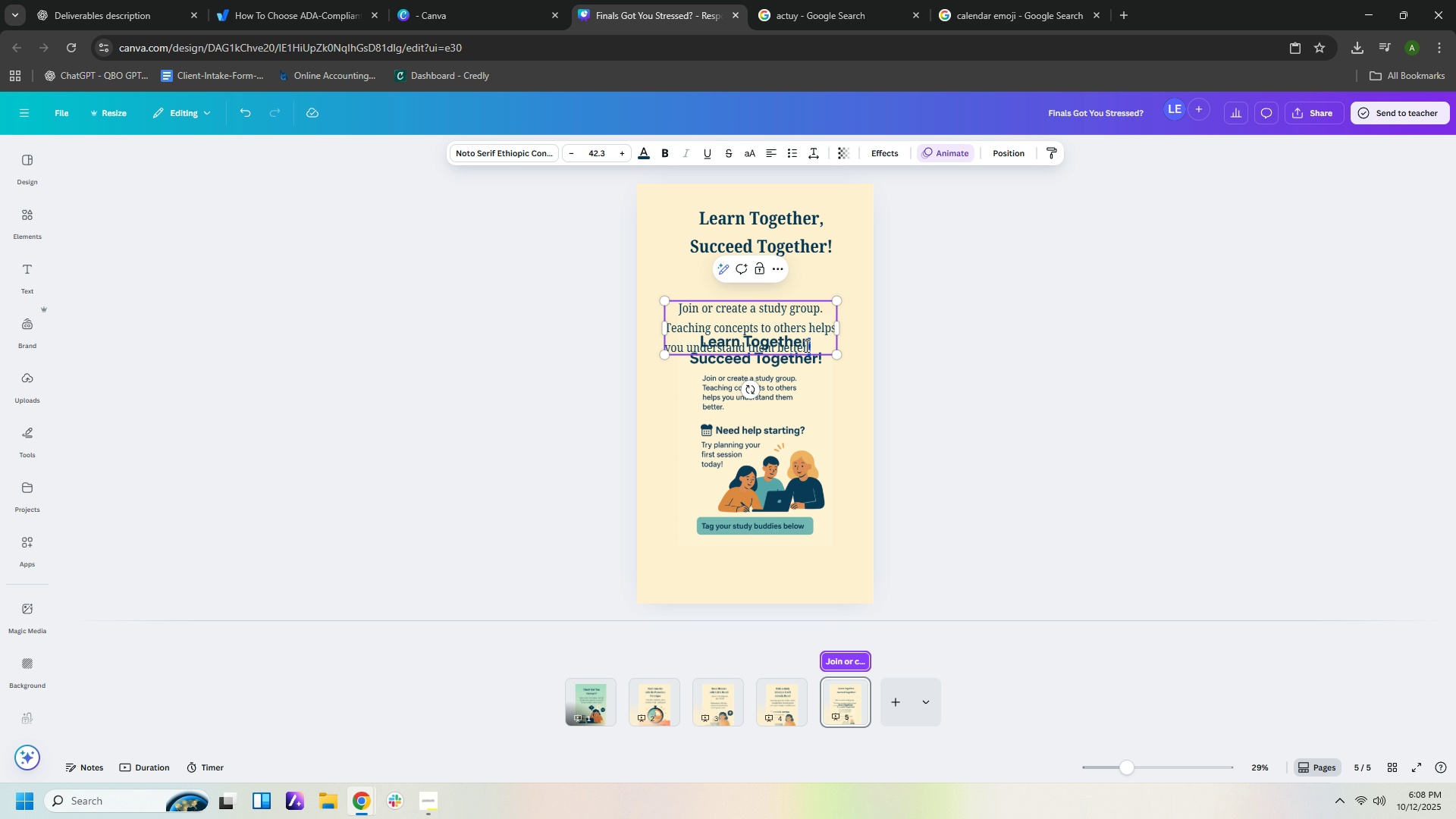 
left_click_drag(start_coordinate=[805, 346], to_coordinate=[772, 299])
 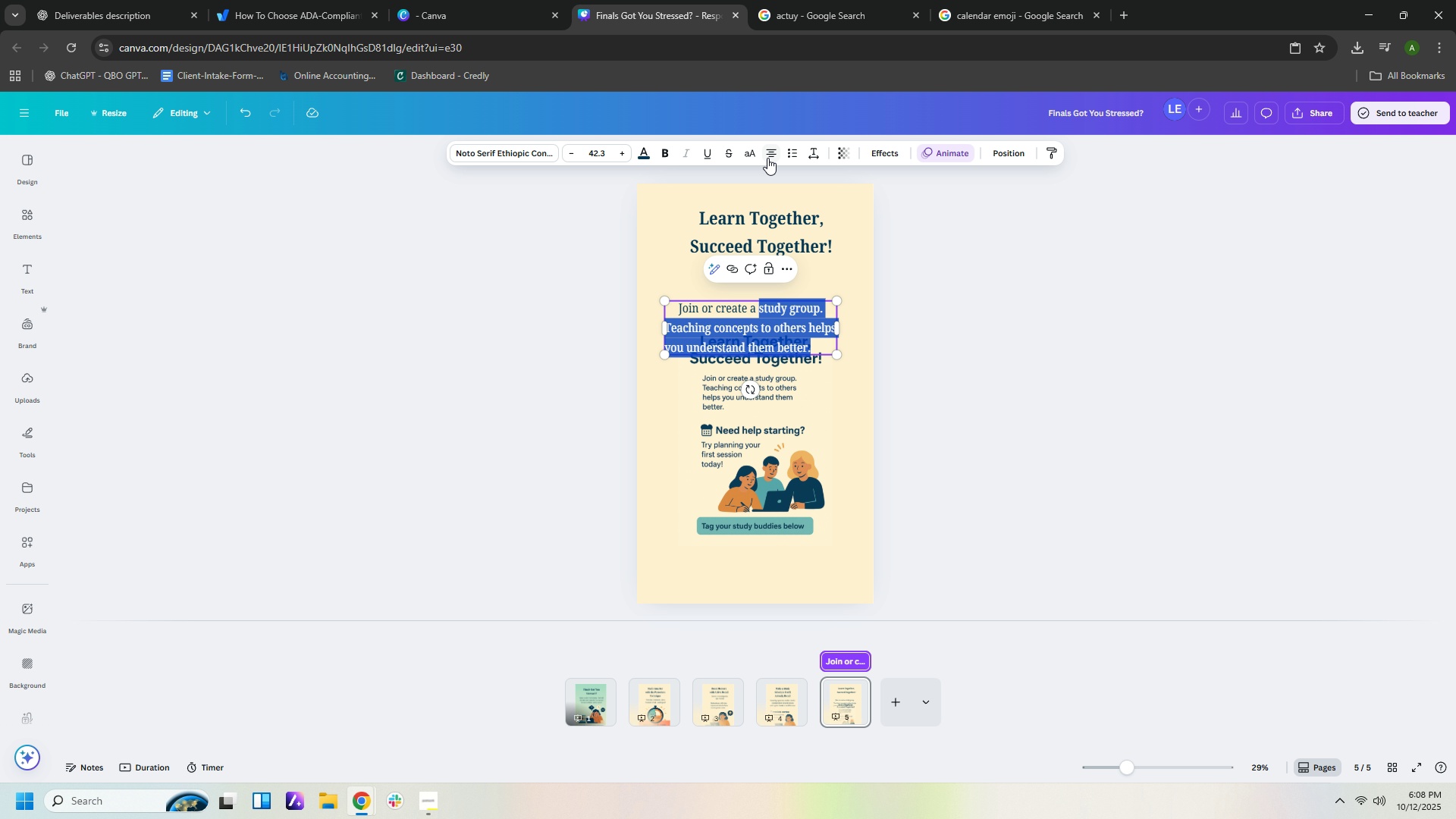 
left_click([767, 158])
 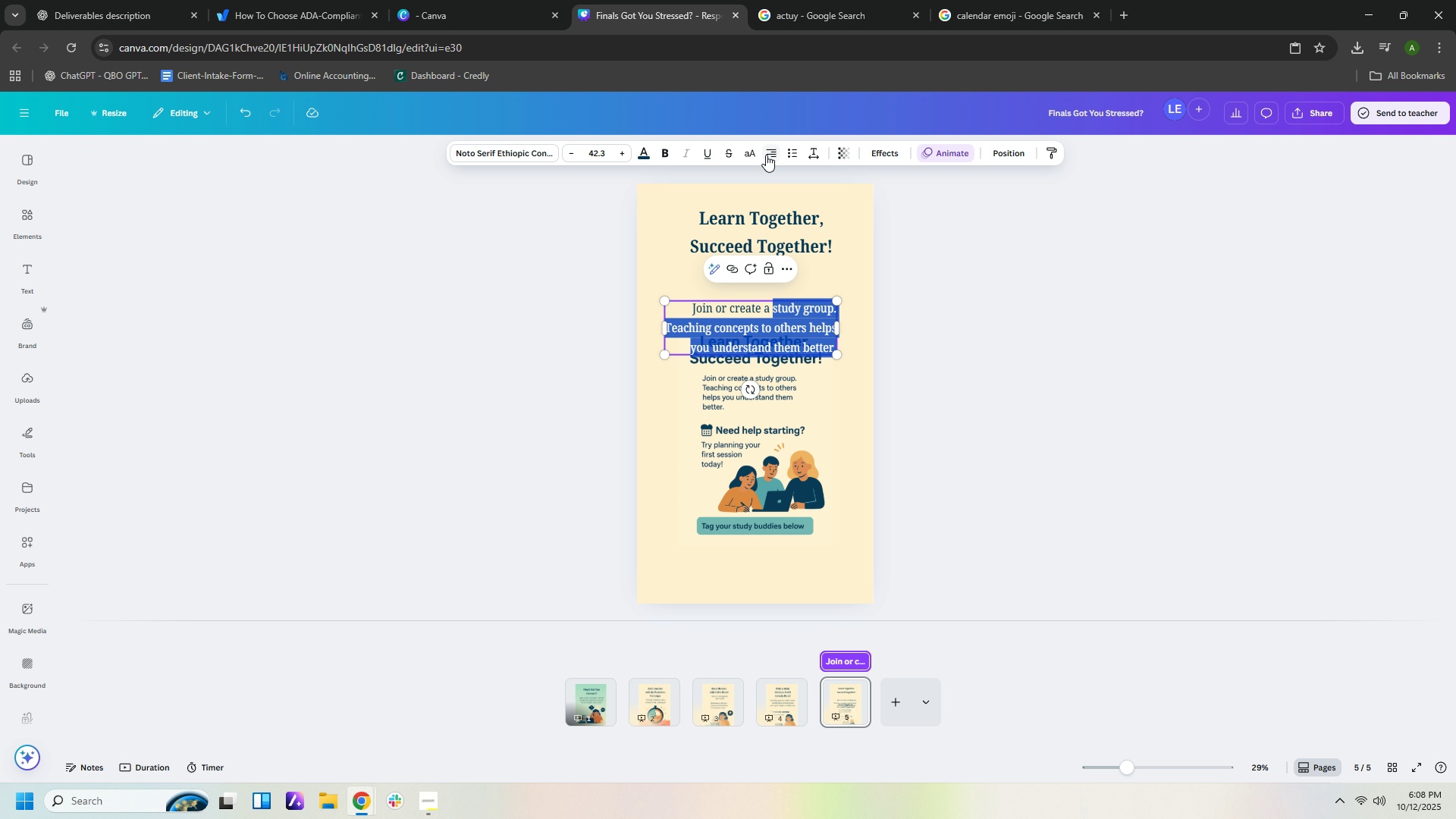 
left_click([766, 154])
 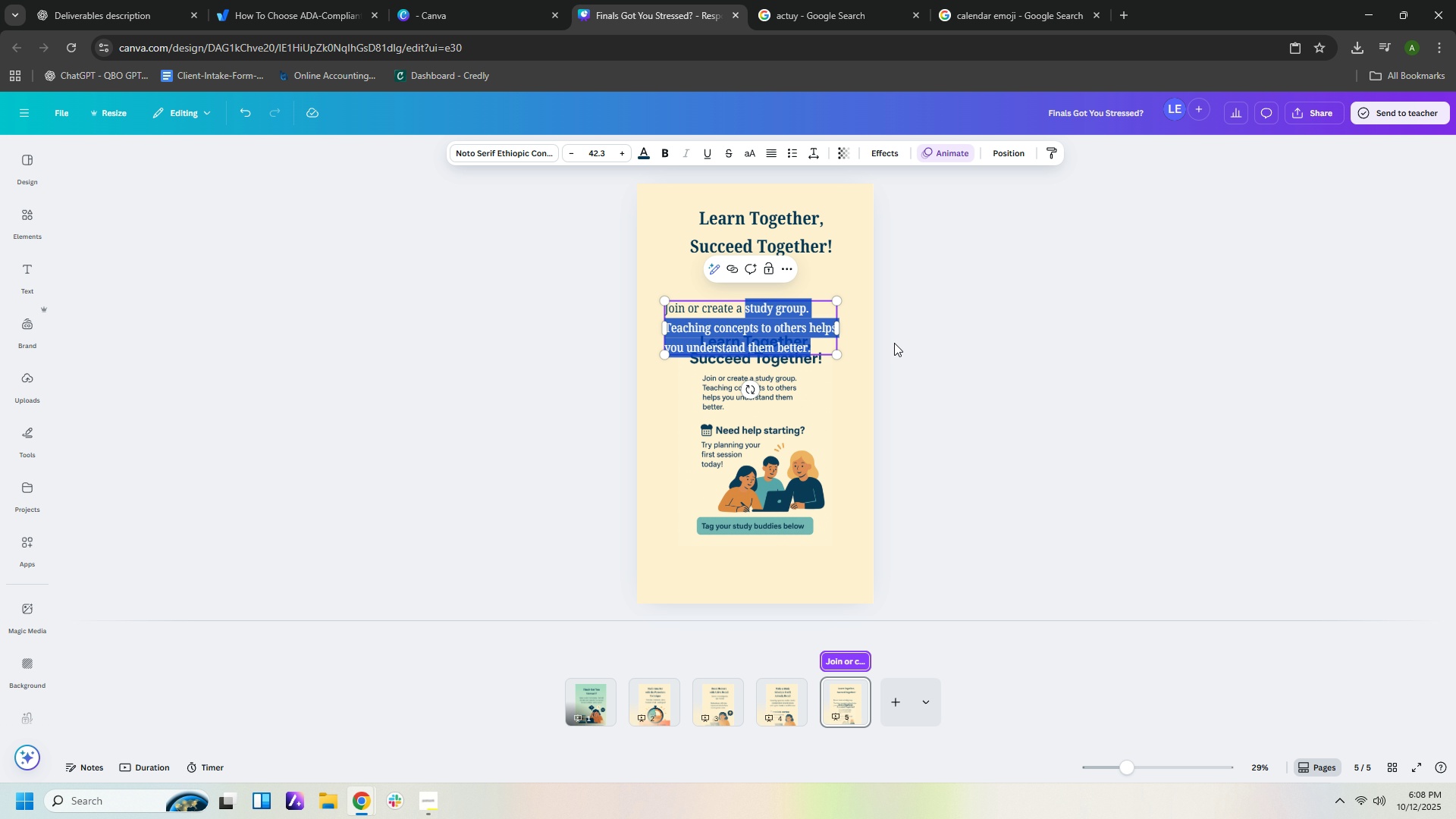 
wait(7.49)
 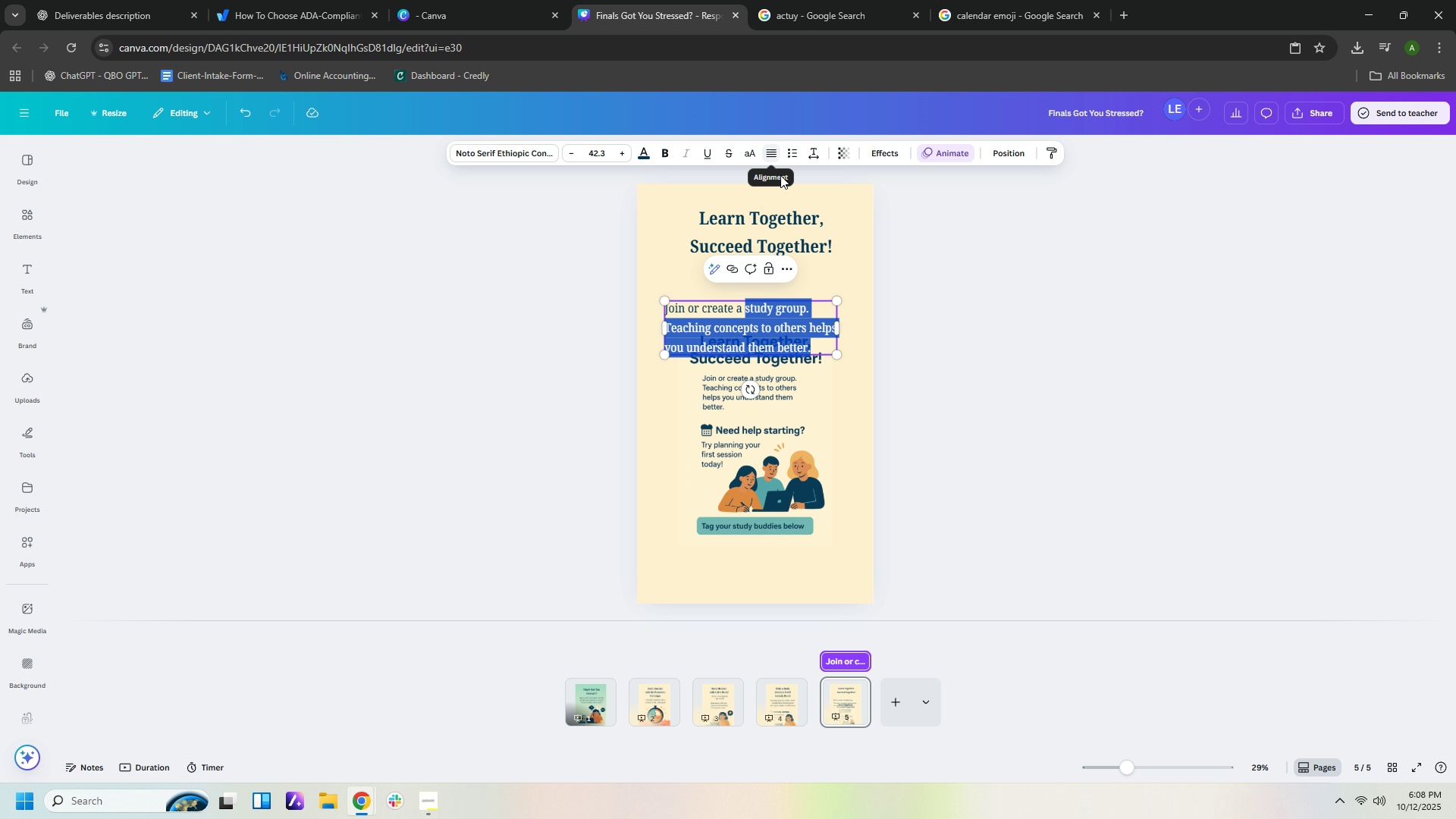 
left_click_drag(start_coordinate=[839, 325], to_coordinate=[812, 324])
 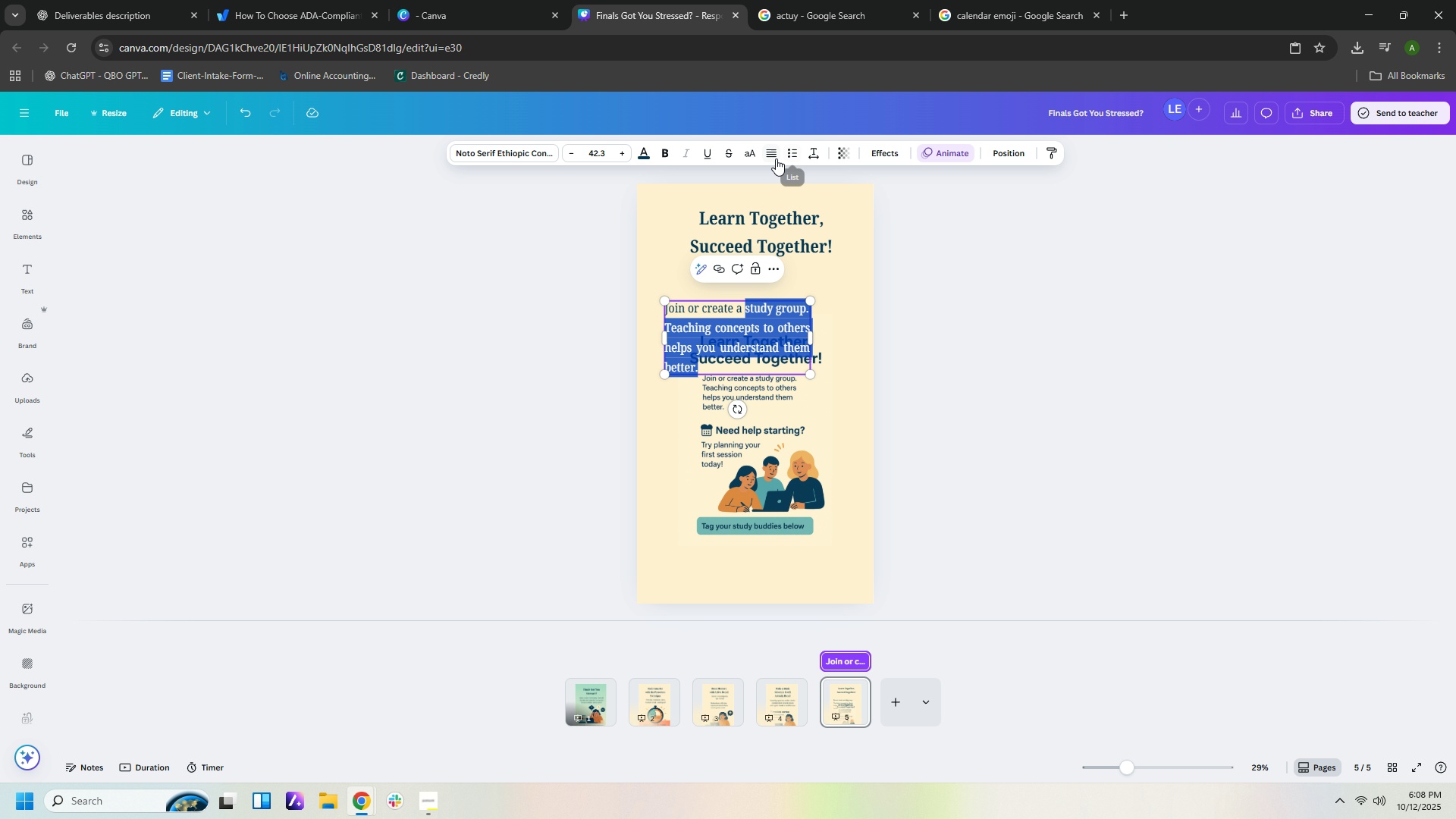 
left_click([774, 158])
 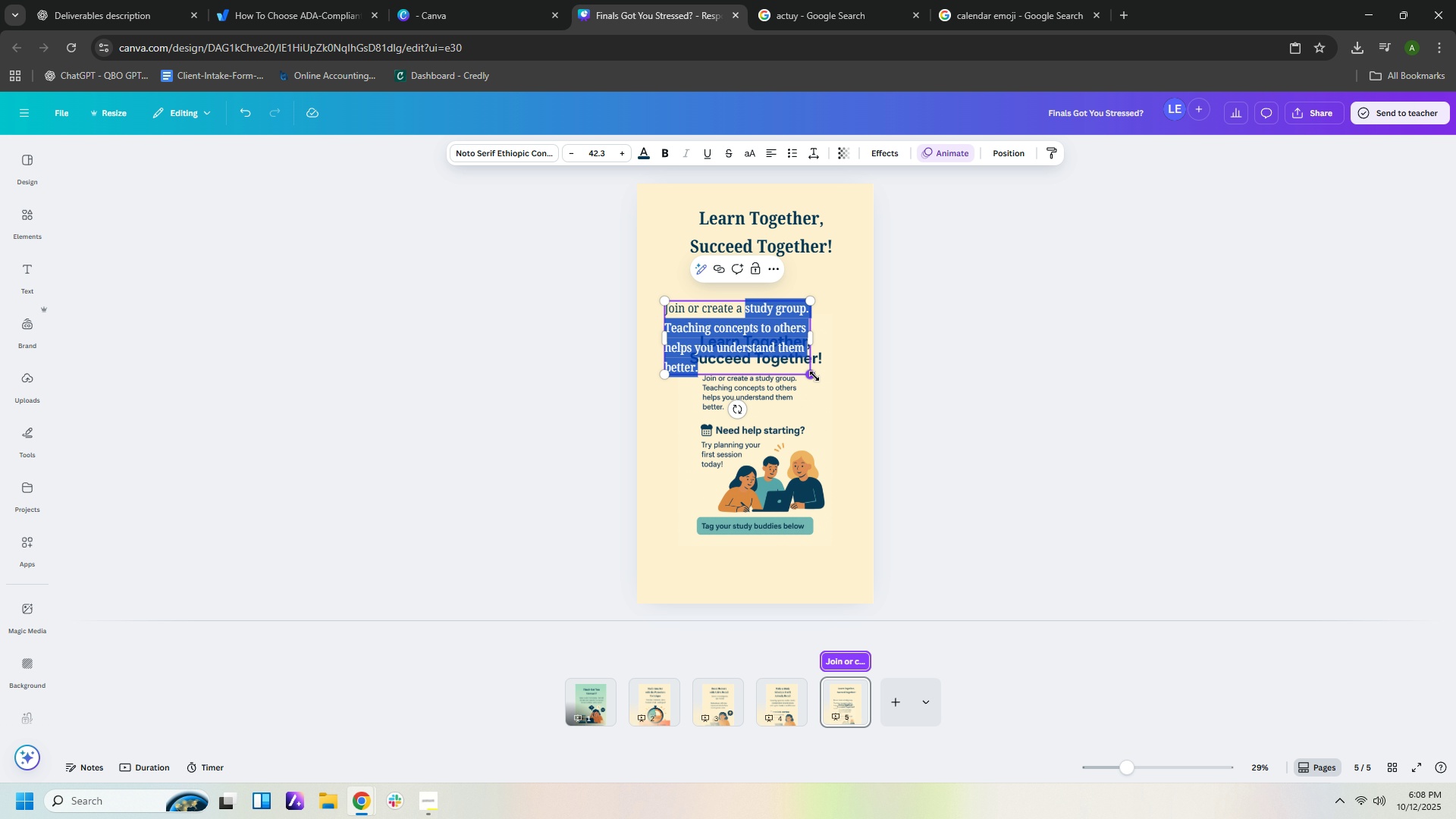 
left_click_drag(start_coordinate=[813, 375], to_coordinate=[833, 384])
 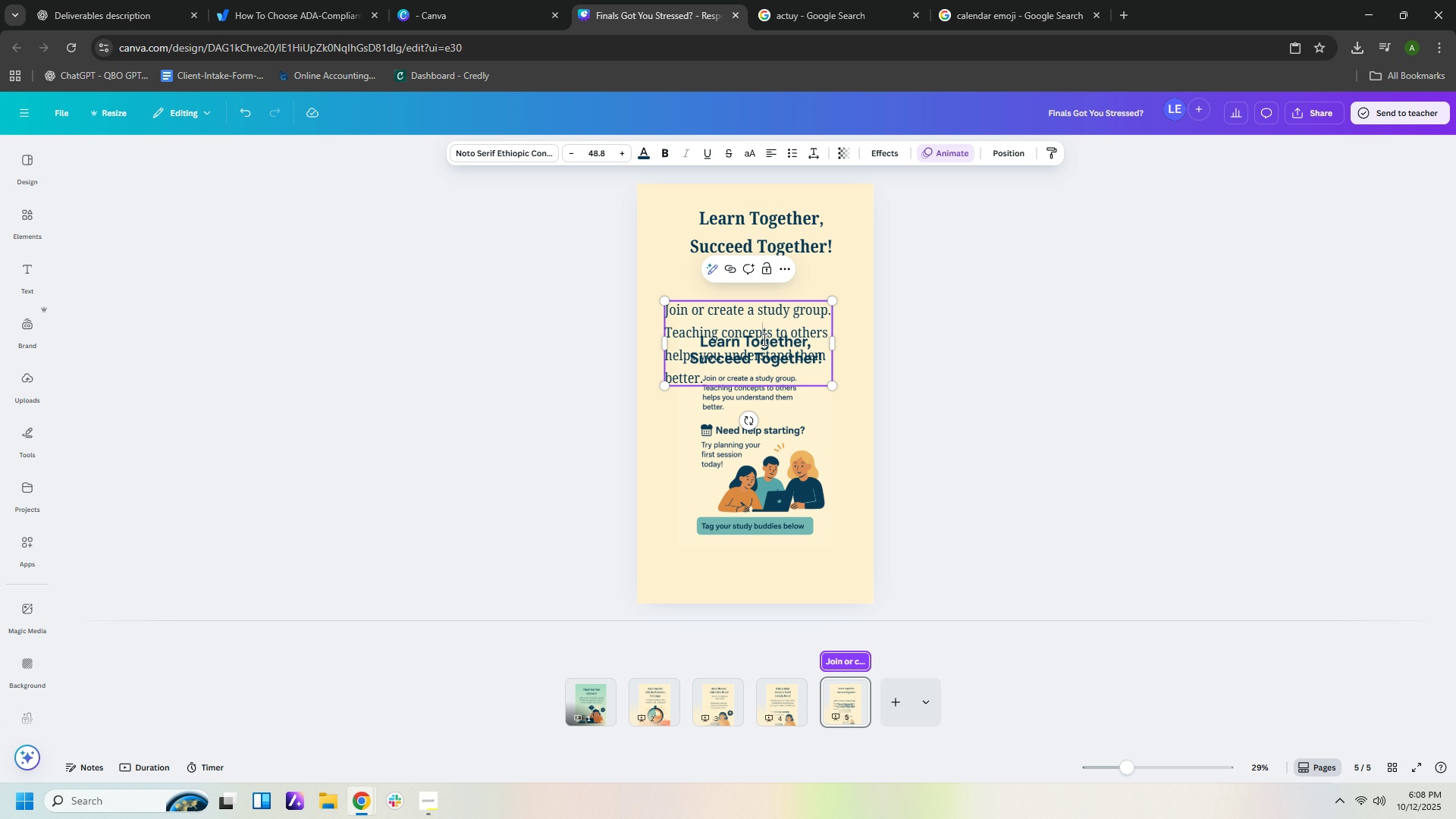 
left_click([763, 339])
 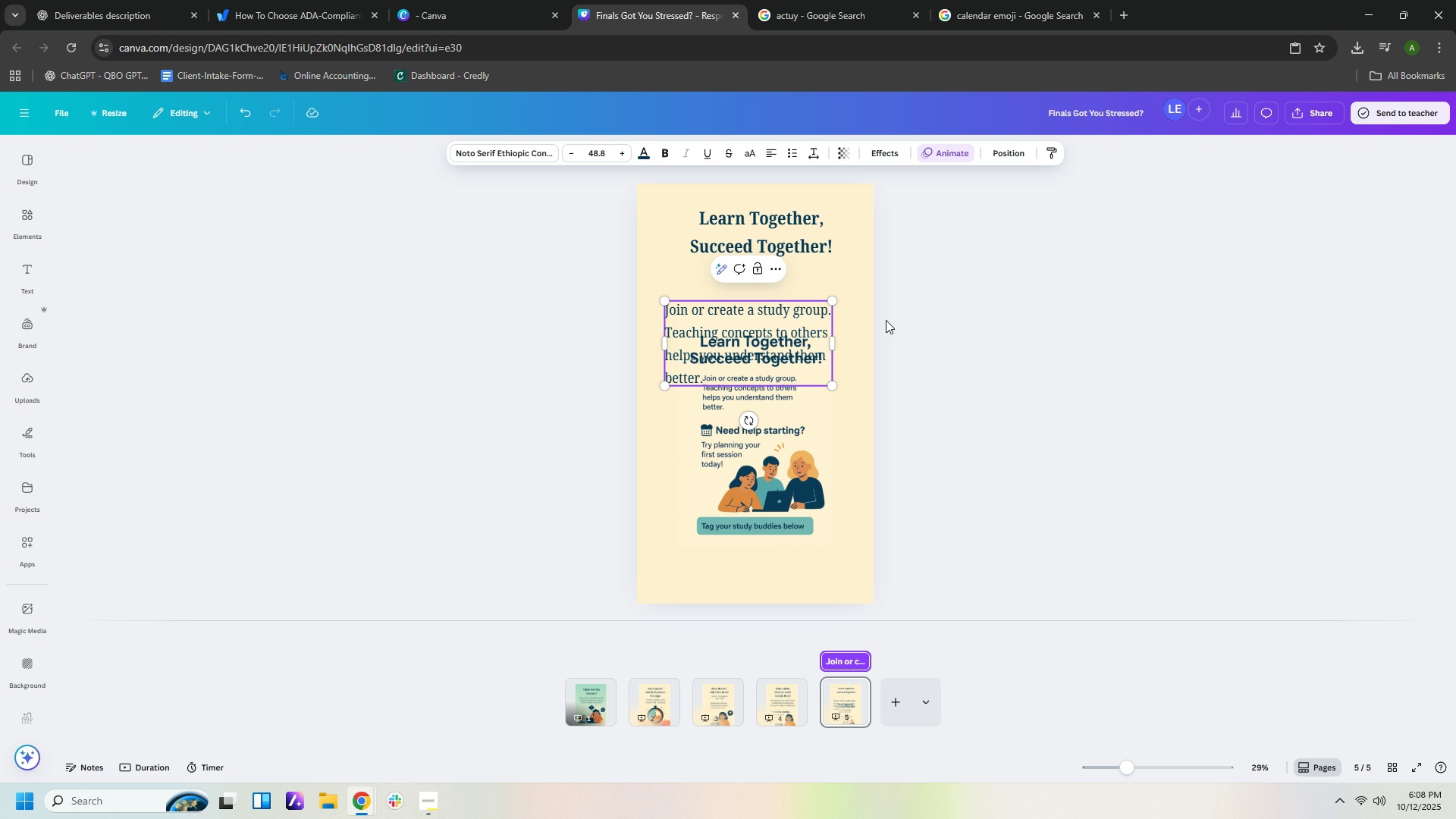 
left_click([887, 324])
 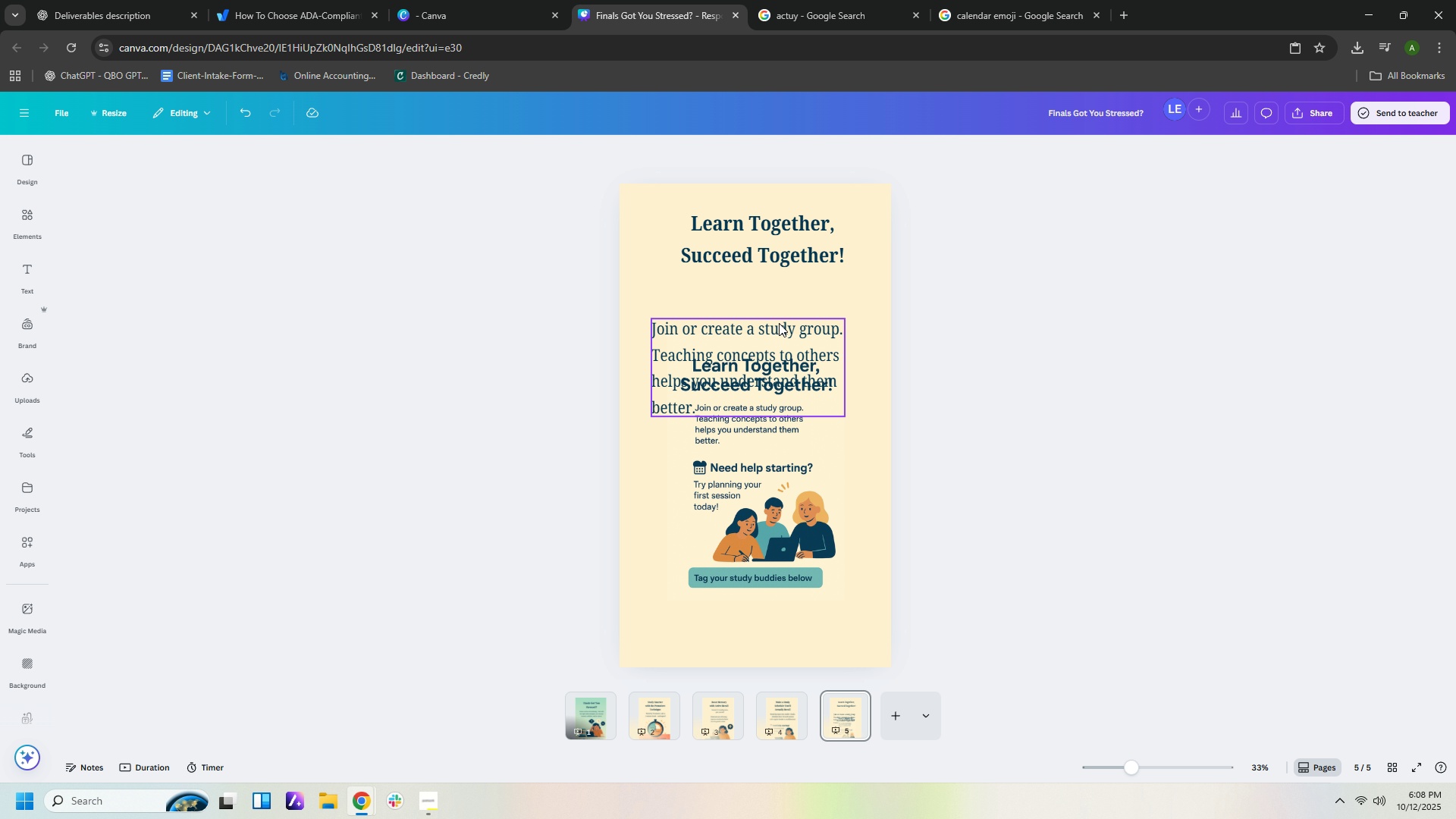 
left_click_drag(start_coordinate=[779, 327], to_coordinate=[785, 282])
 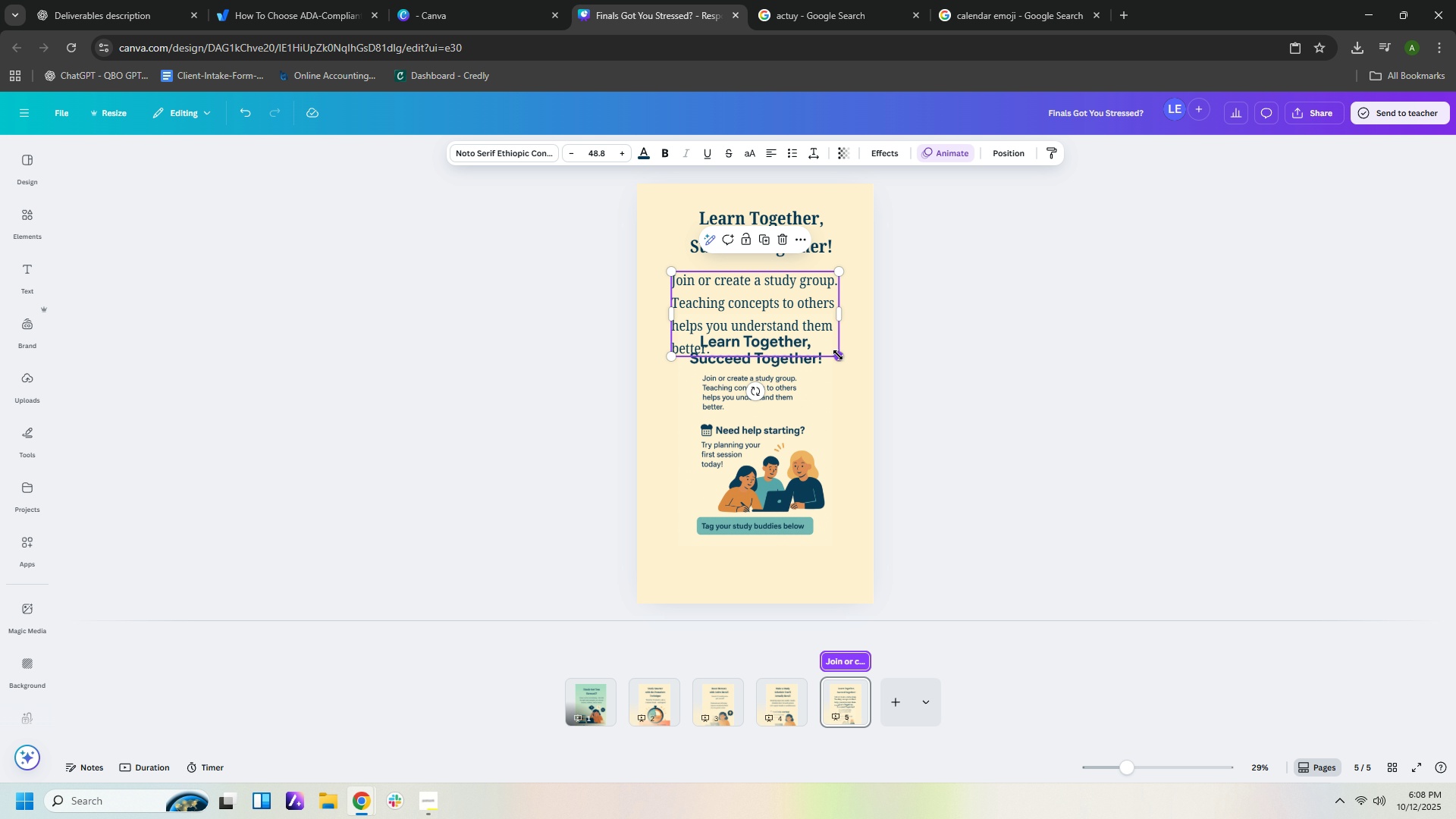 
left_click_drag(start_coordinate=[838, 355], to_coordinate=[811, 335])
 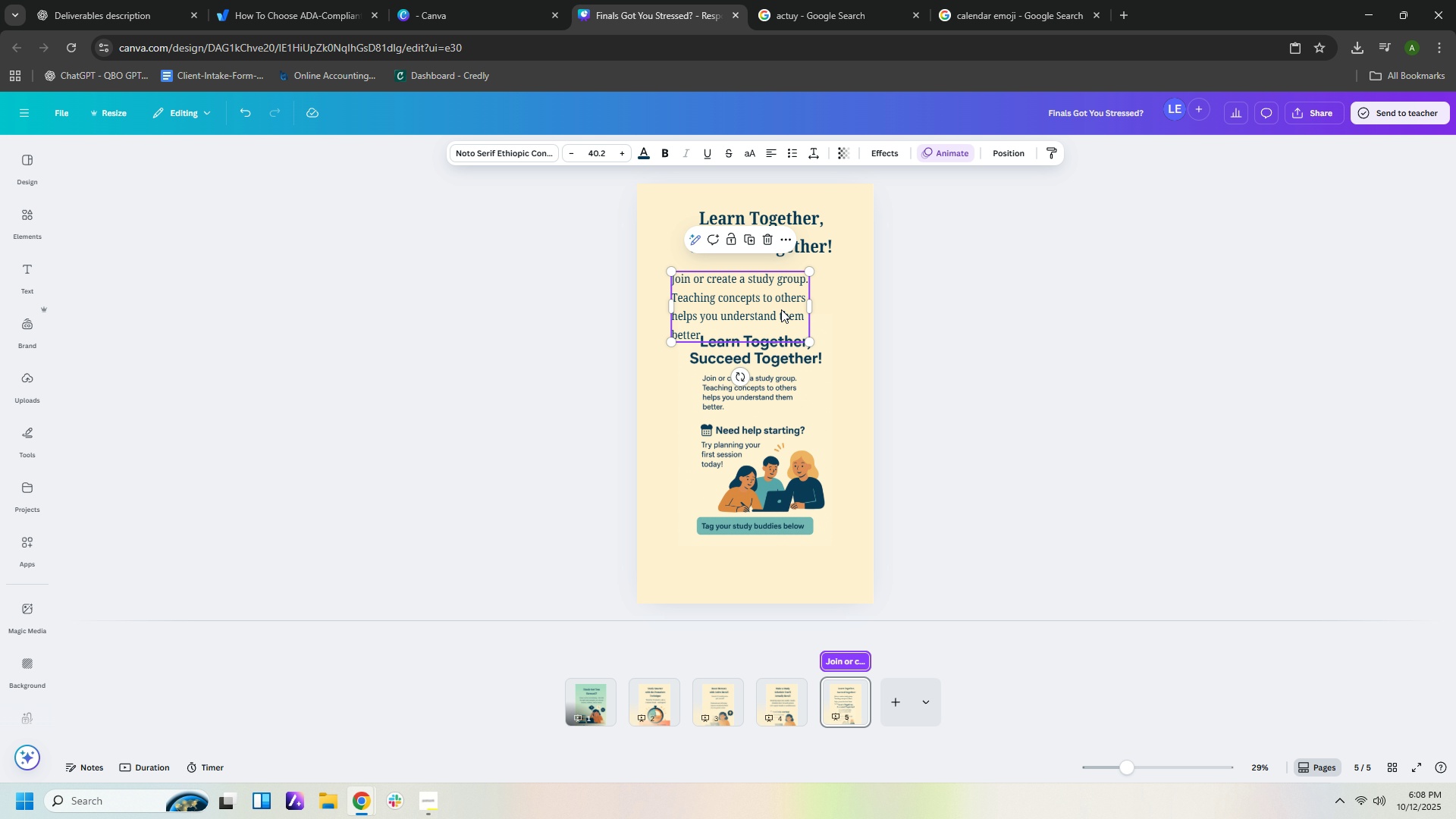 
left_click_drag(start_coordinate=[781, 309], to_coordinate=[804, 307])
 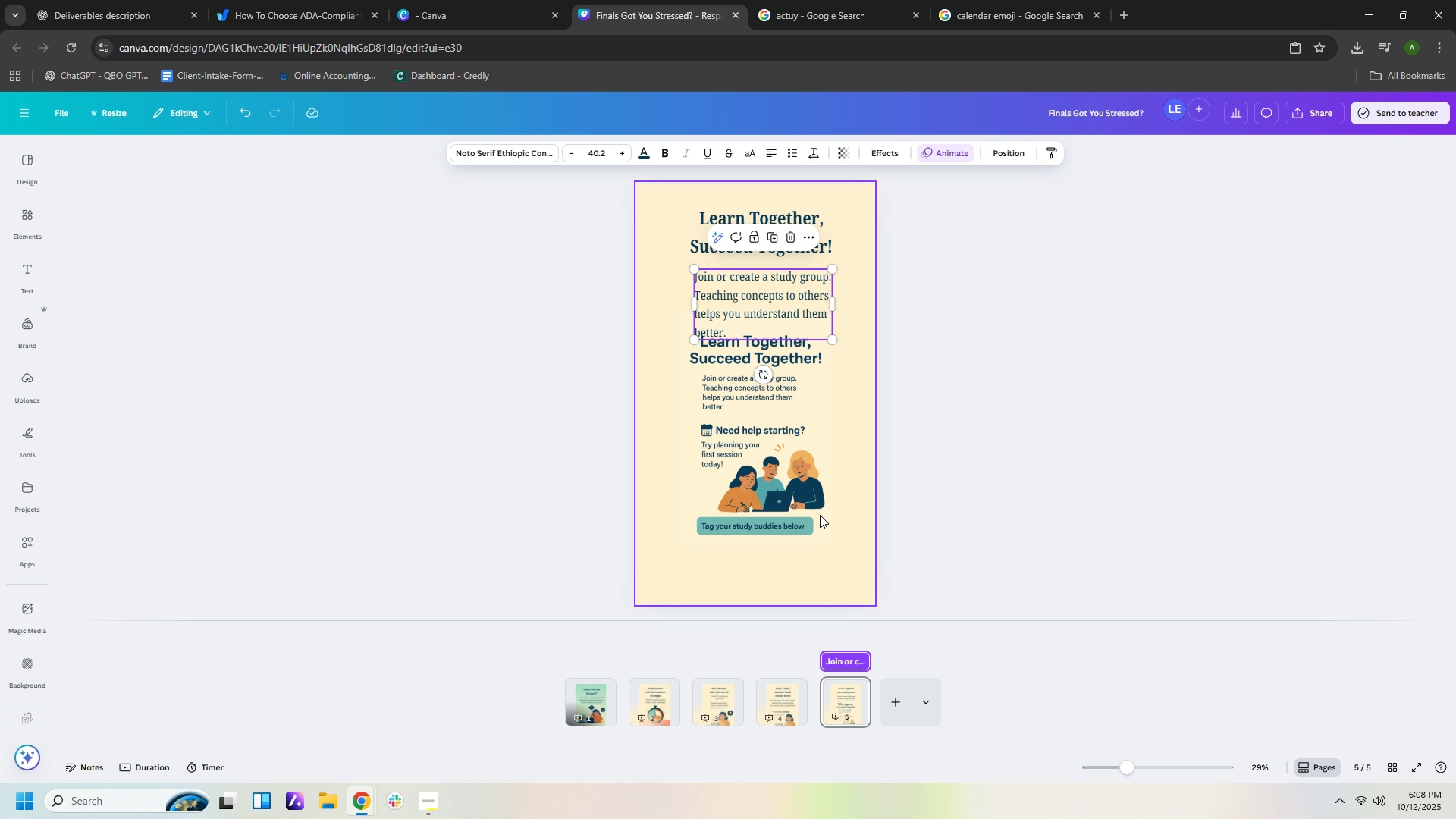 
wait(6.39)
 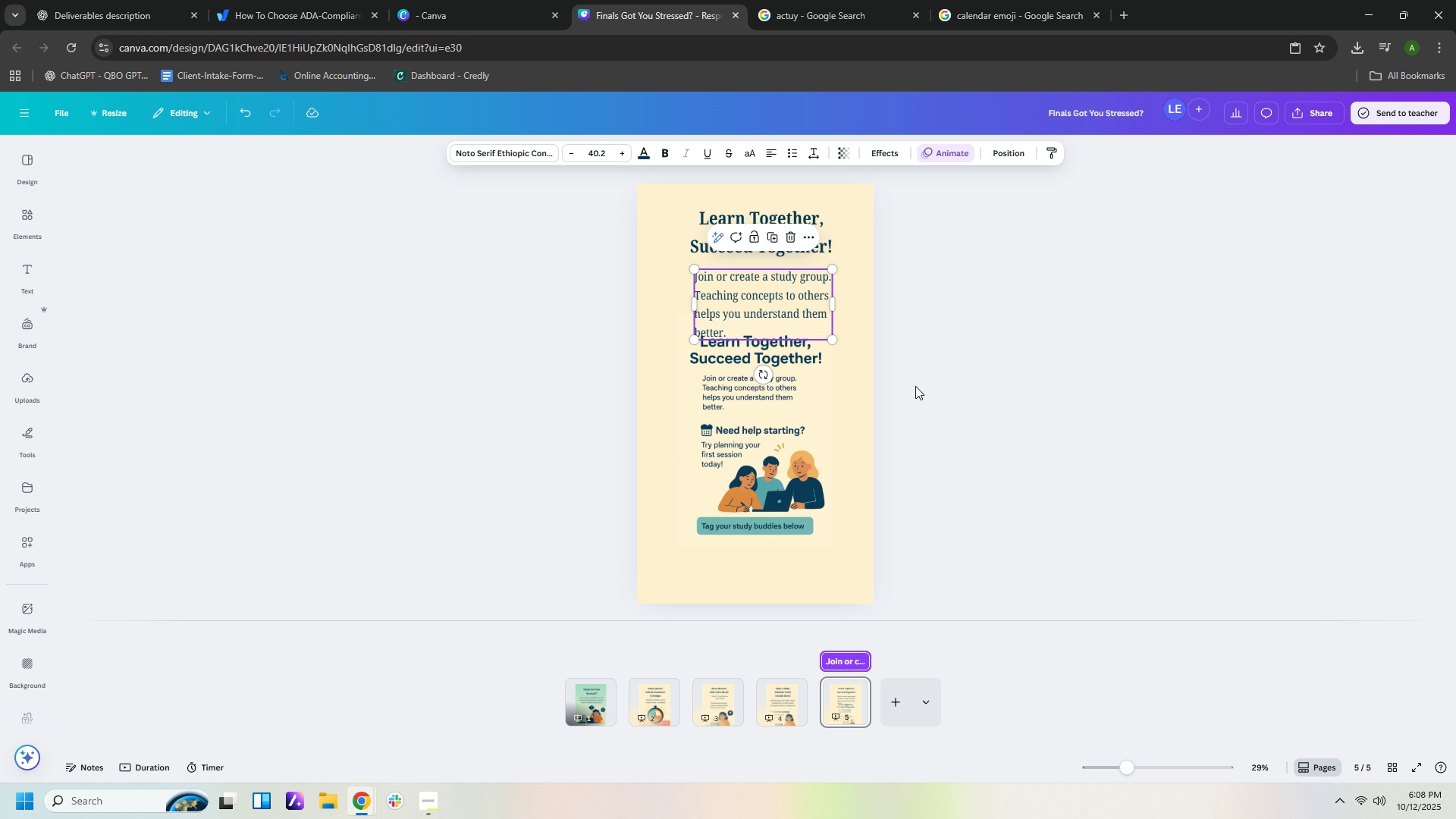 
left_click([779, 701])
 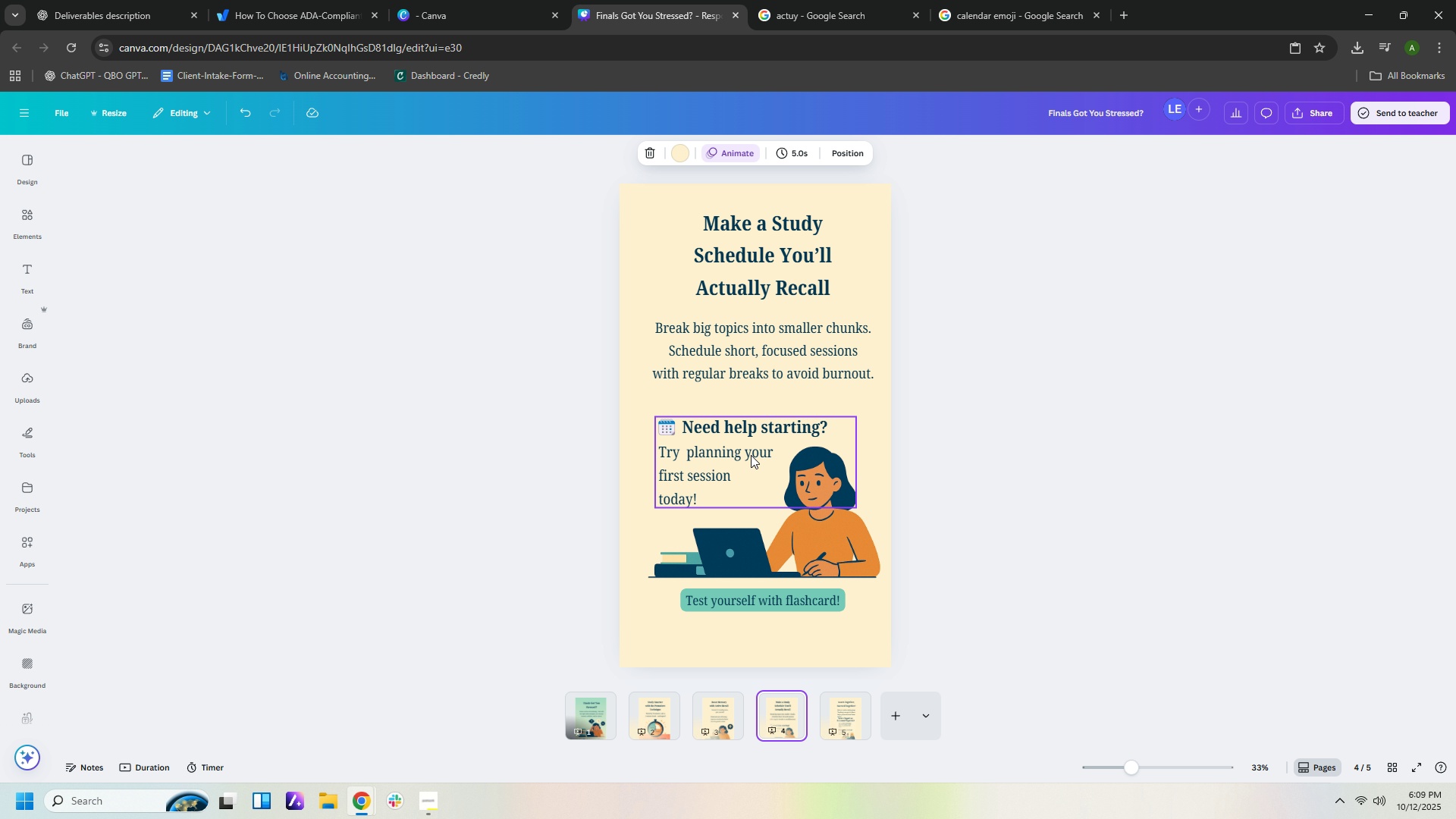 
left_click([751, 455])
 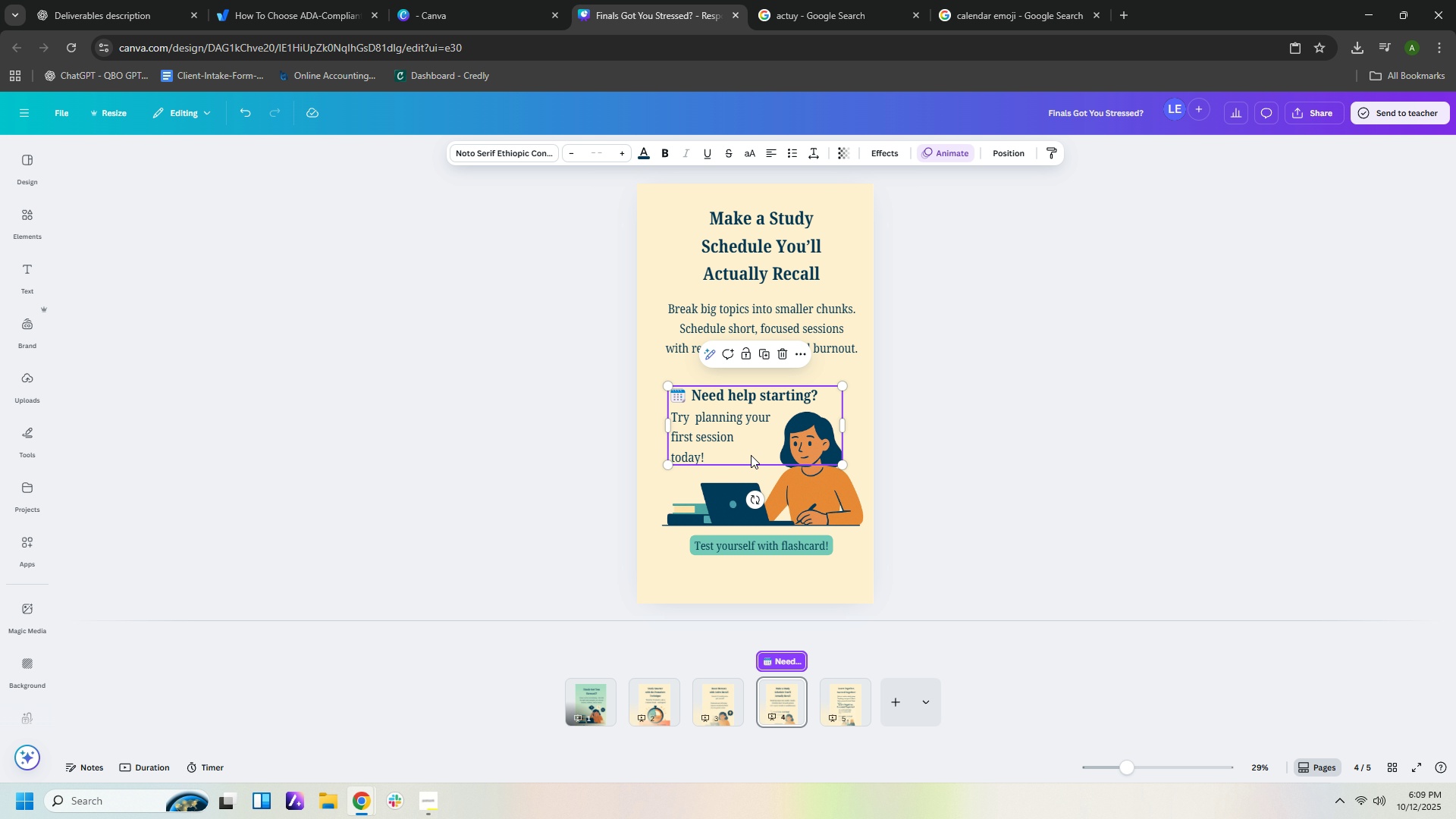 
key(Control+C)
 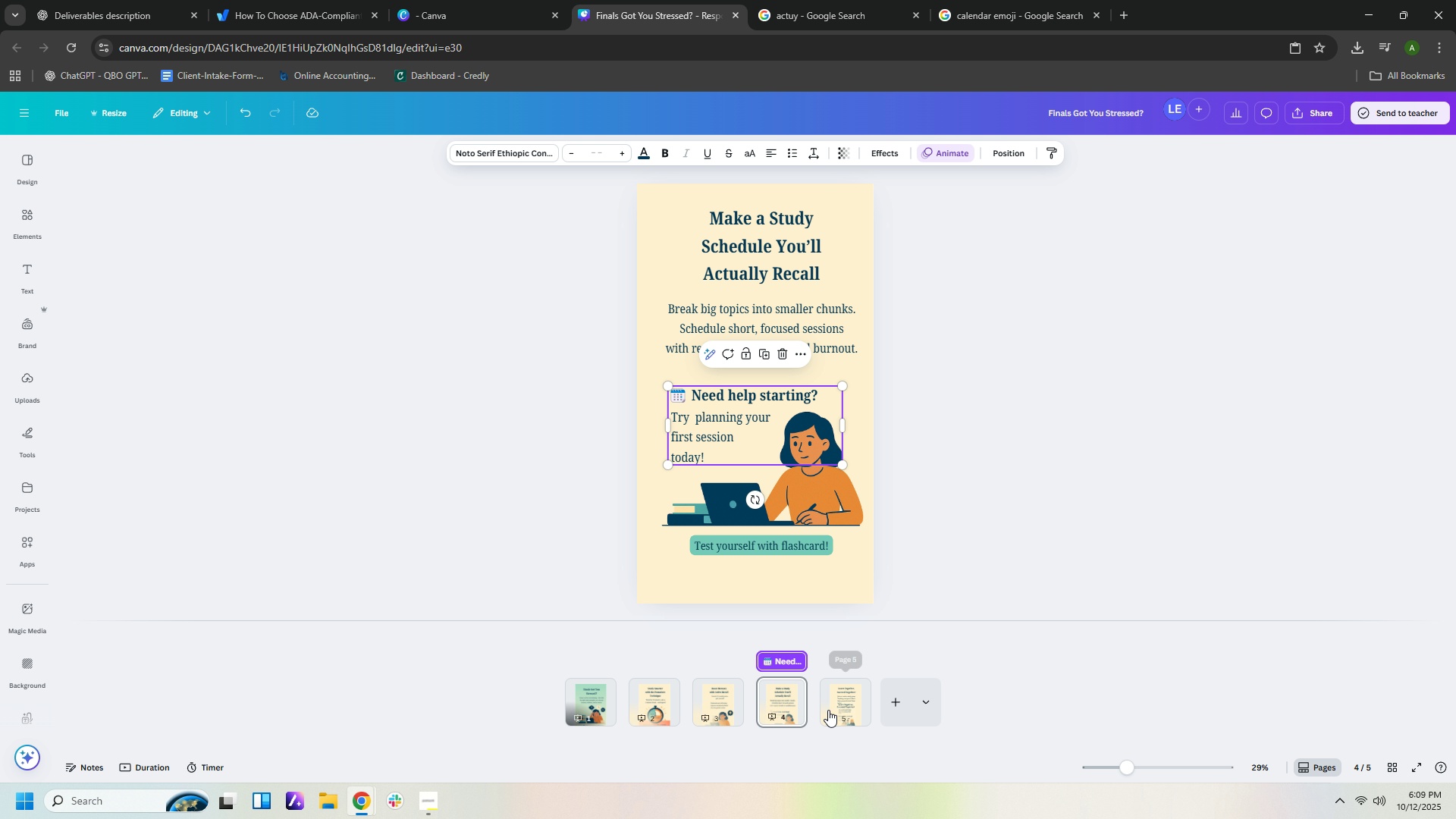 
left_click([830, 710])
 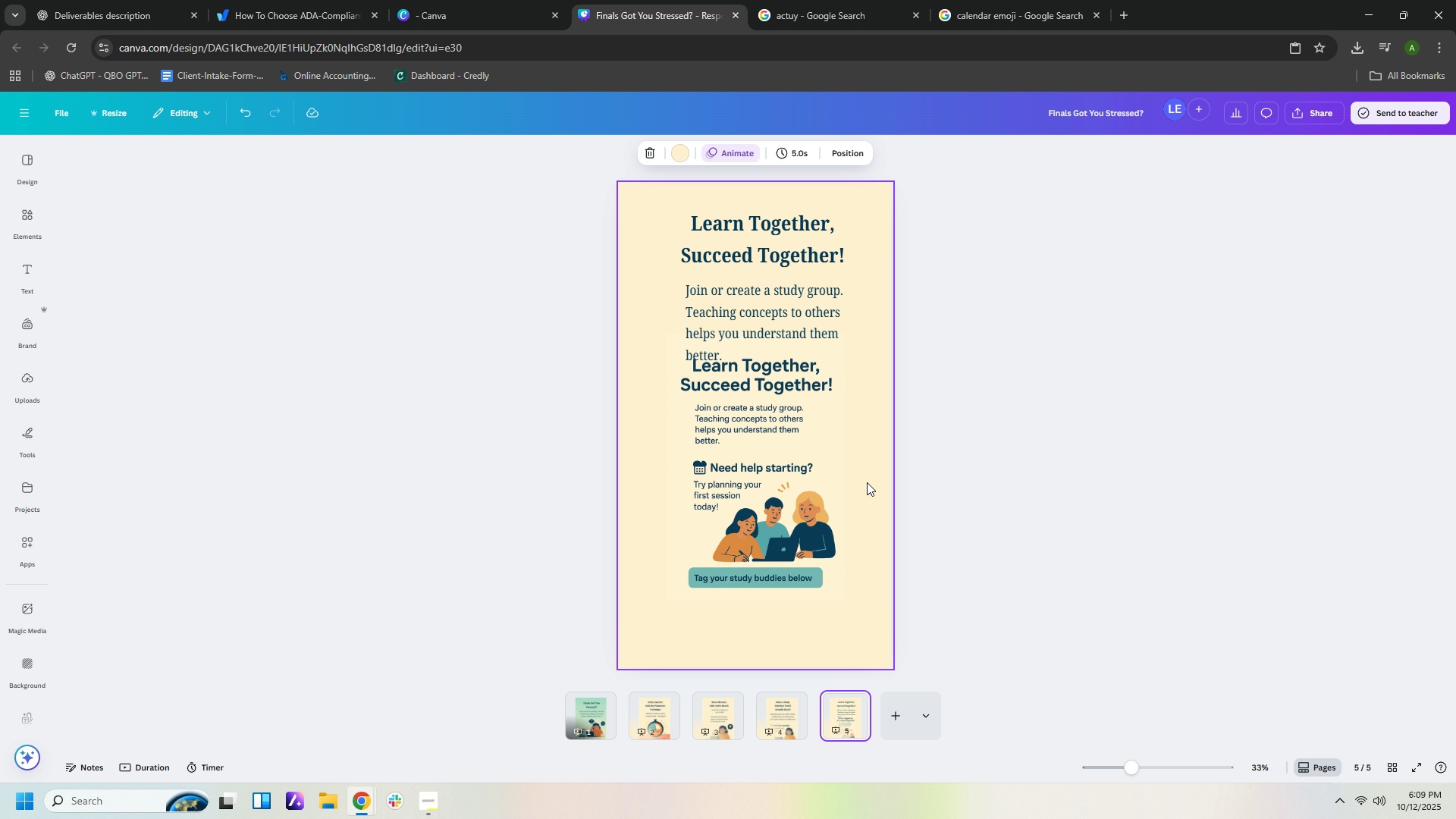 
left_click([870, 493])
 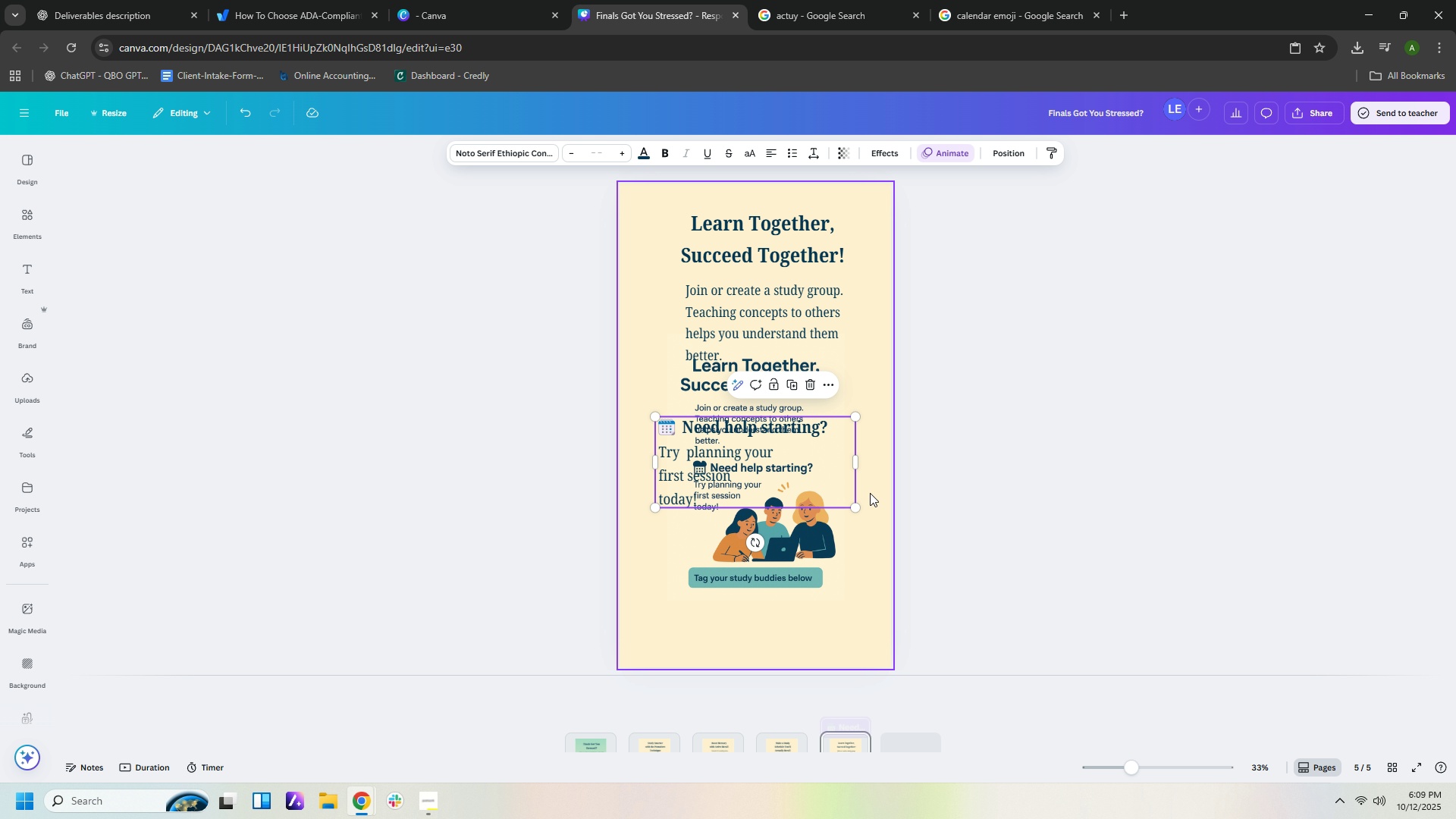 
key(Control+V)
 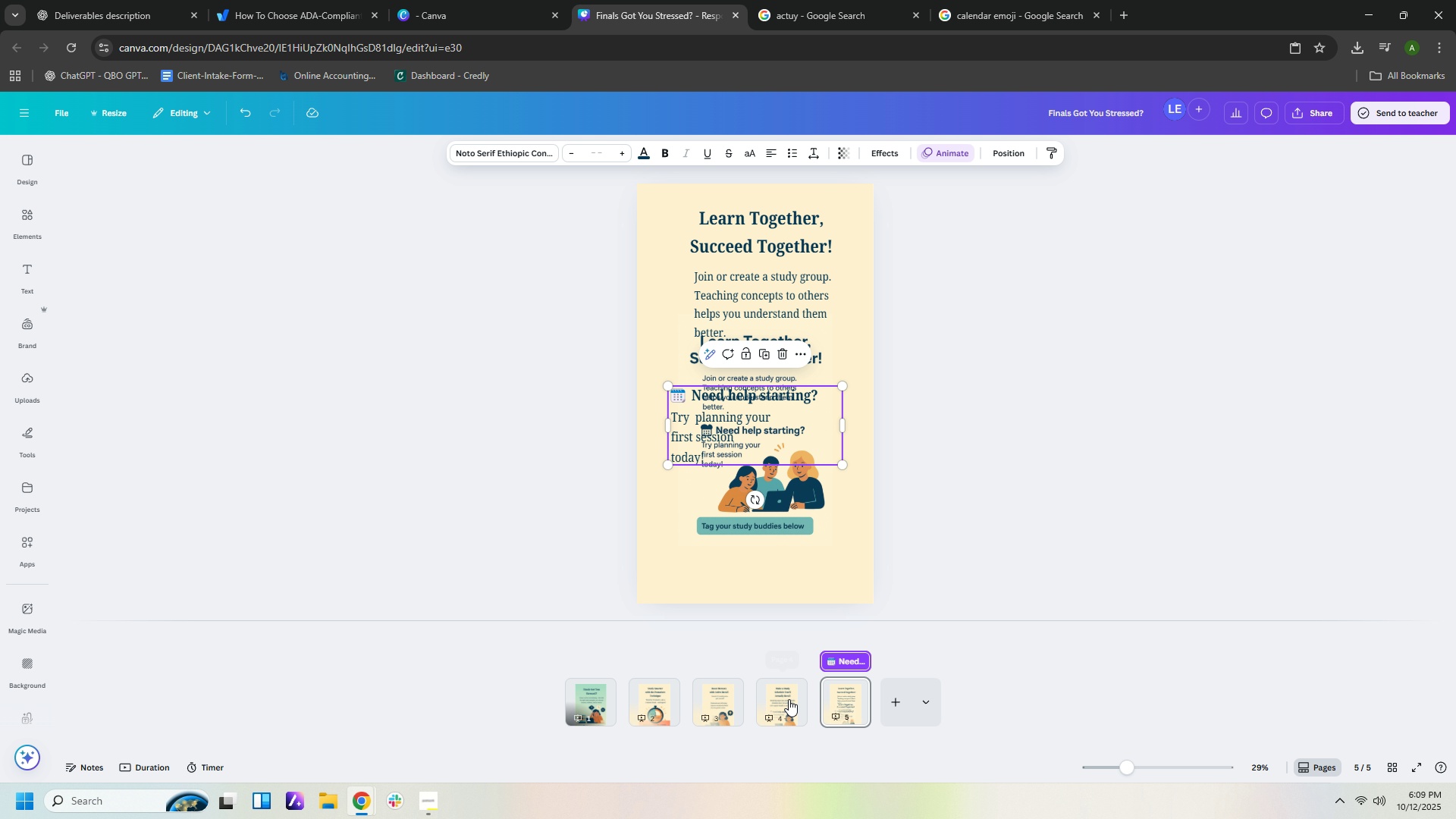 
left_click([787, 700])
 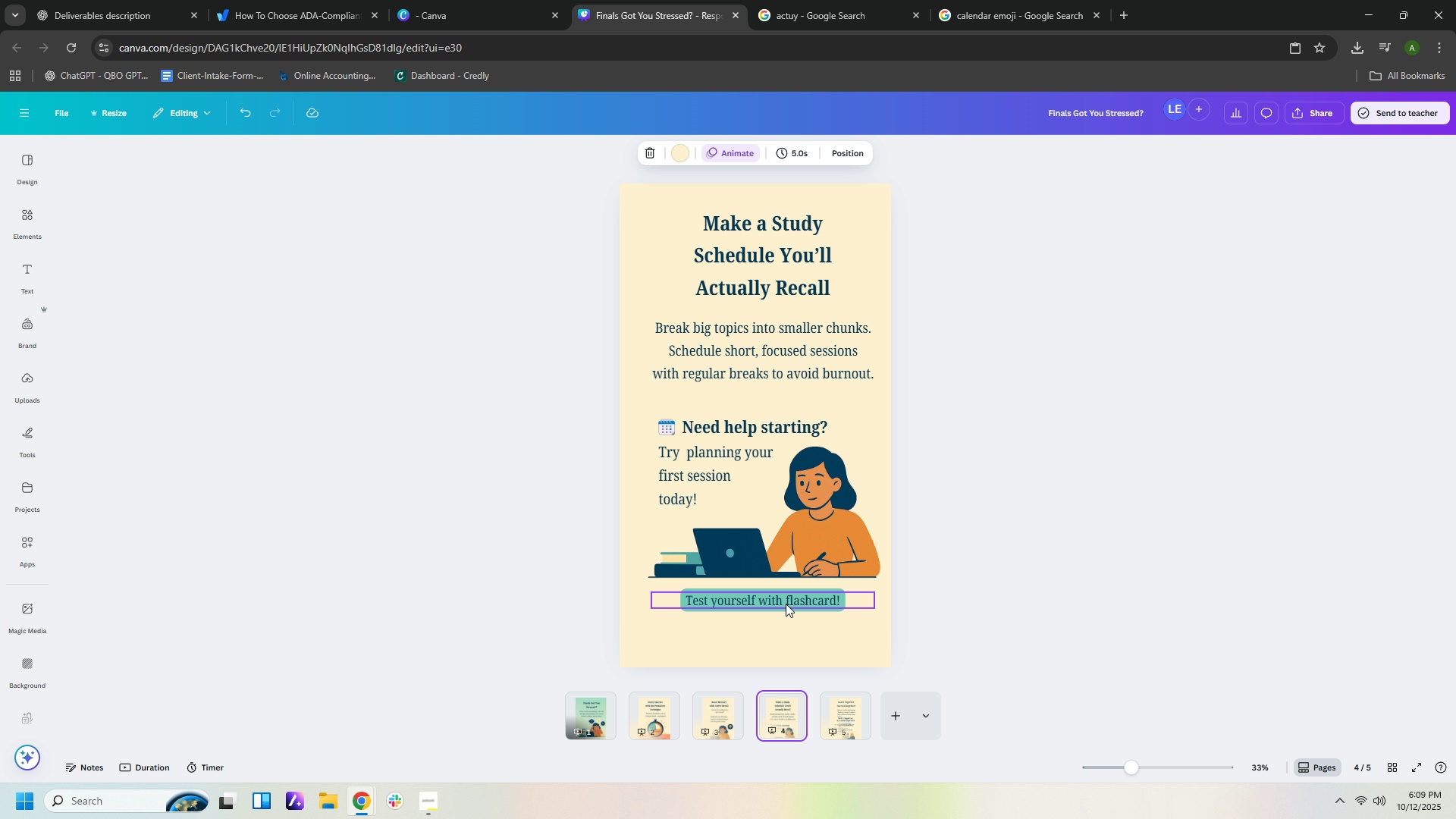 
left_click([786, 606])
 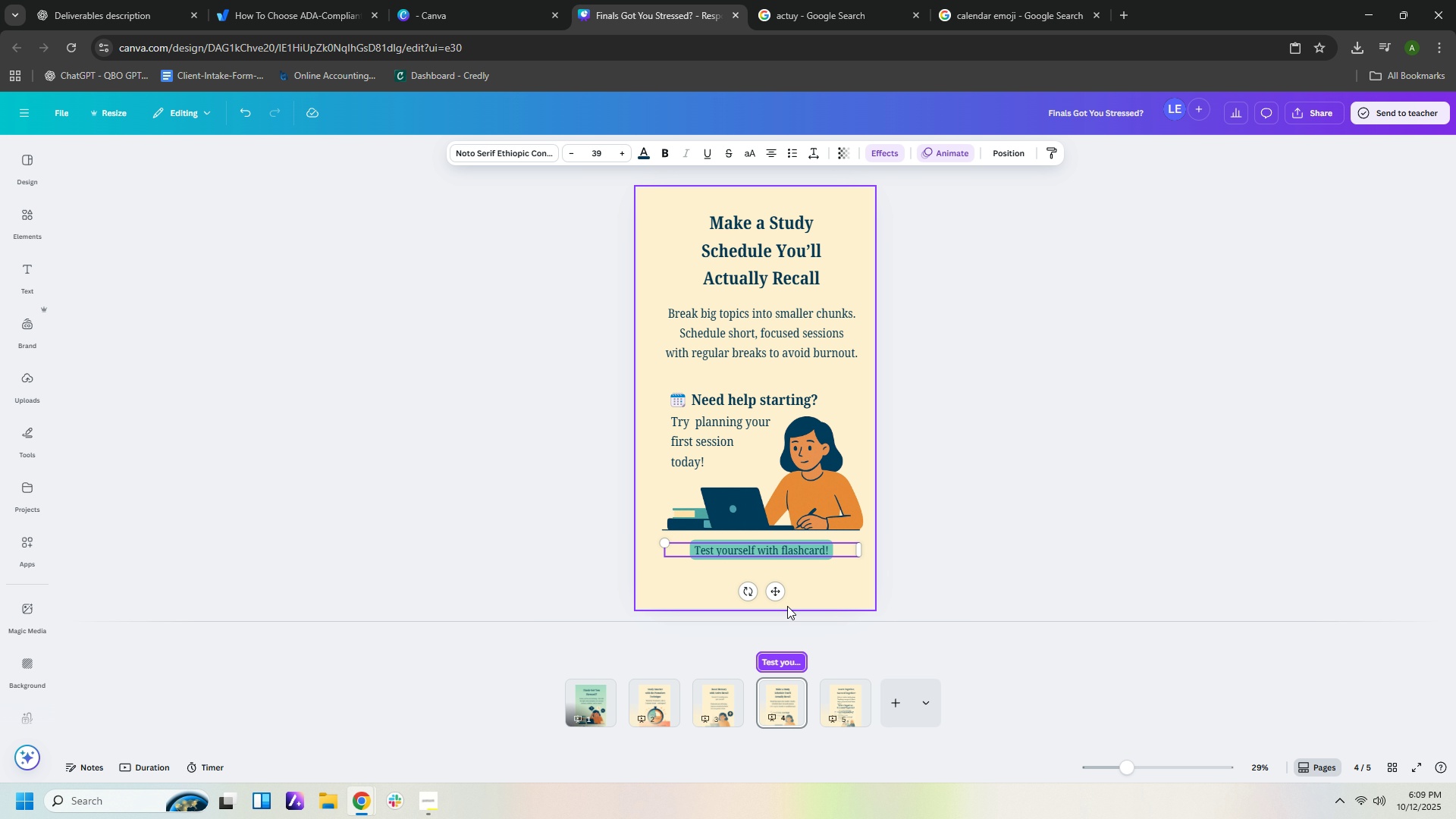 
key(Control+C)
 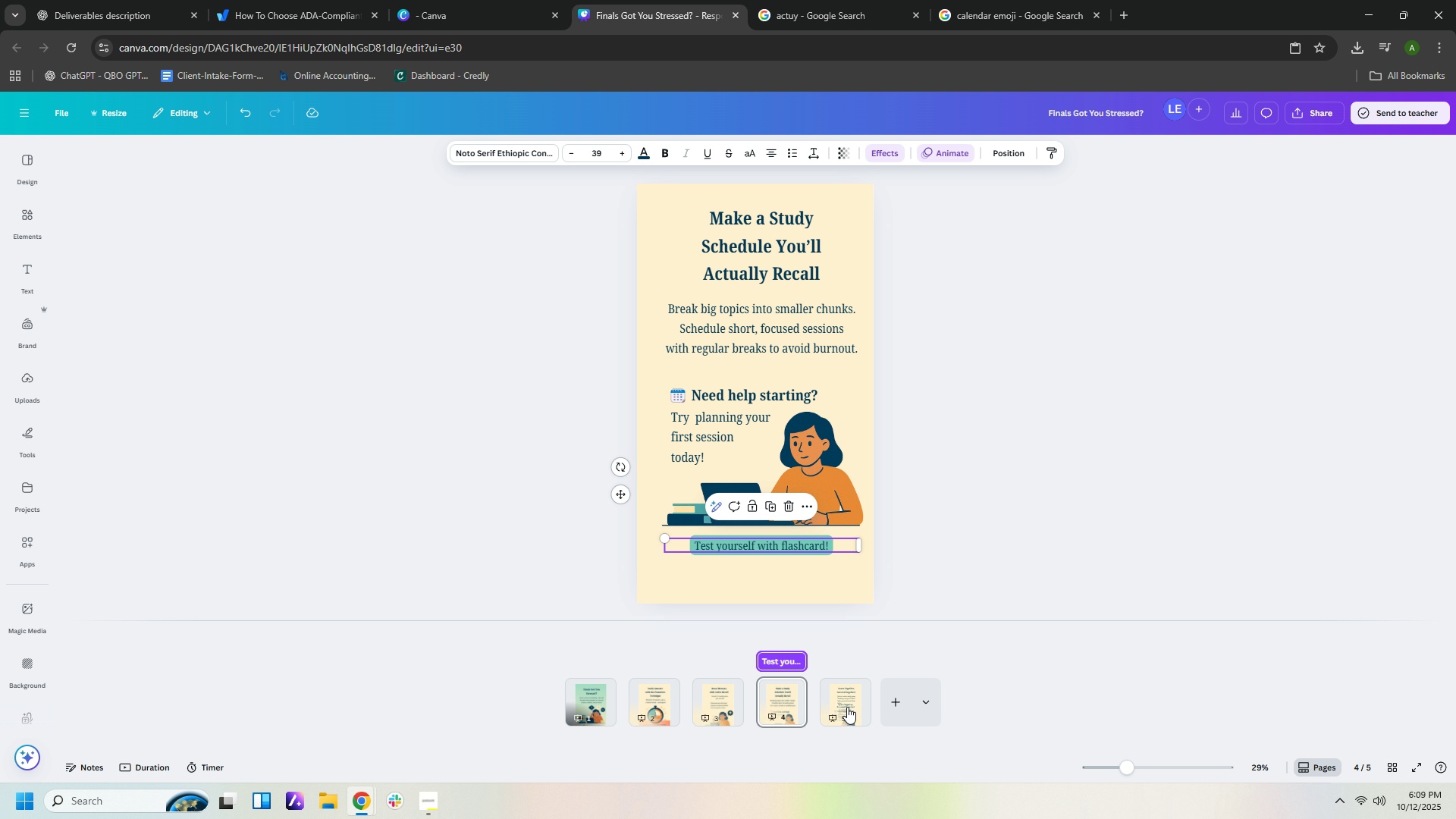 
left_click([847, 707])
 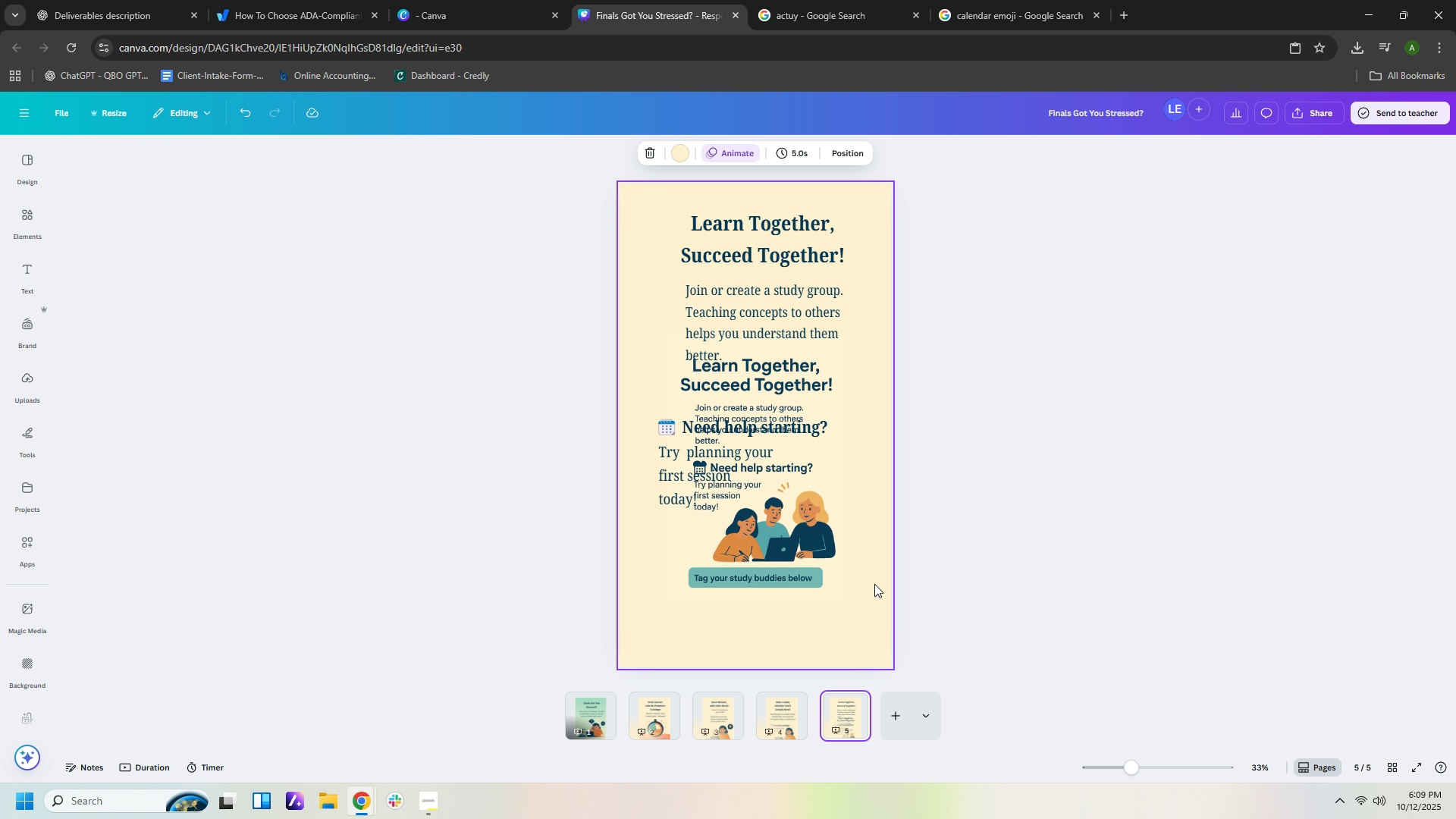 
left_click([874, 584])
 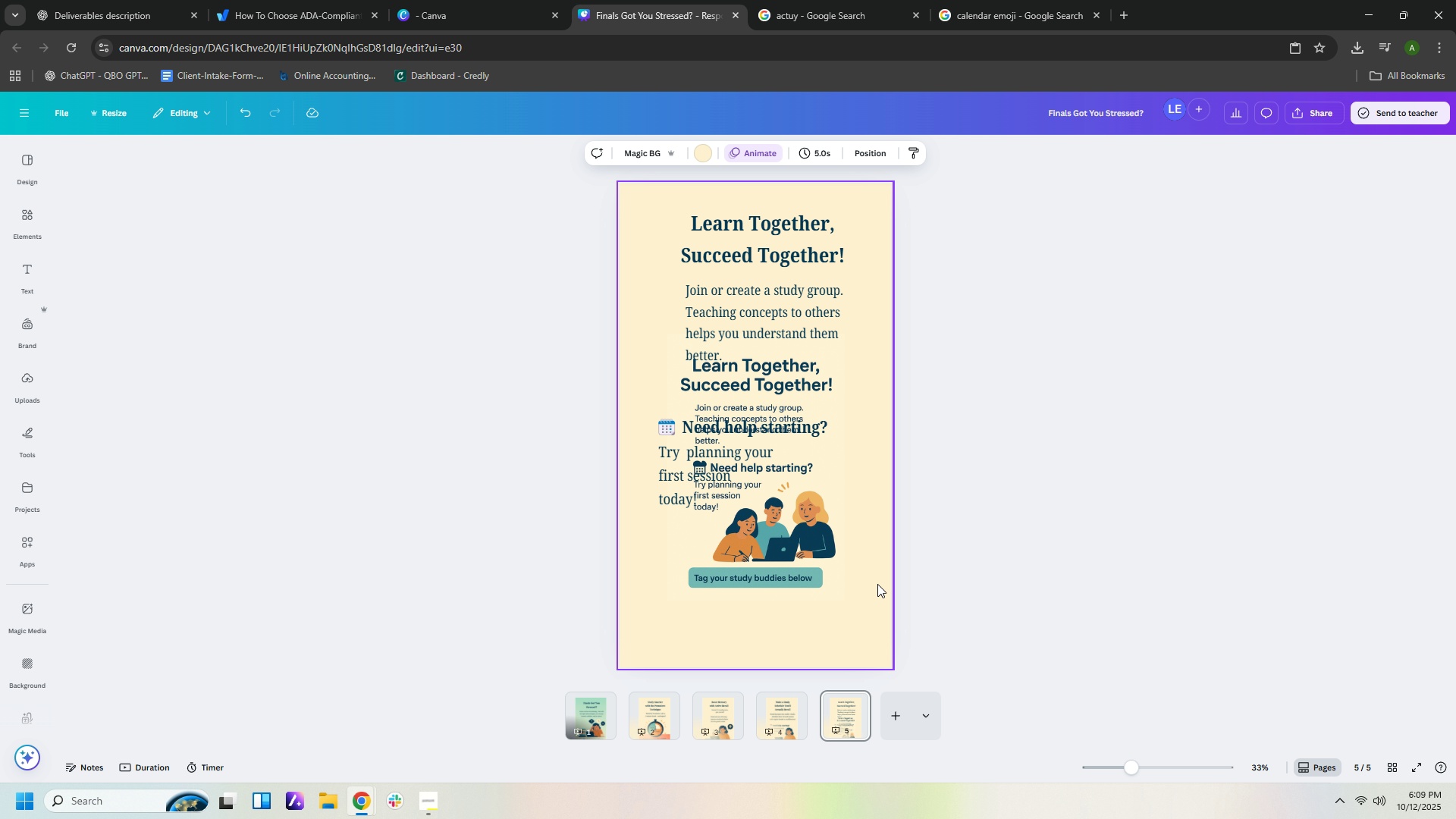 
key(Control+V)
 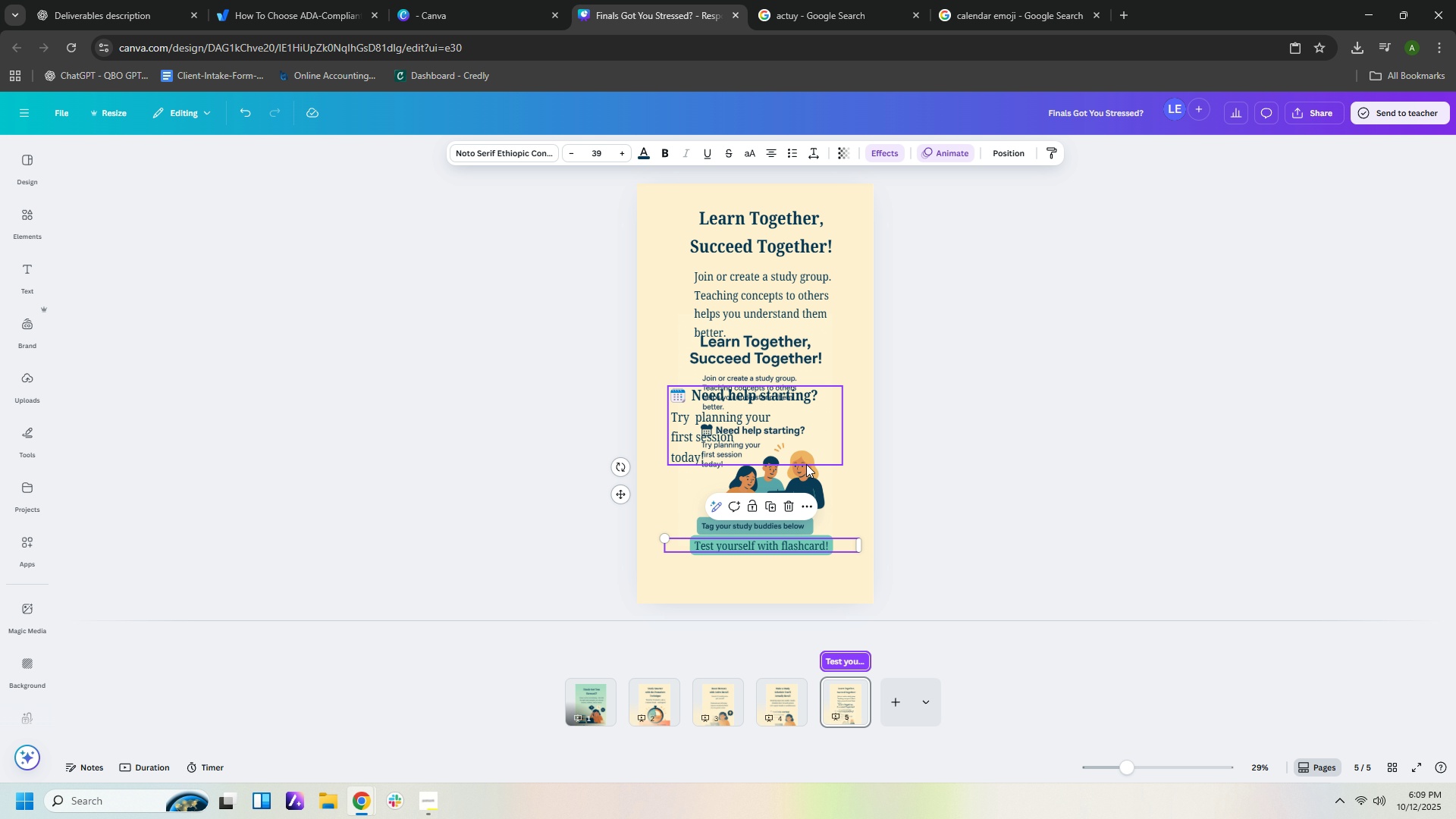 
left_click_drag(start_coordinate=[806, 479], to_coordinate=[762, 355])
 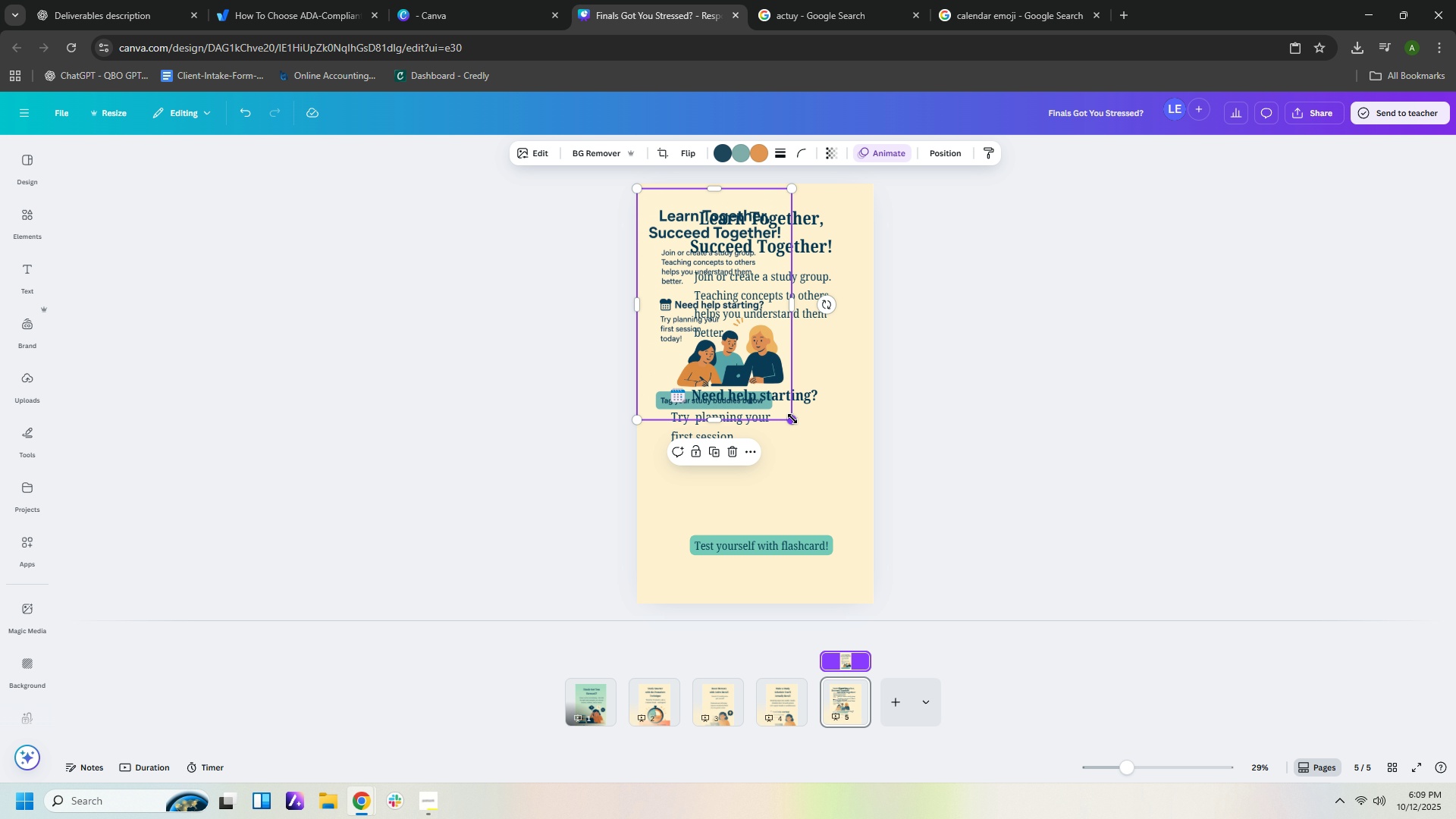 
left_click_drag(start_coordinate=[792, 417], to_coordinate=[887, 555])
 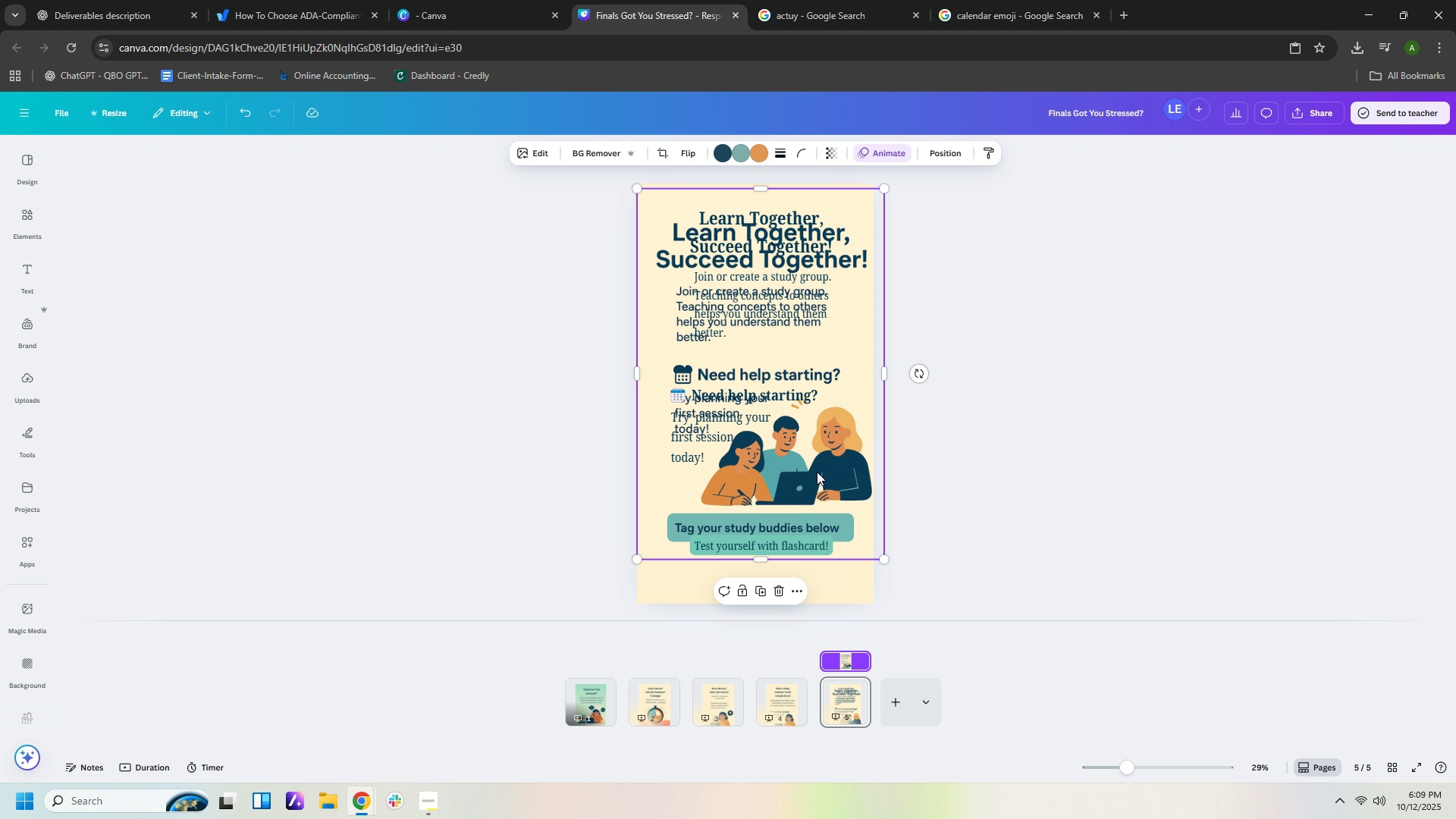 
left_click_drag(start_coordinate=[817, 472], to_coordinate=[808, 488])
 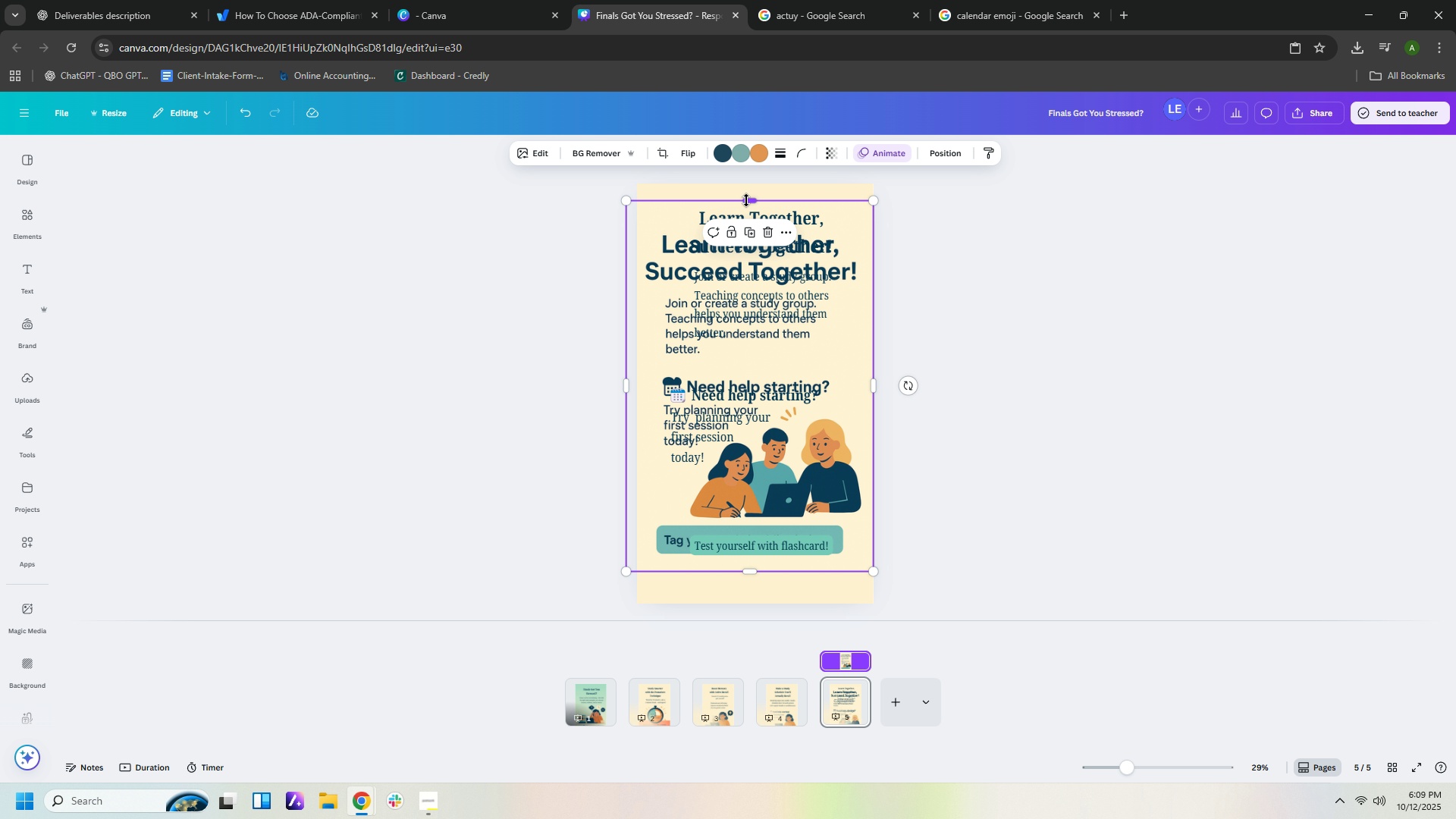 
left_click_drag(start_coordinate=[746, 200], to_coordinate=[770, 404])
 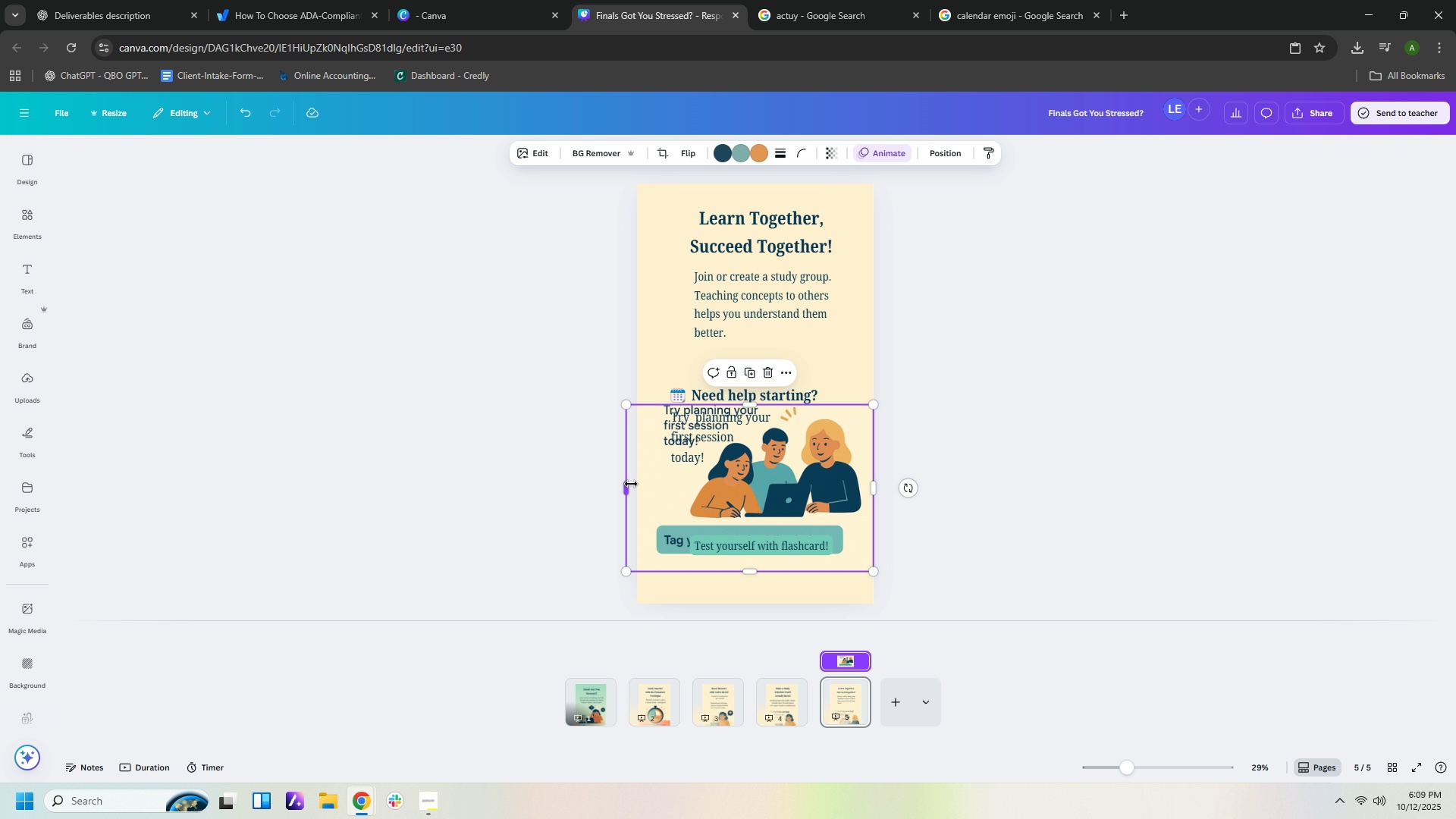 
left_click_drag(start_coordinate=[631, 484], to_coordinate=[689, 479])
 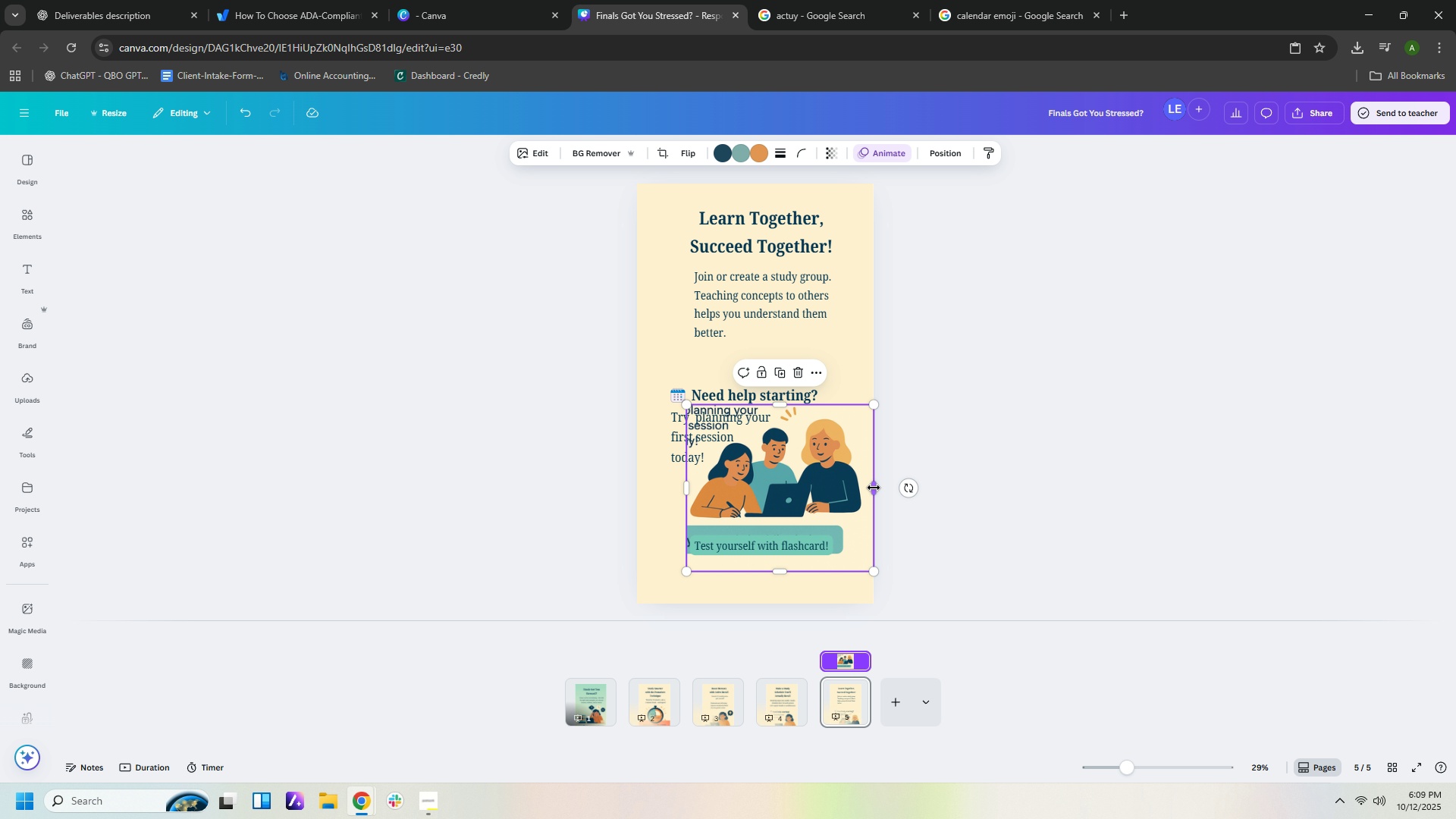 
left_click_drag(start_coordinate=[874, 488], to_coordinate=[866, 488])
 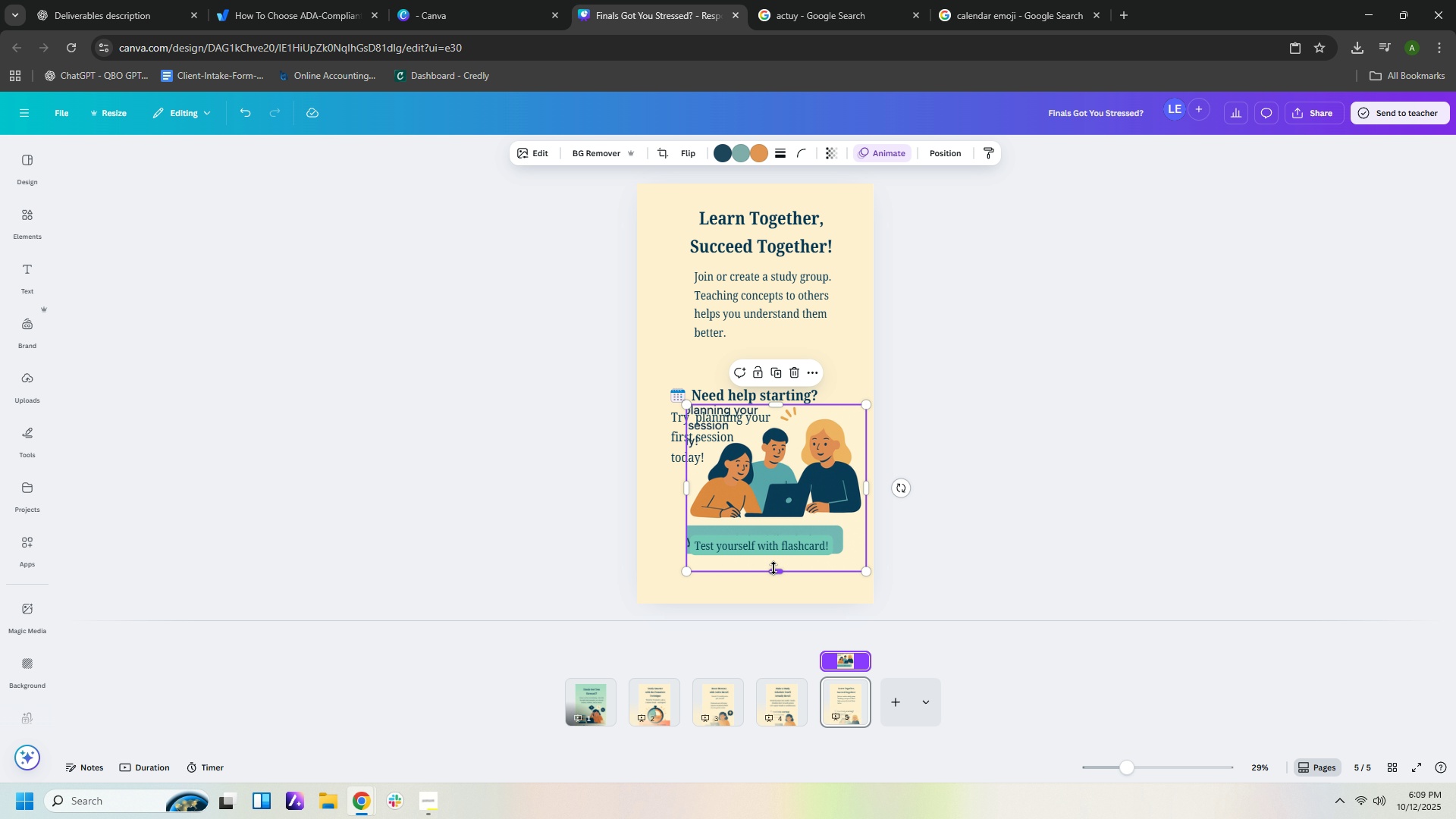 
left_click_drag(start_coordinate=[774, 568], to_coordinate=[774, 518])
 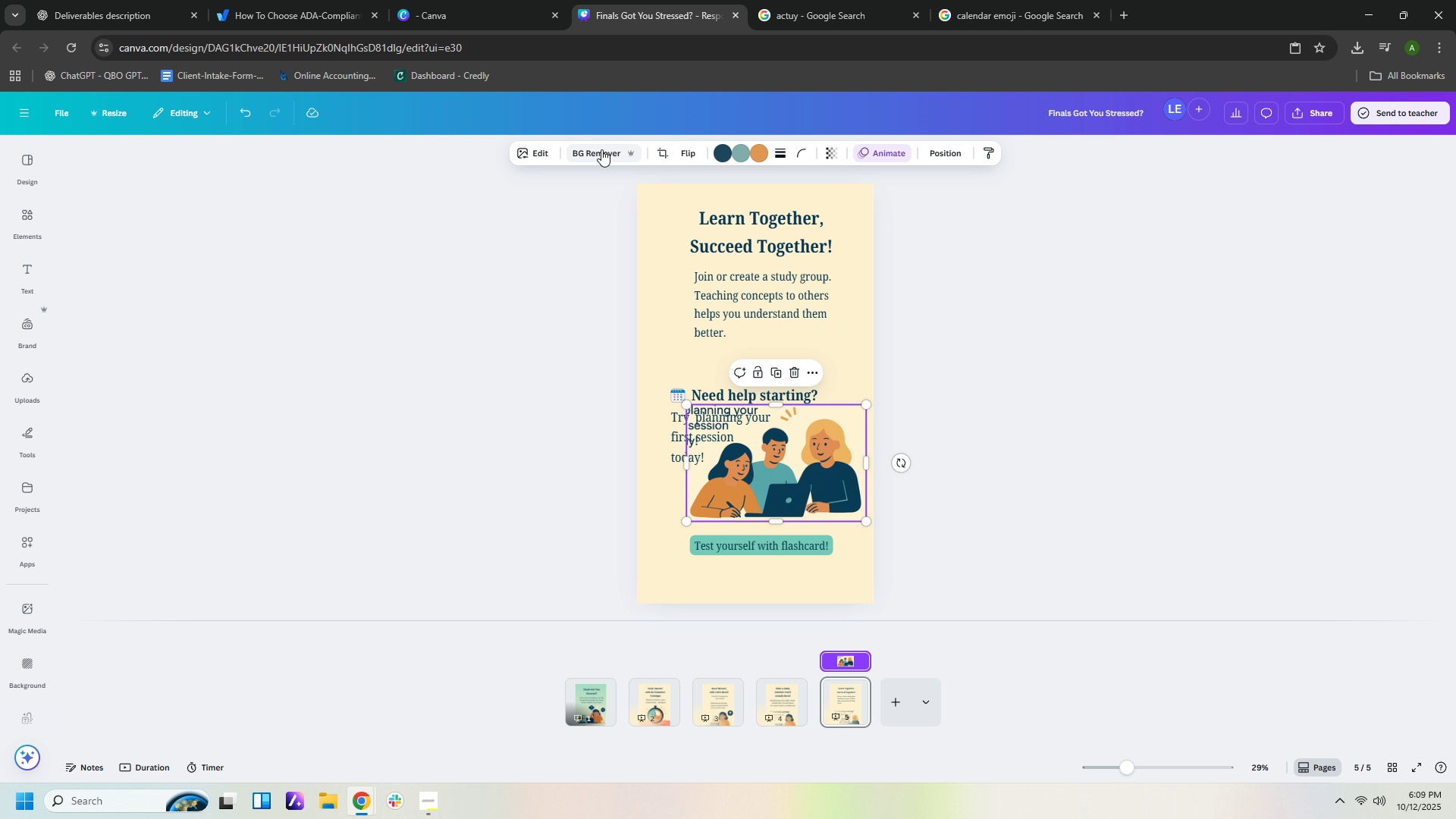 
left_click([601, 149])
 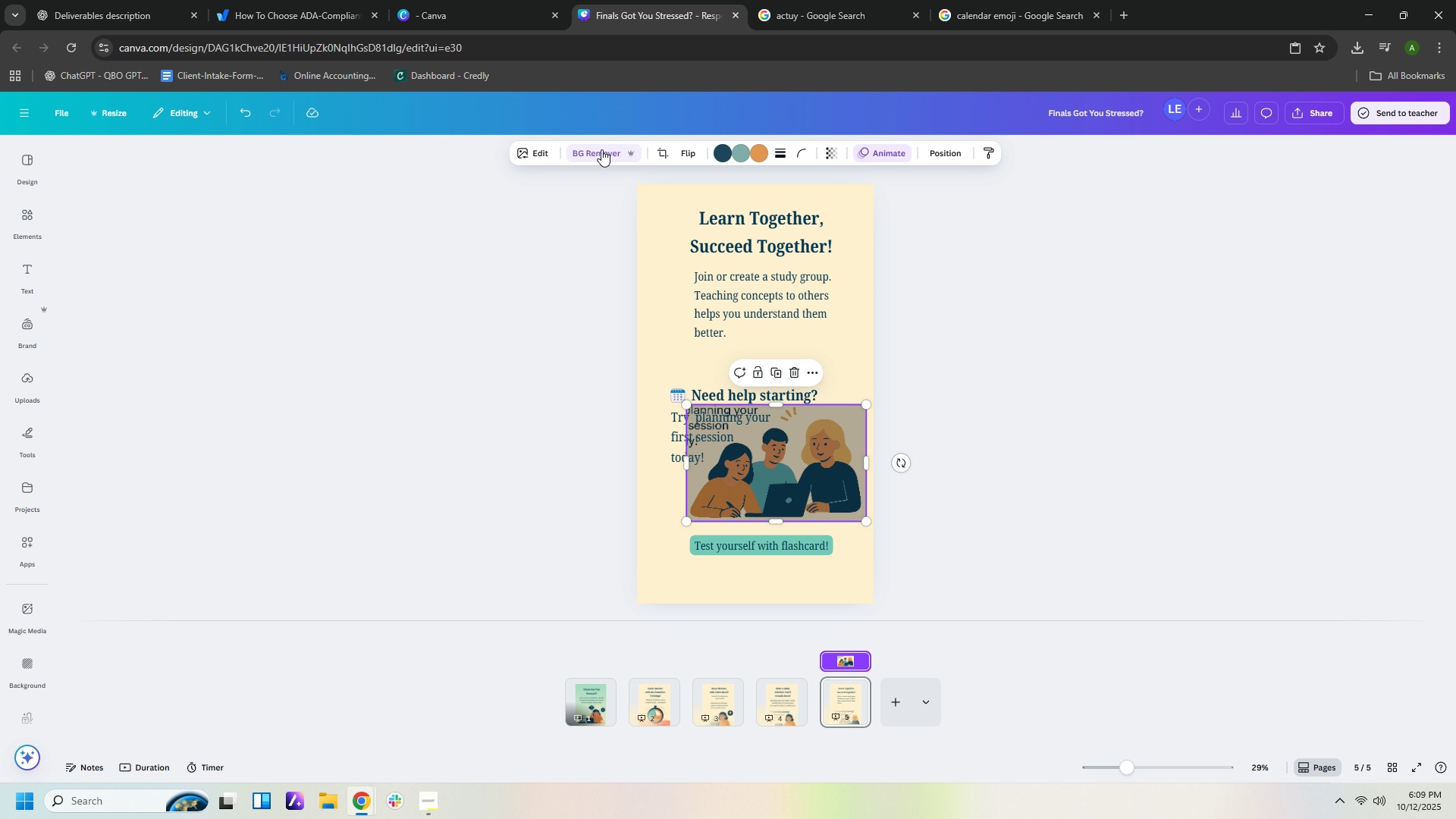 
left_click([601, 149])
 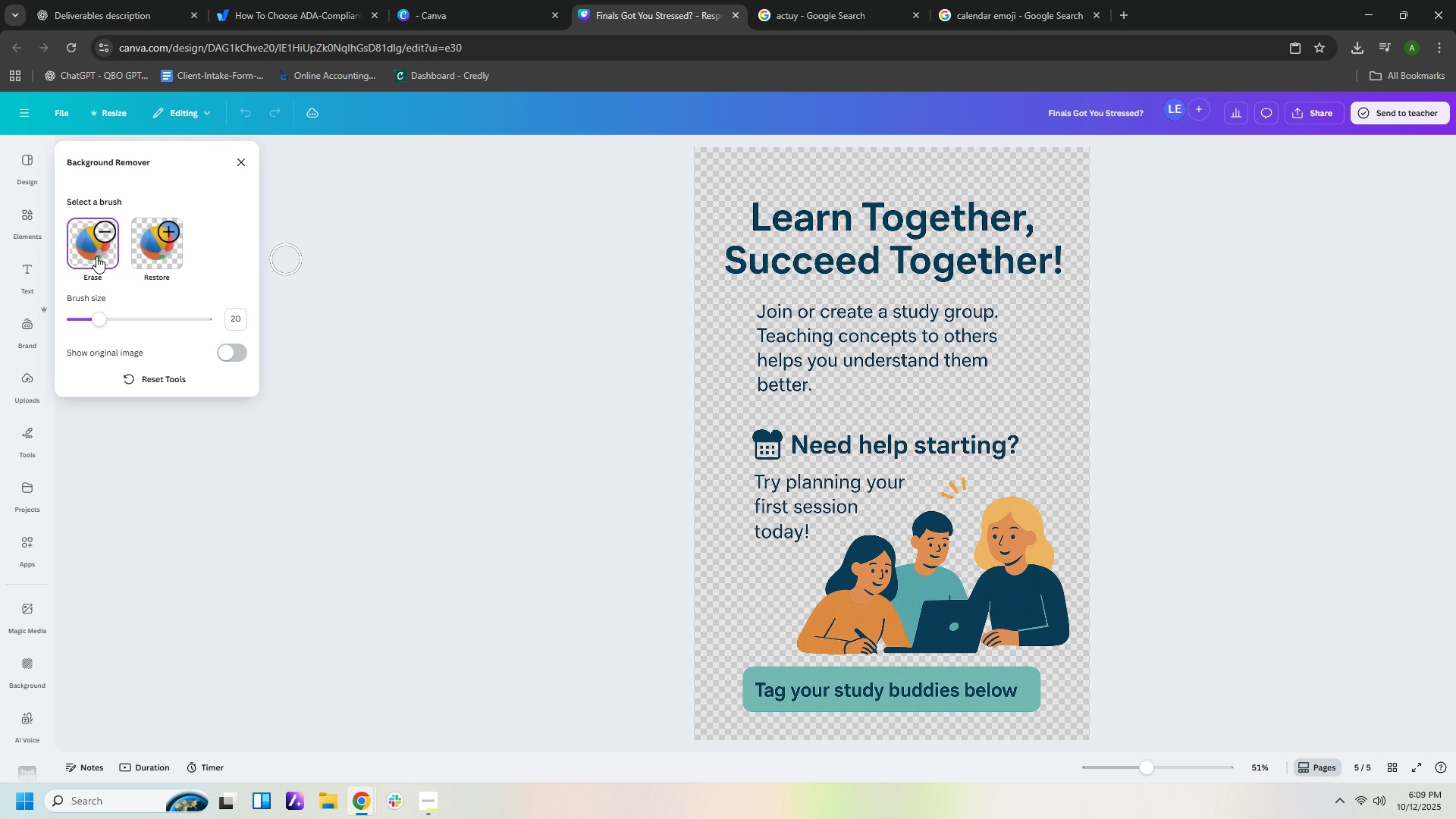 
left_click([96, 253])
 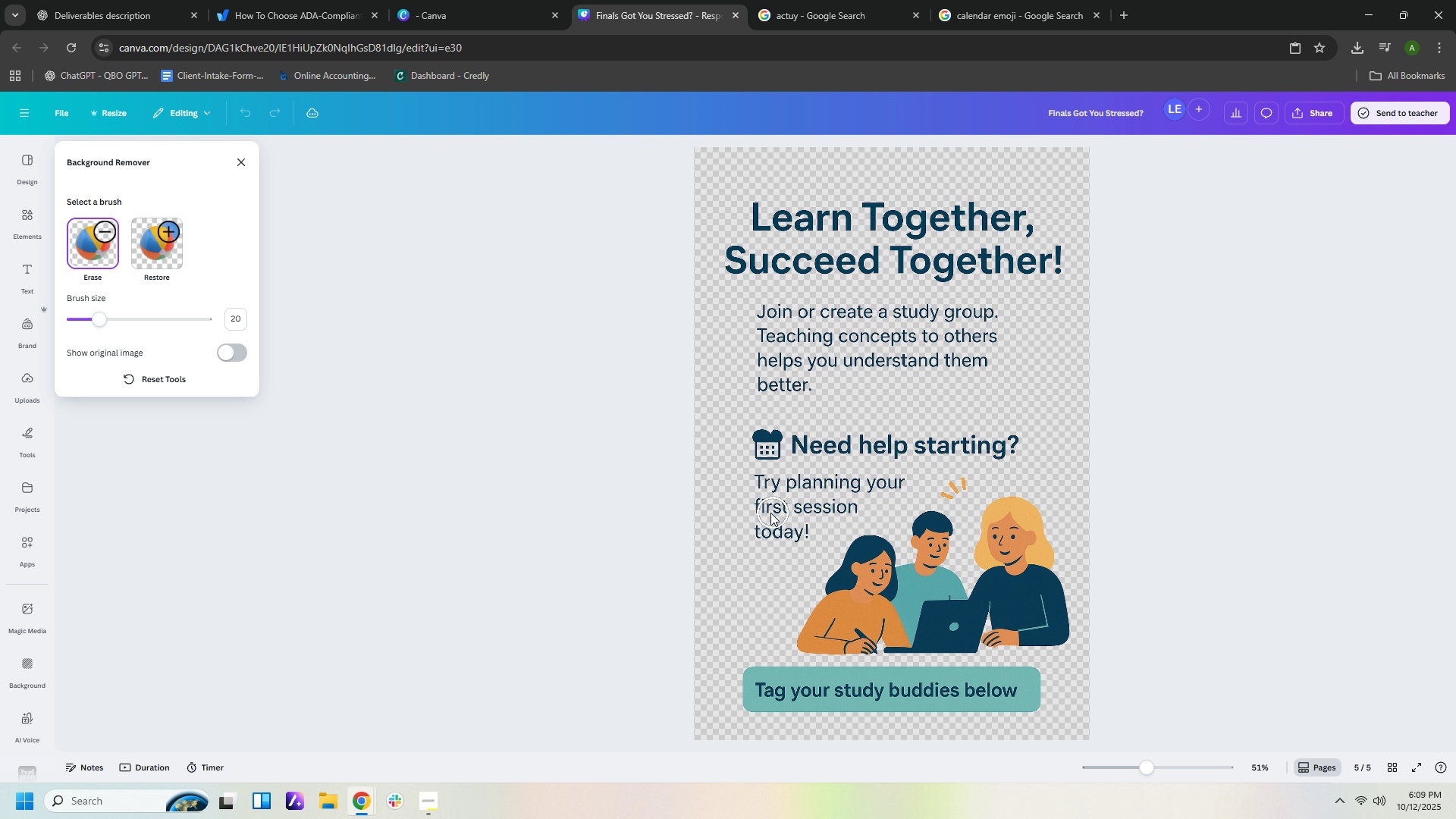 
left_click_drag(start_coordinate=[761, 533], to_coordinate=[1042, 681])
 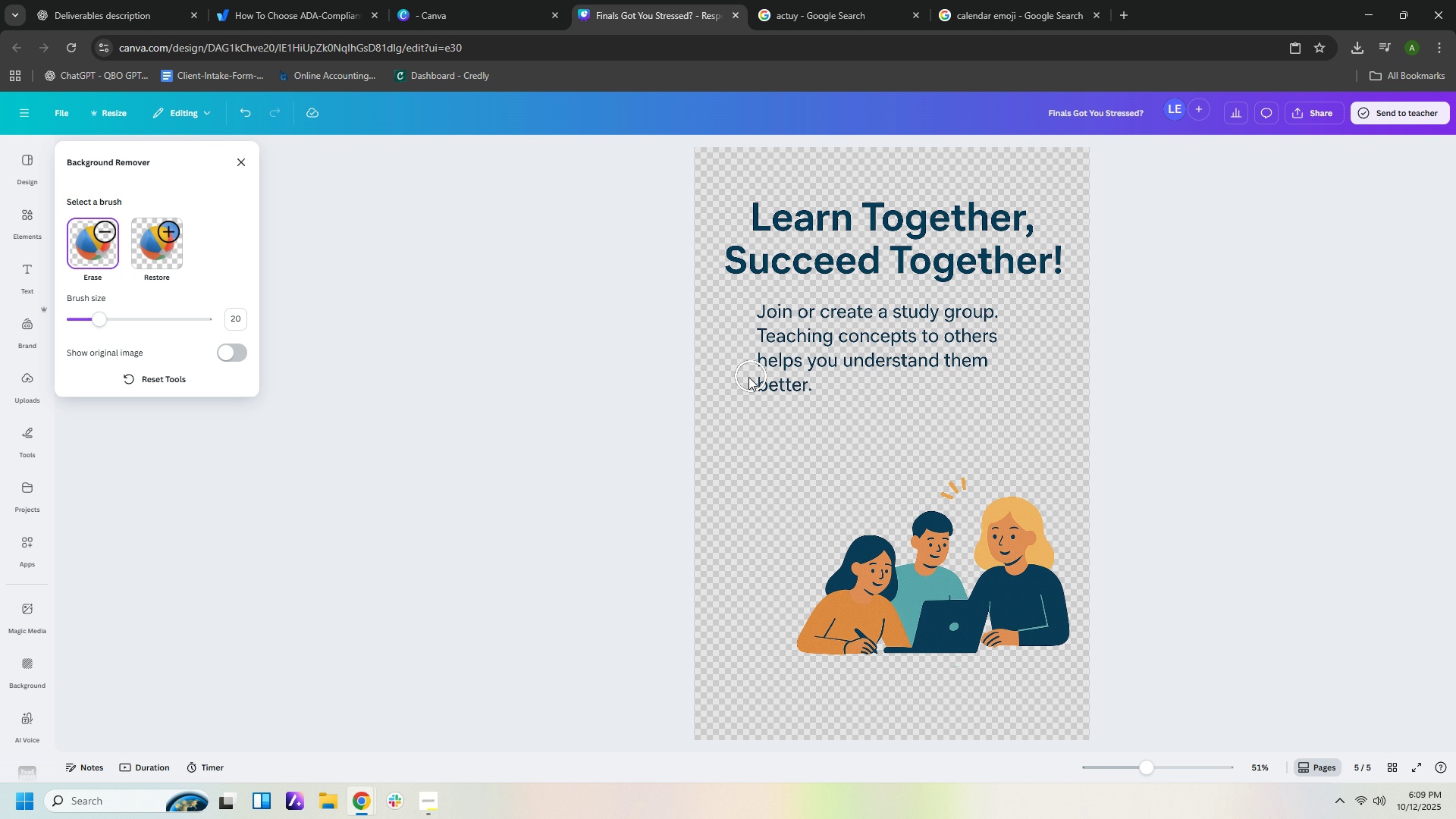 
left_click_drag(start_coordinate=[746, 383], to_coordinate=[1048, 243])
 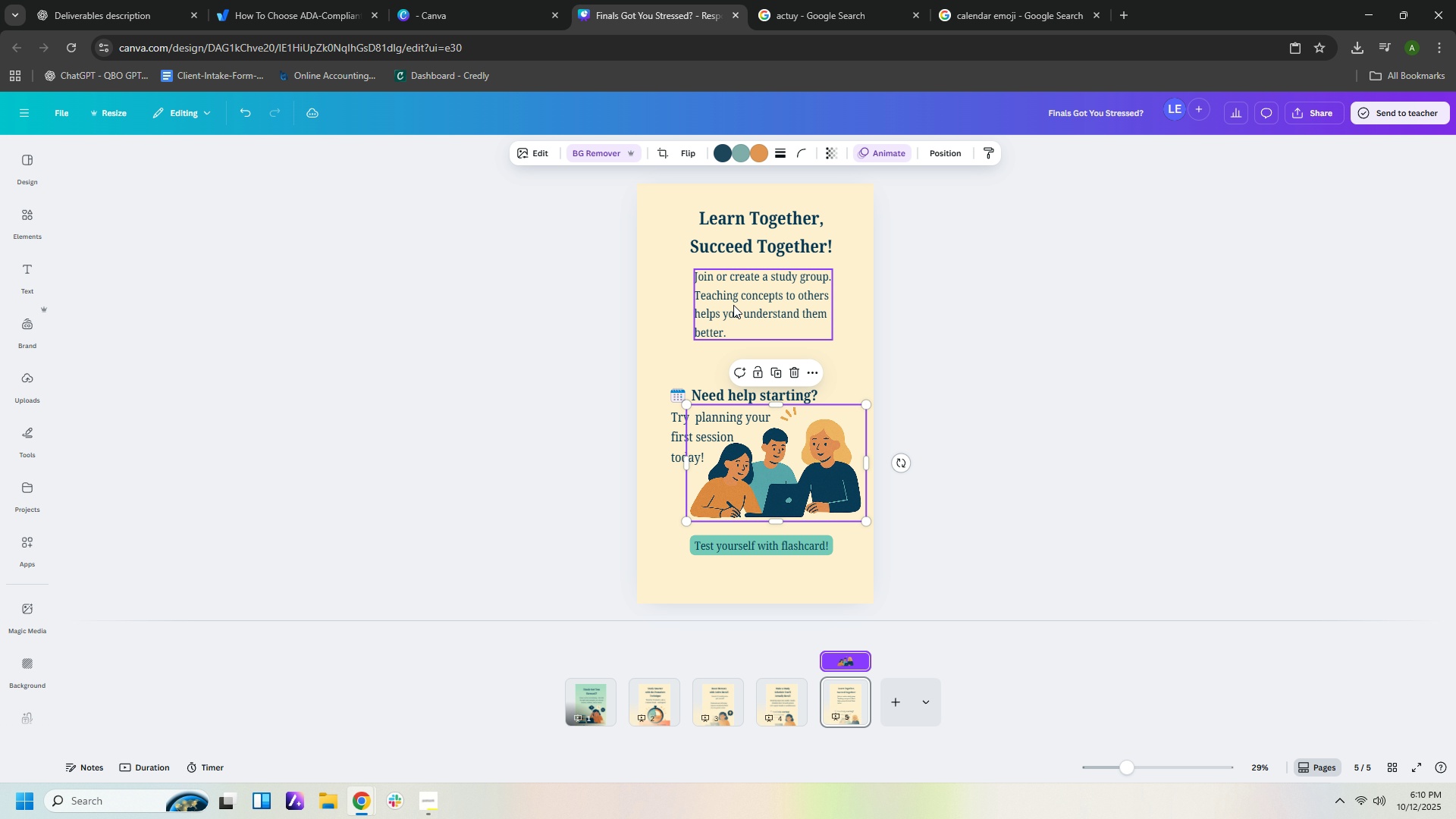 
wait(8.54)
 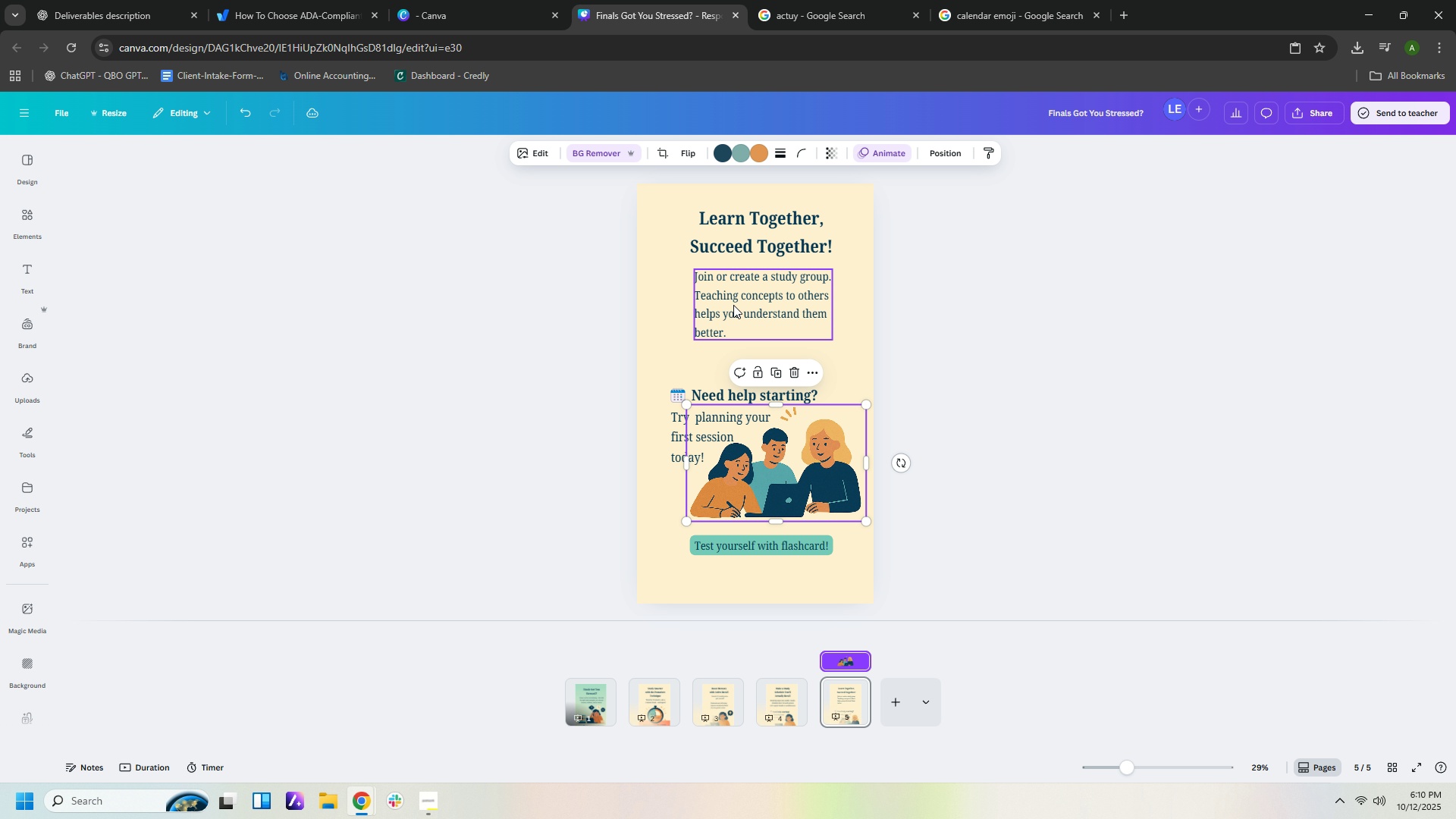 
left_click([968, 419])
 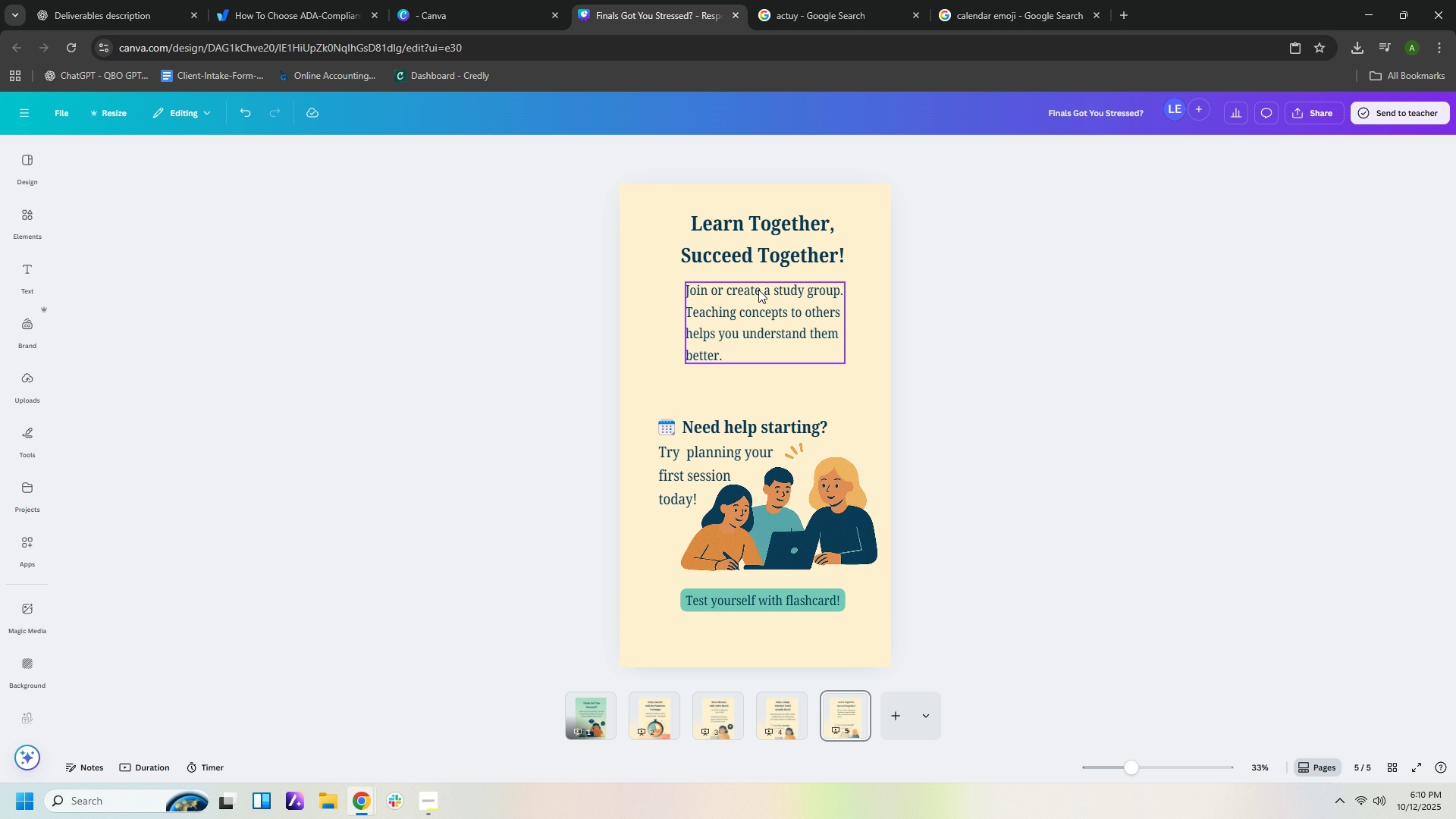 
mouse_move([734, 292])
 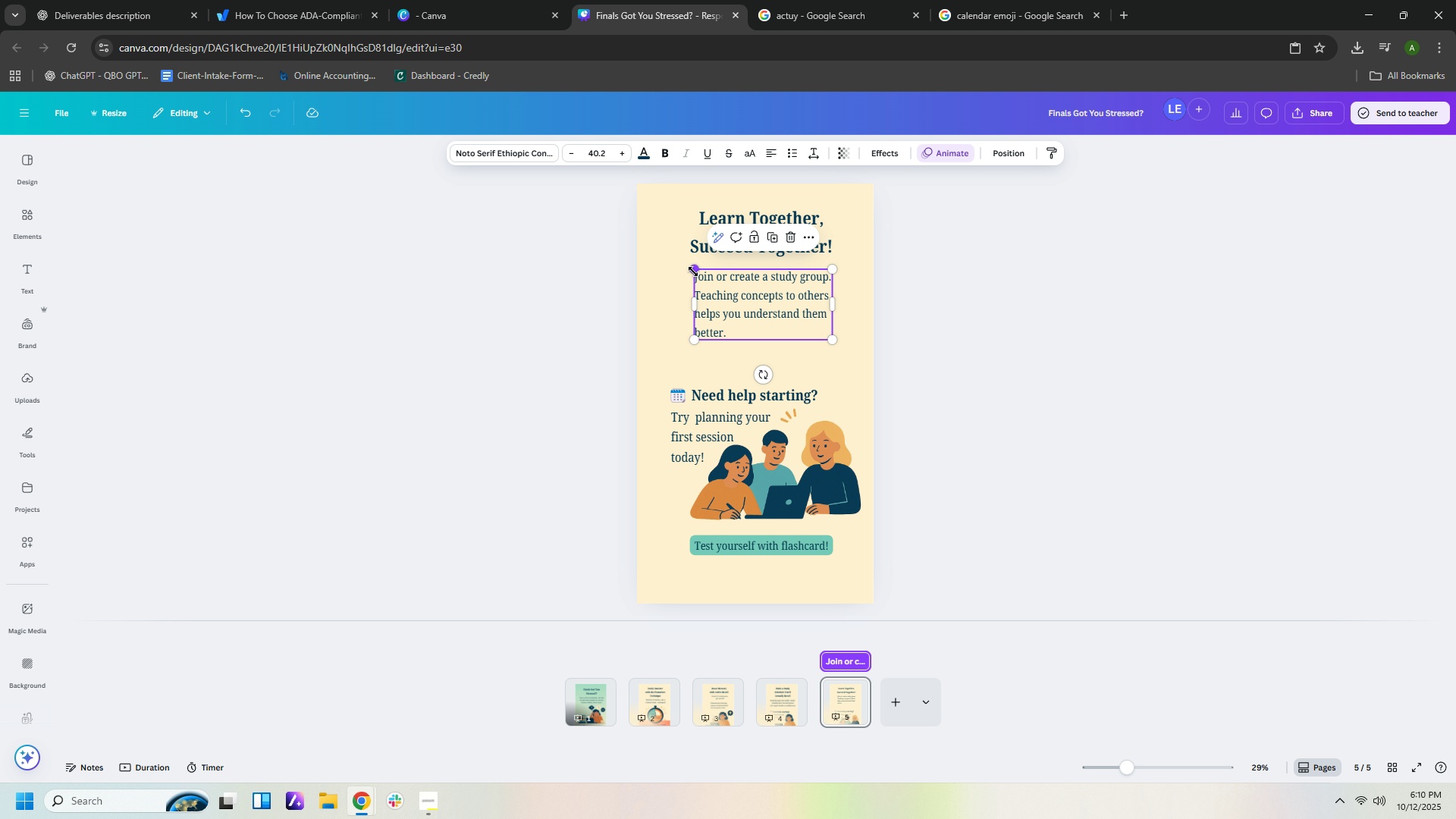 
left_click_drag(start_coordinate=[693, 271], to_coordinate=[679, 265])
 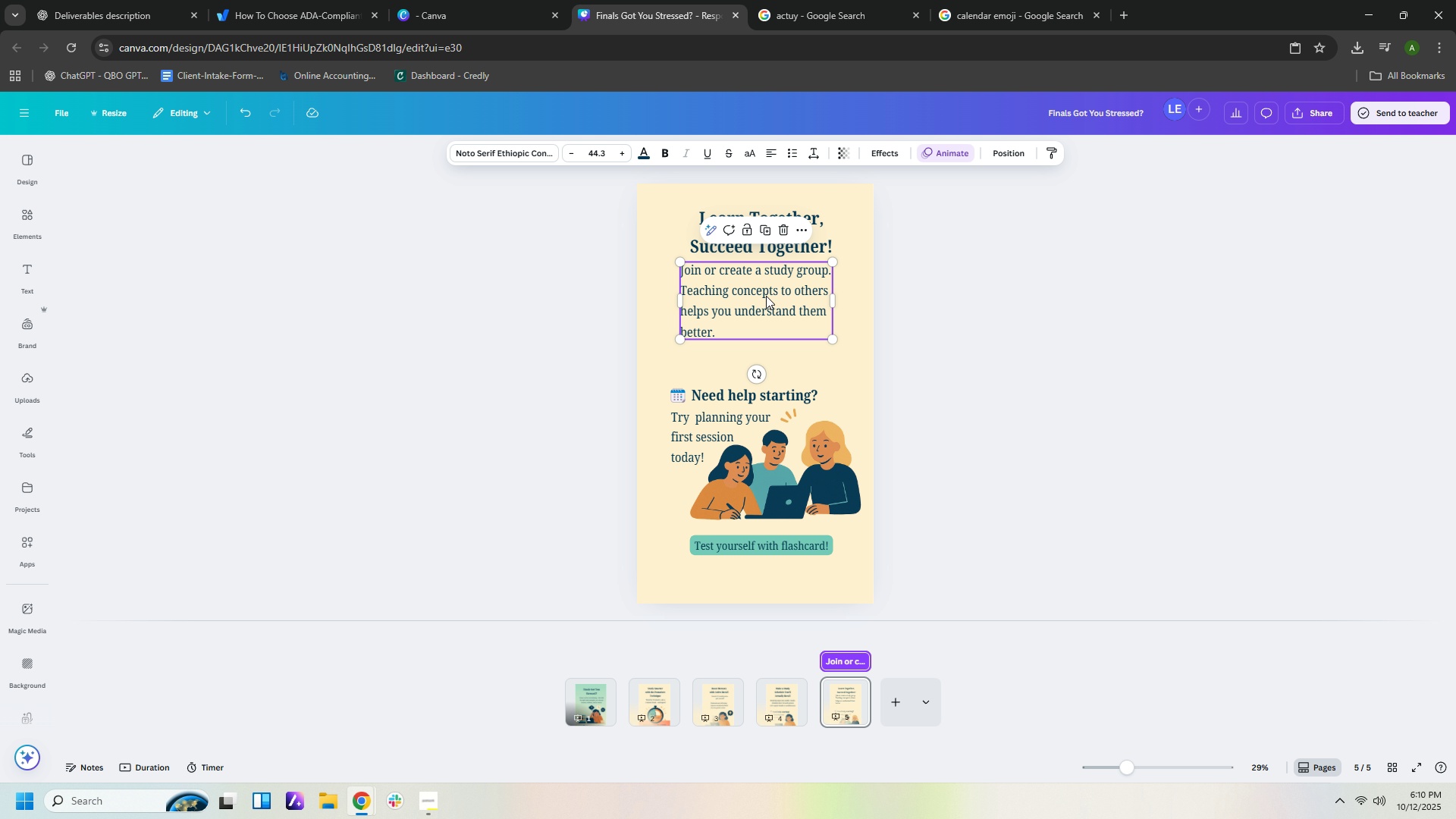 
left_click_drag(start_coordinate=[765, 297], to_coordinate=[769, 312])
 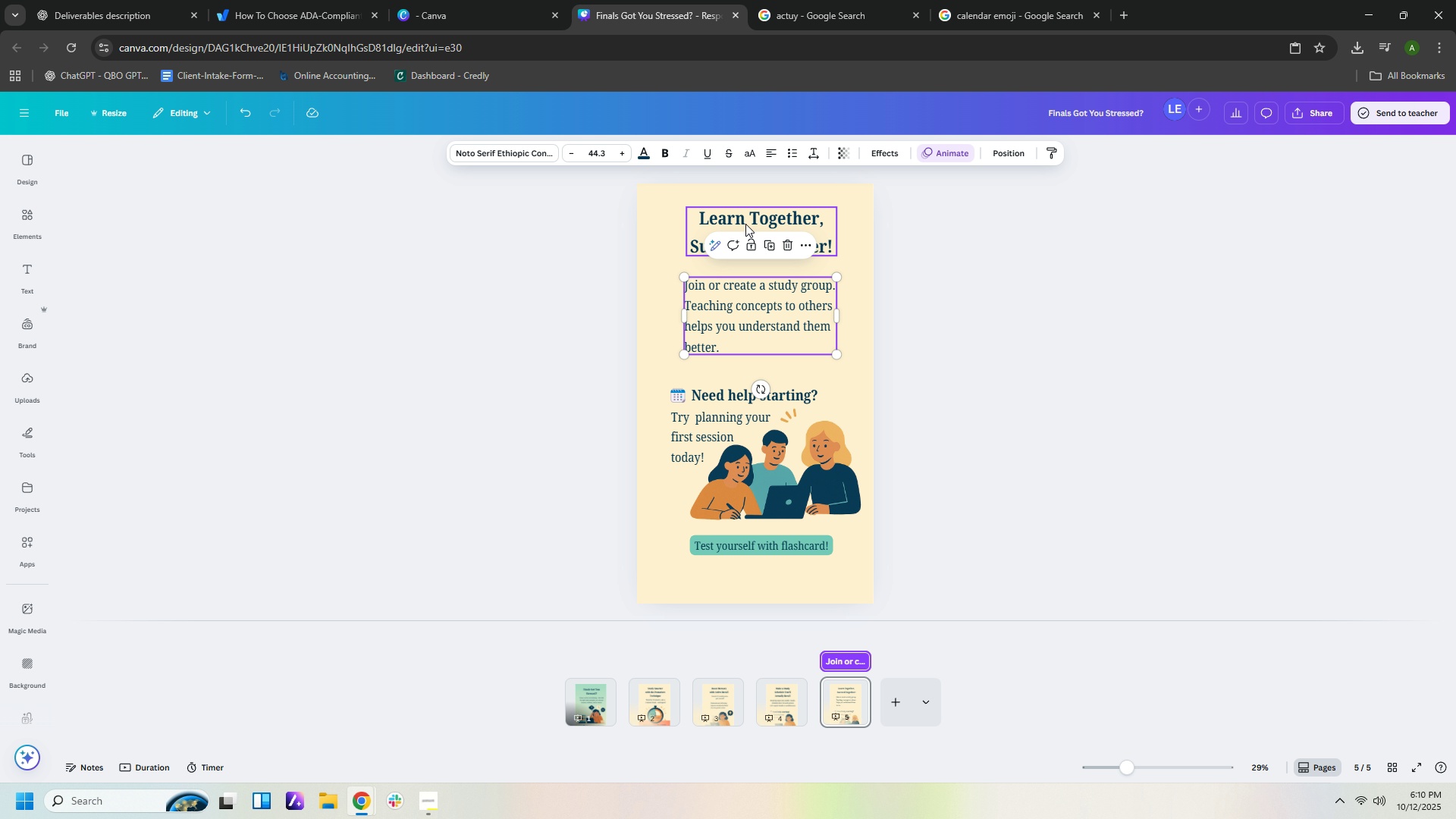 
left_click([745, 224])
 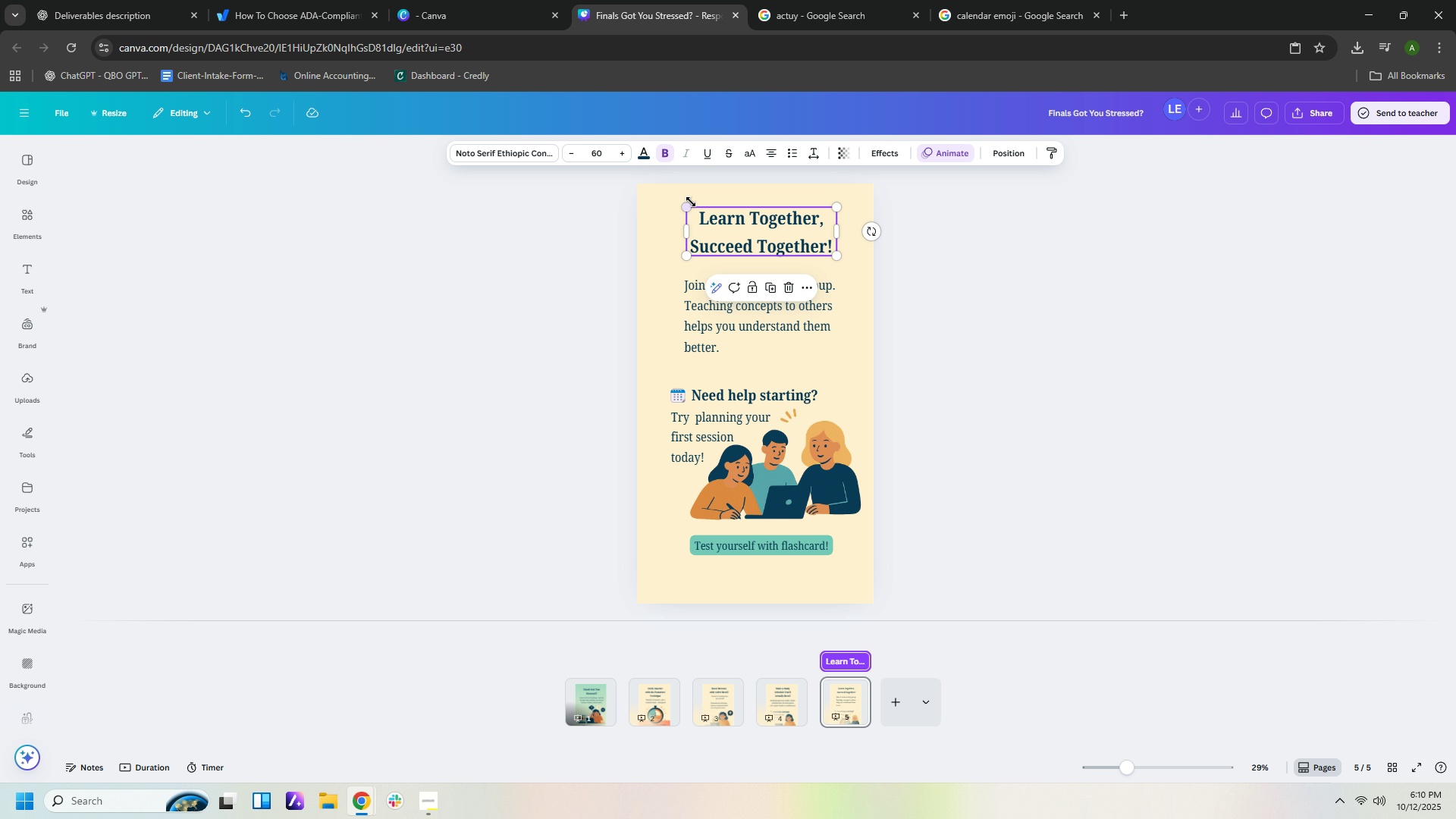 
left_click_drag(start_coordinate=[686, 202], to_coordinate=[662, 193])
 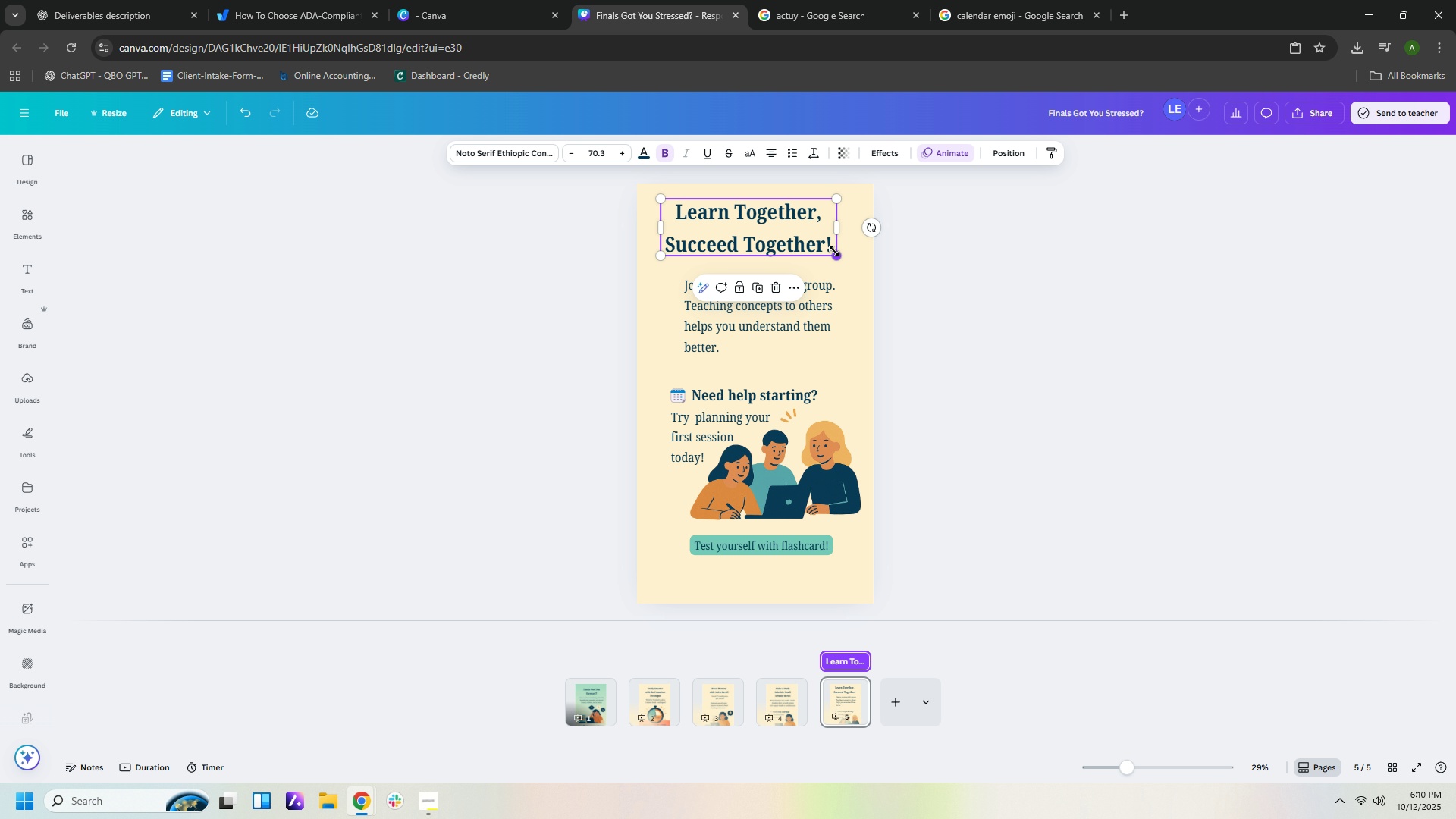 
left_click_drag(start_coordinate=[834, 251], to_coordinate=[856, 262])
 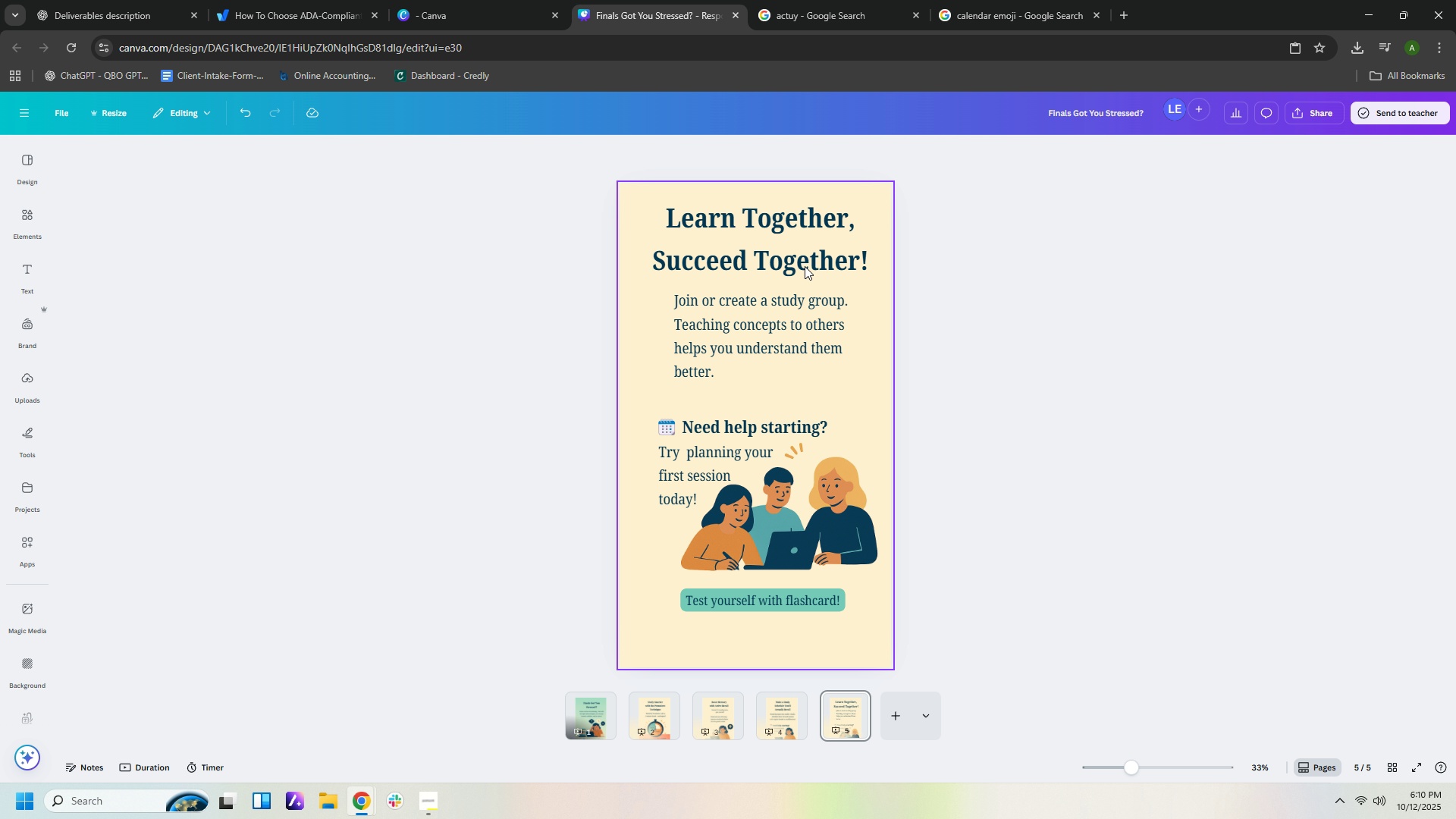 
left_click_drag(start_coordinate=[788, 261], to_coordinate=[788, 249])
 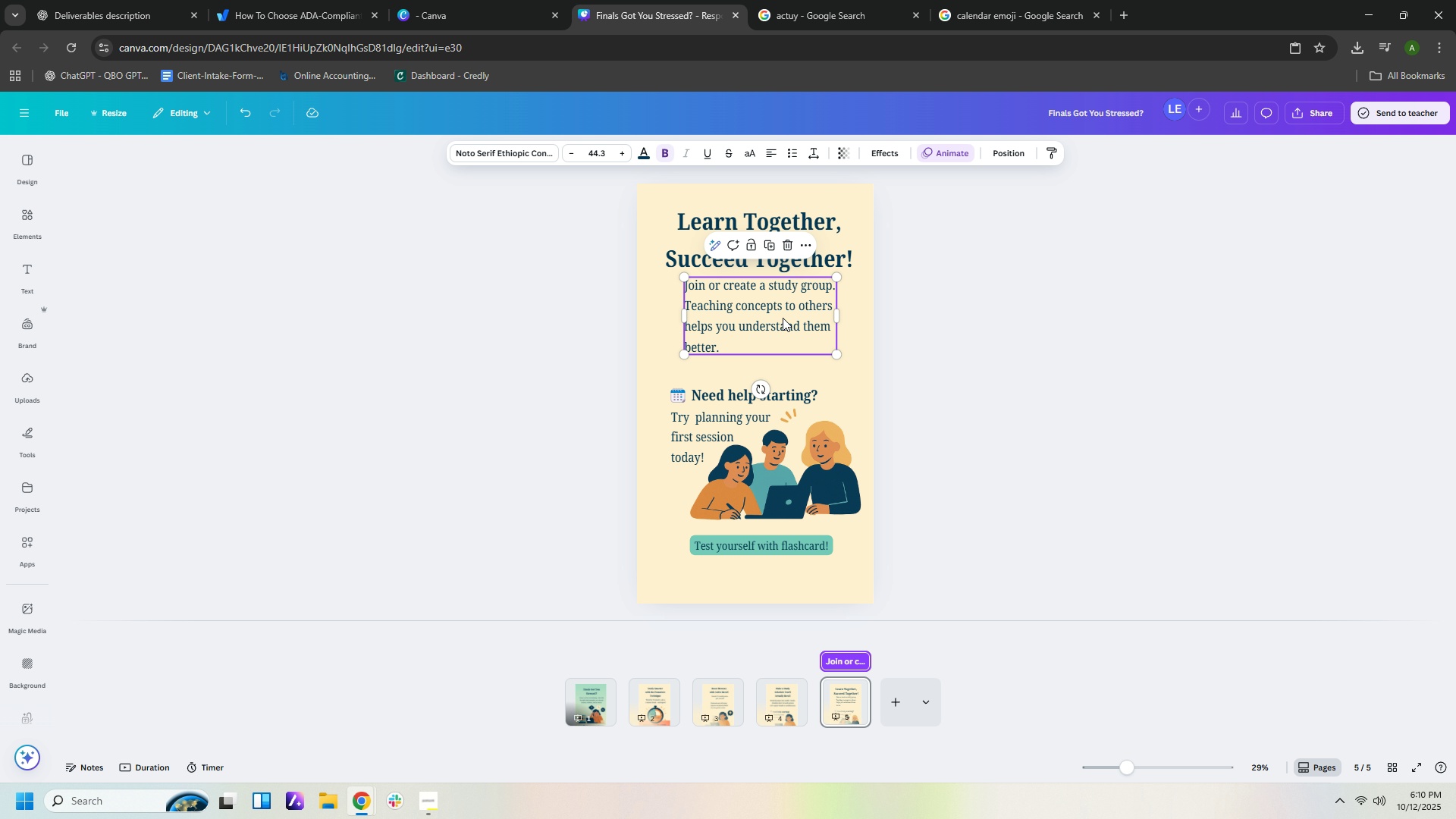 
left_click_drag(start_coordinate=[783, 318], to_coordinate=[783, 325])
 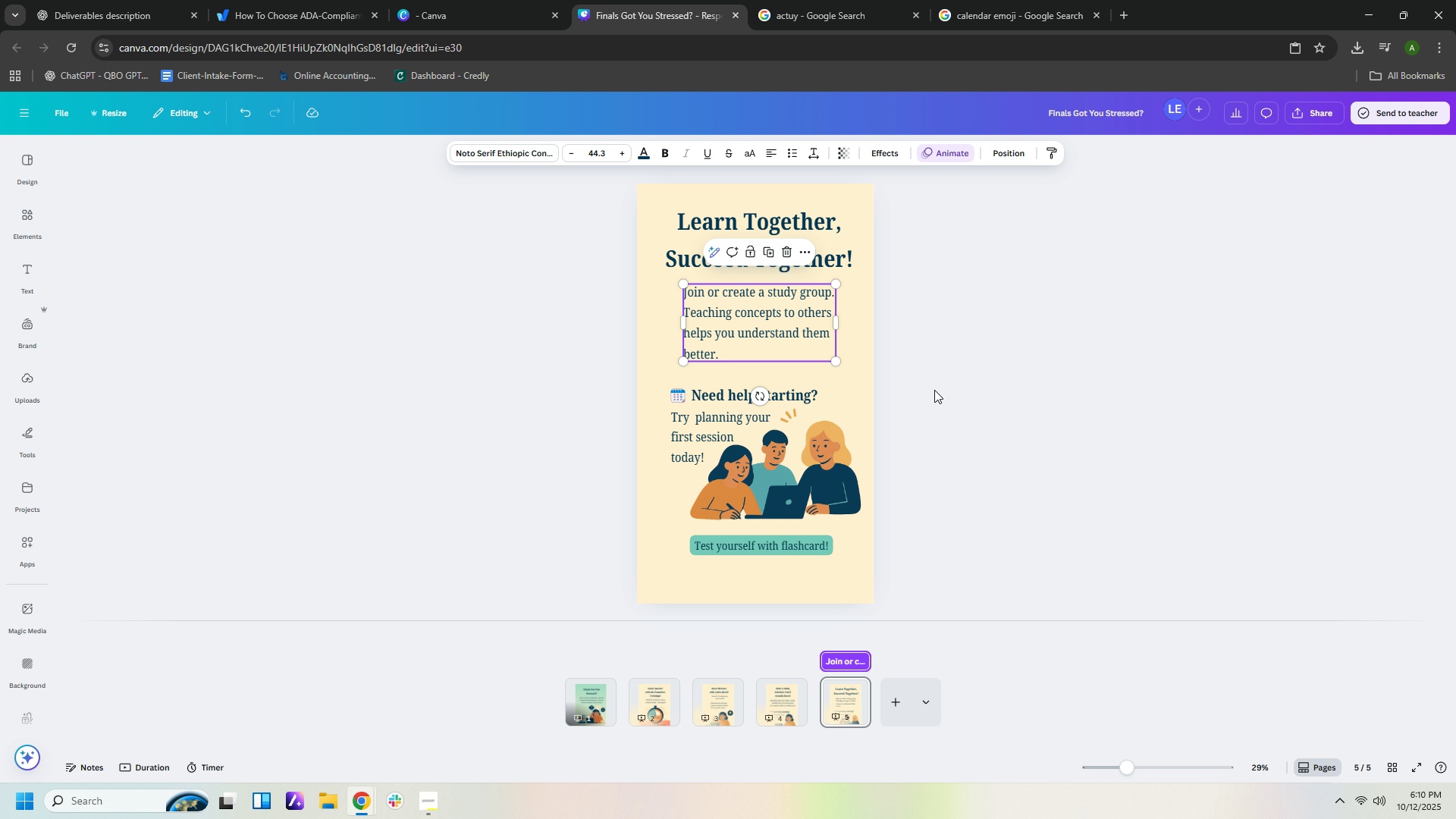 
left_click([934, 390])
 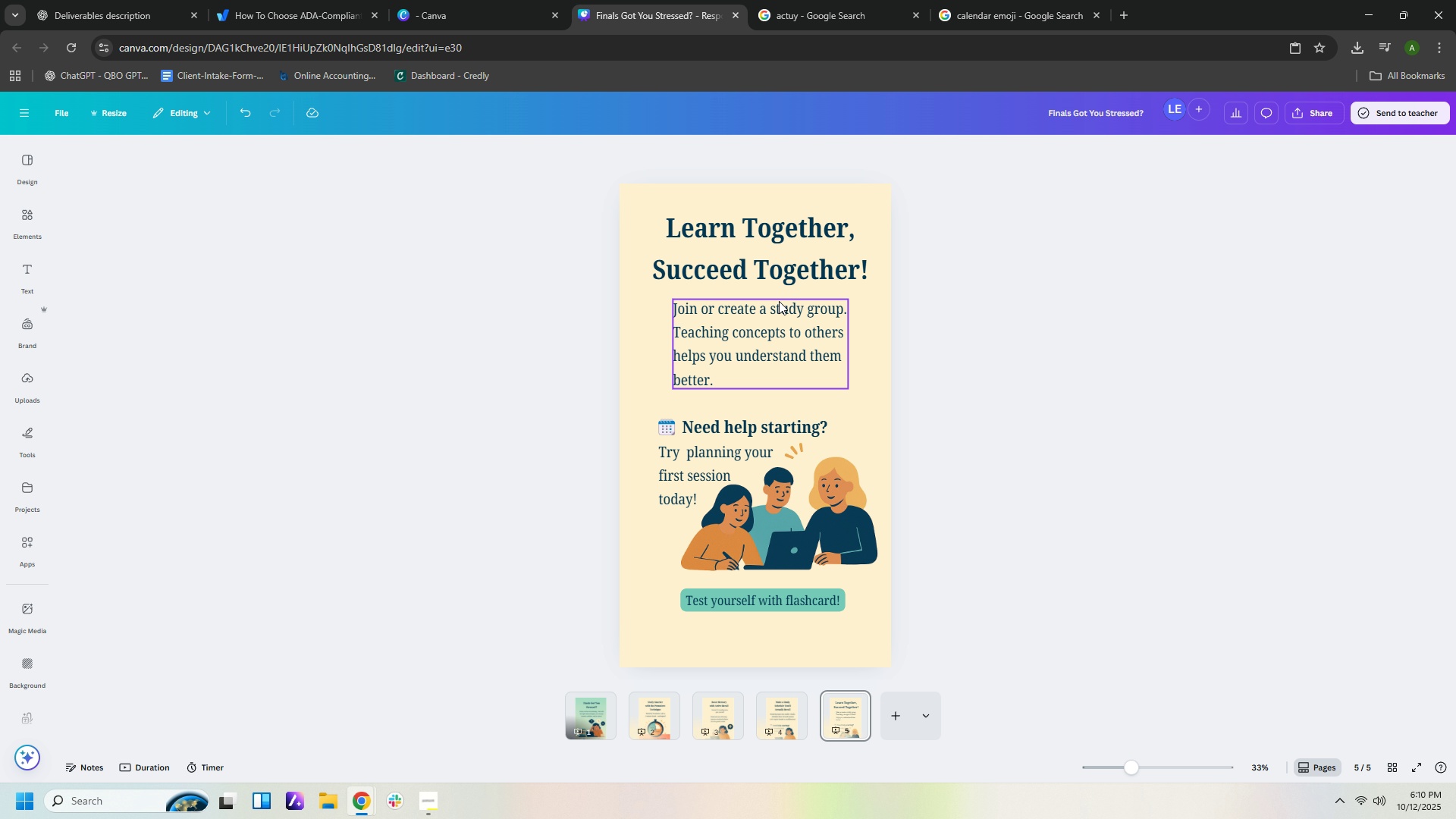 
wait(5.35)
 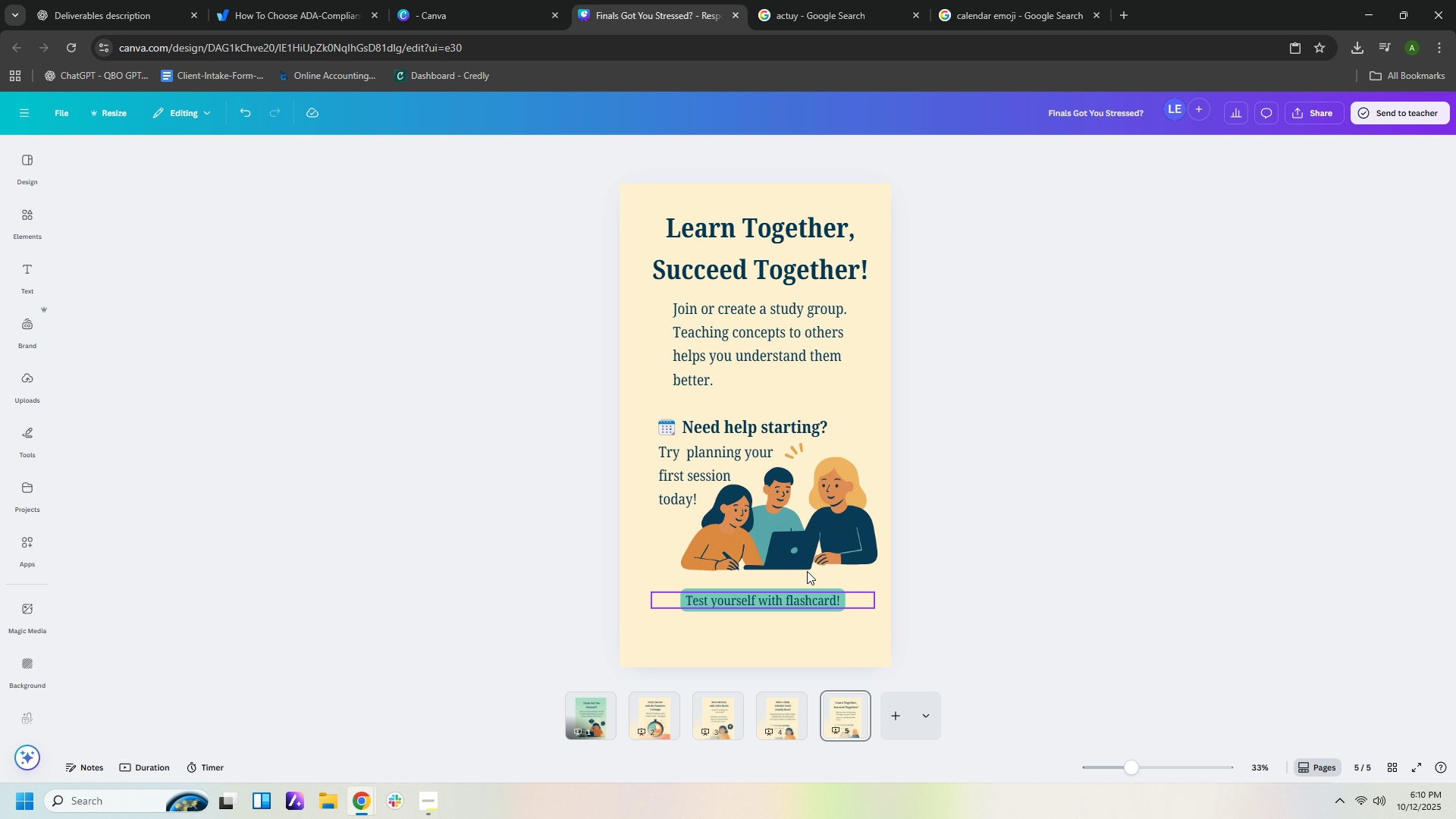 
left_click_drag(start_coordinate=[780, 703], to_coordinate=[783, 707])
 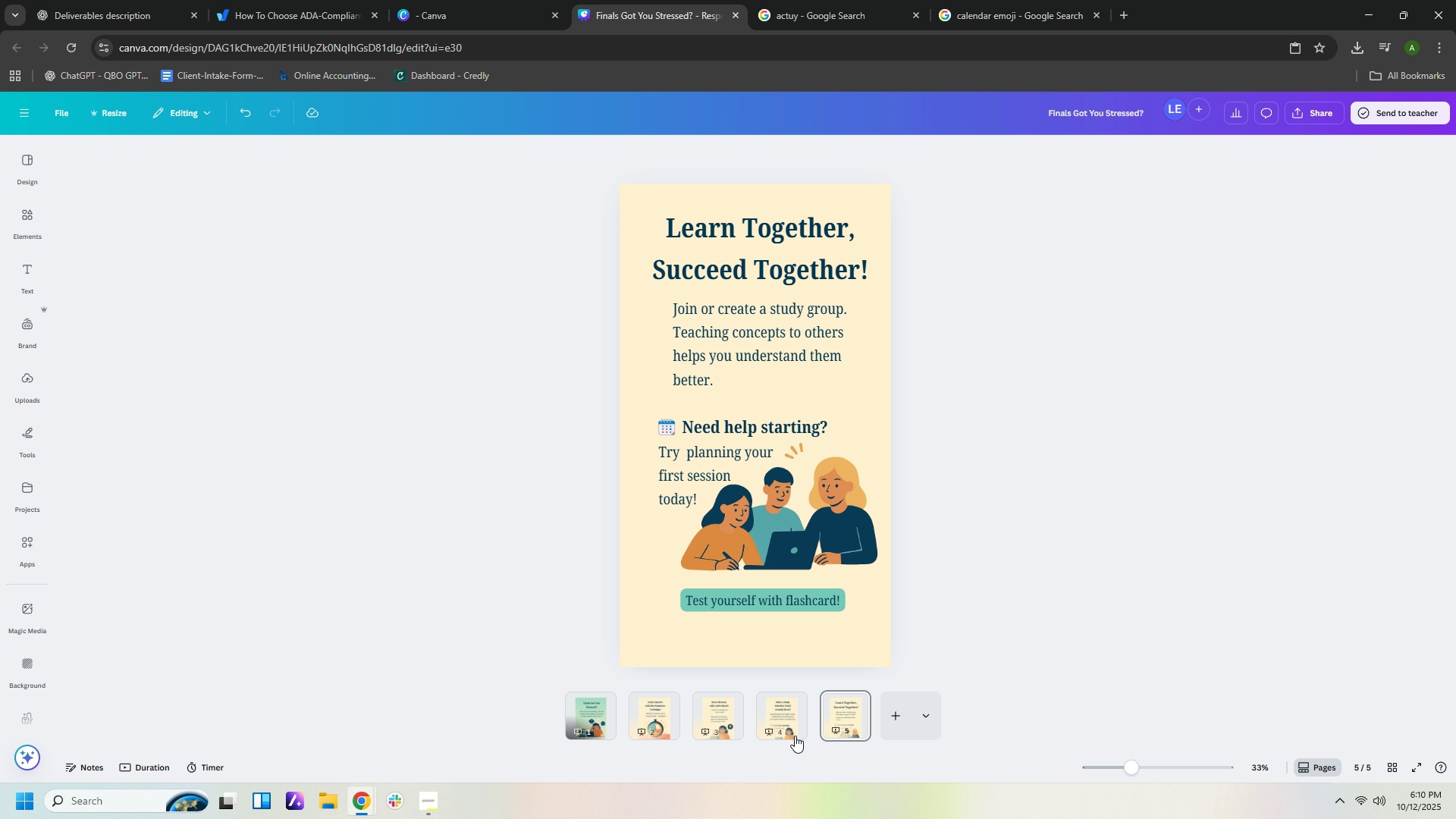 
left_click([788, 723])
 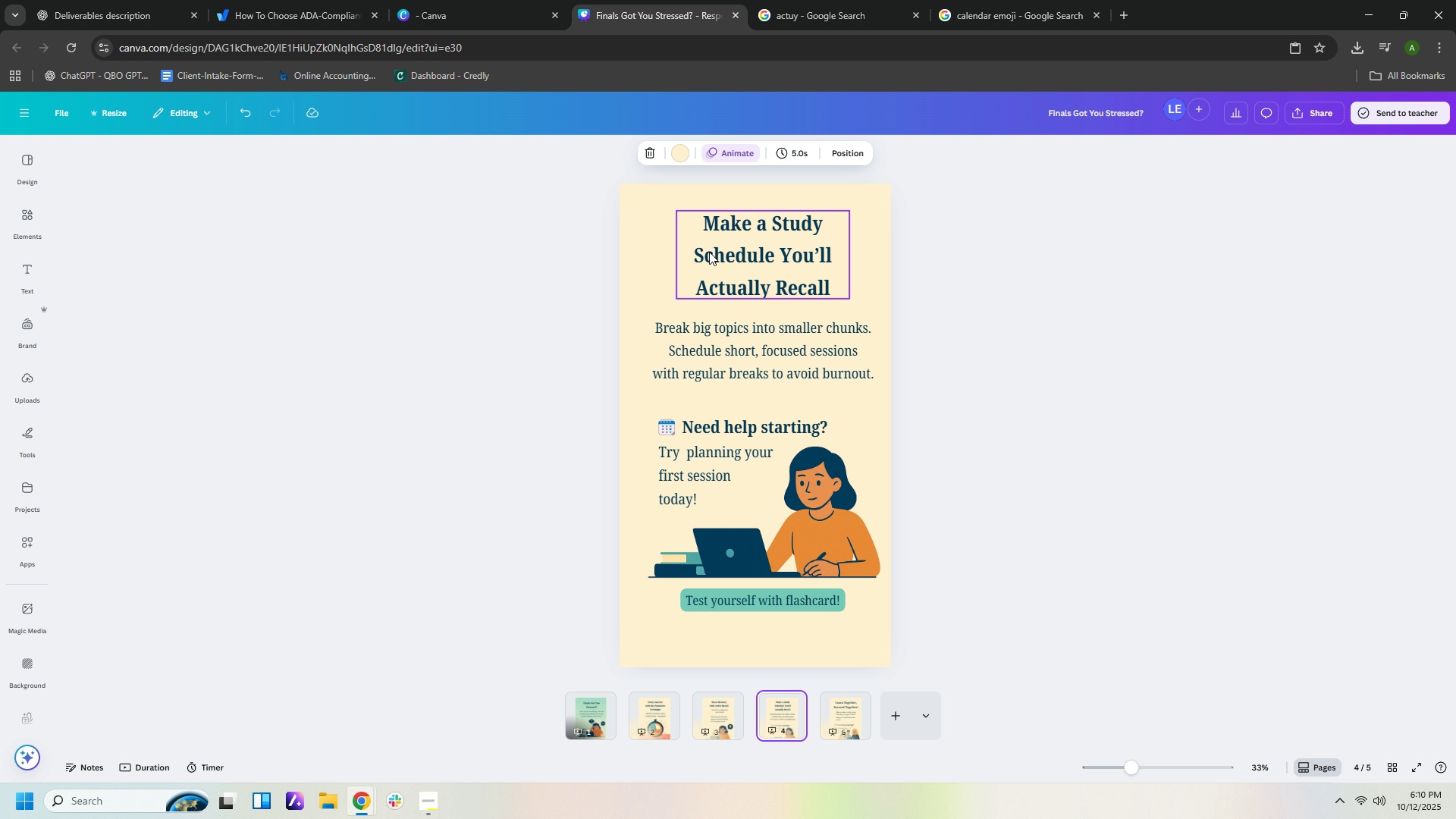 
left_click([728, 255])
 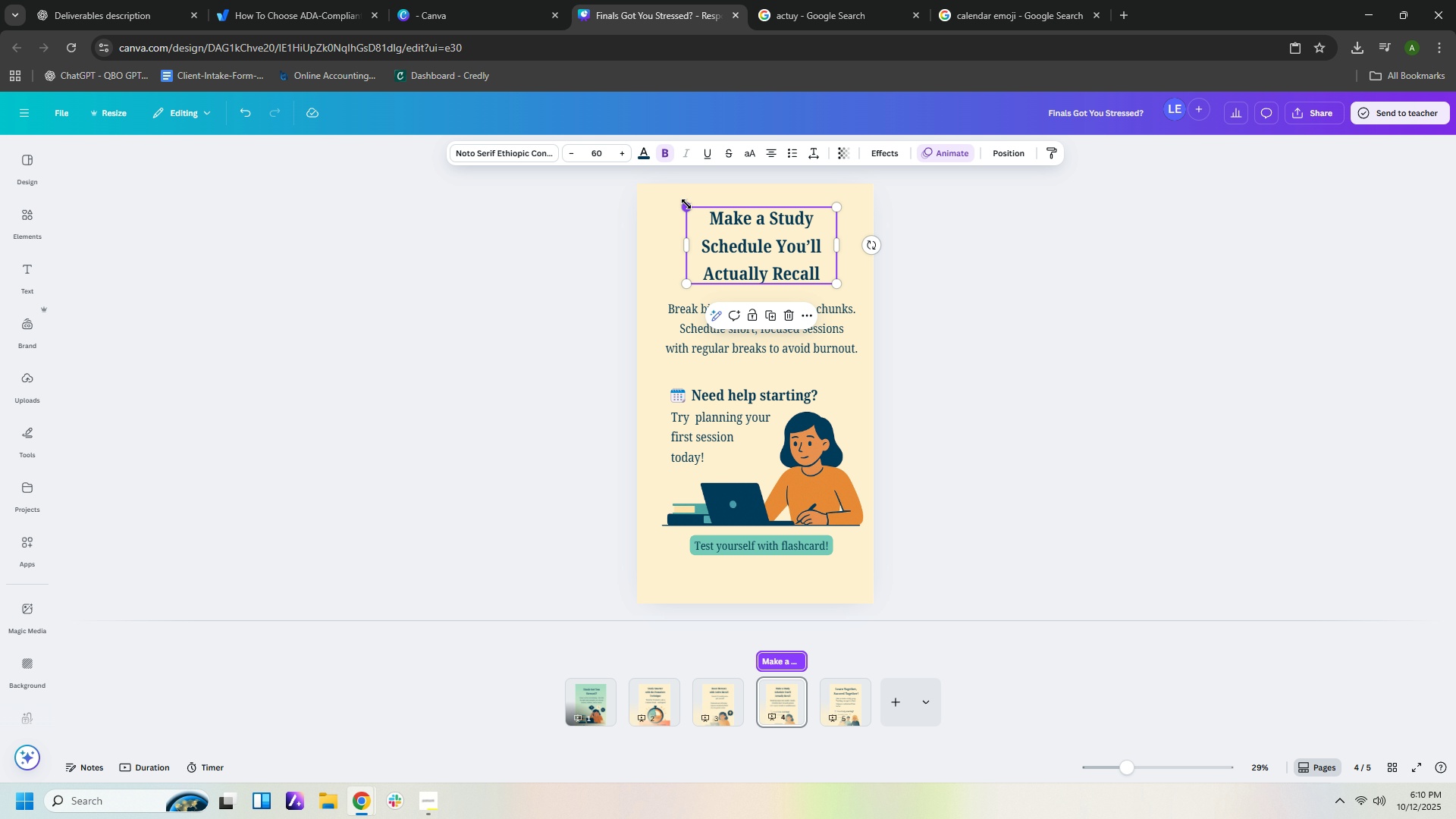 
left_click_drag(start_coordinate=[686, 203], to_coordinate=[661, 186])
 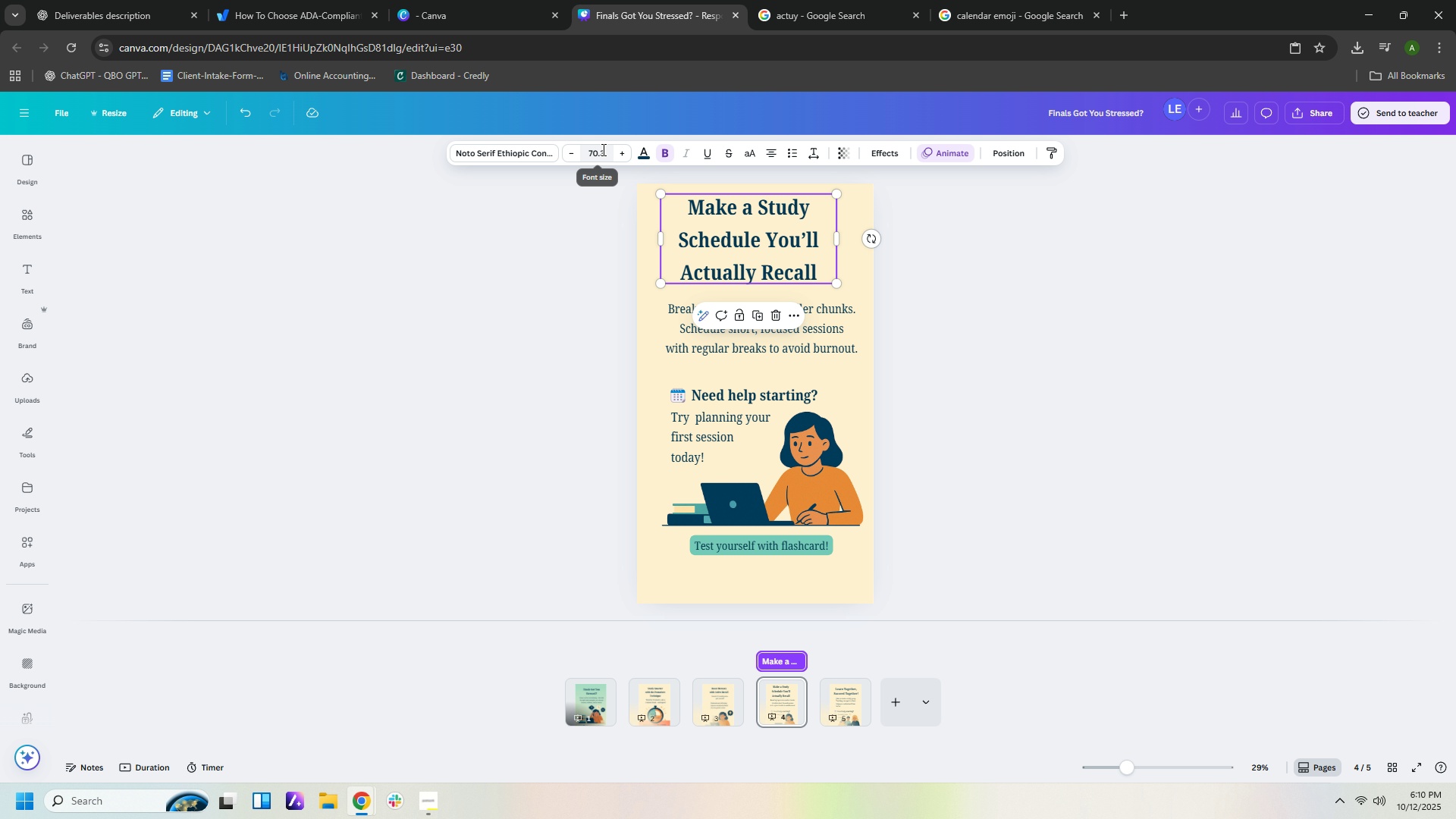 
left_click([602, 149])
 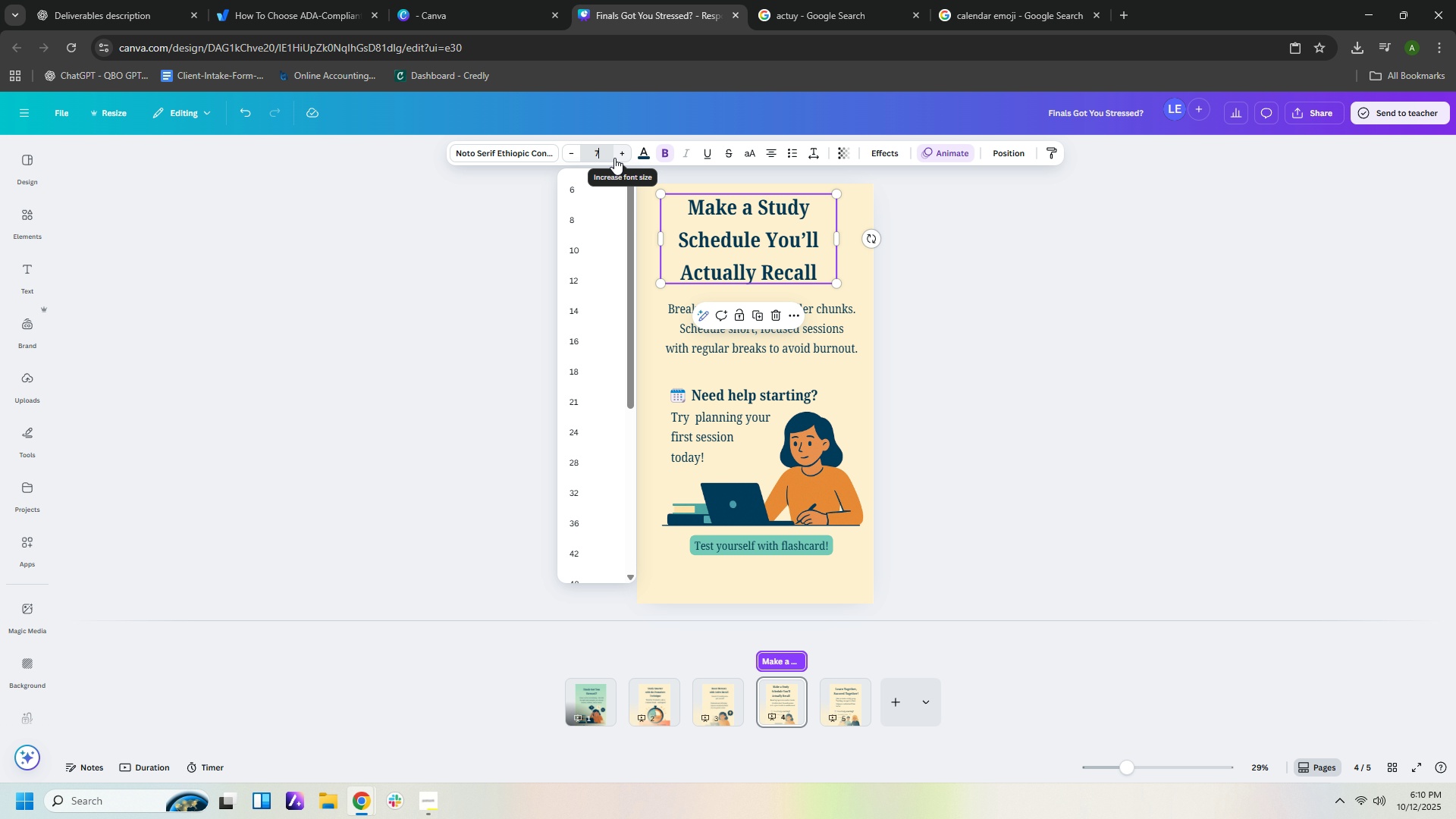 
key(Numpad7)
 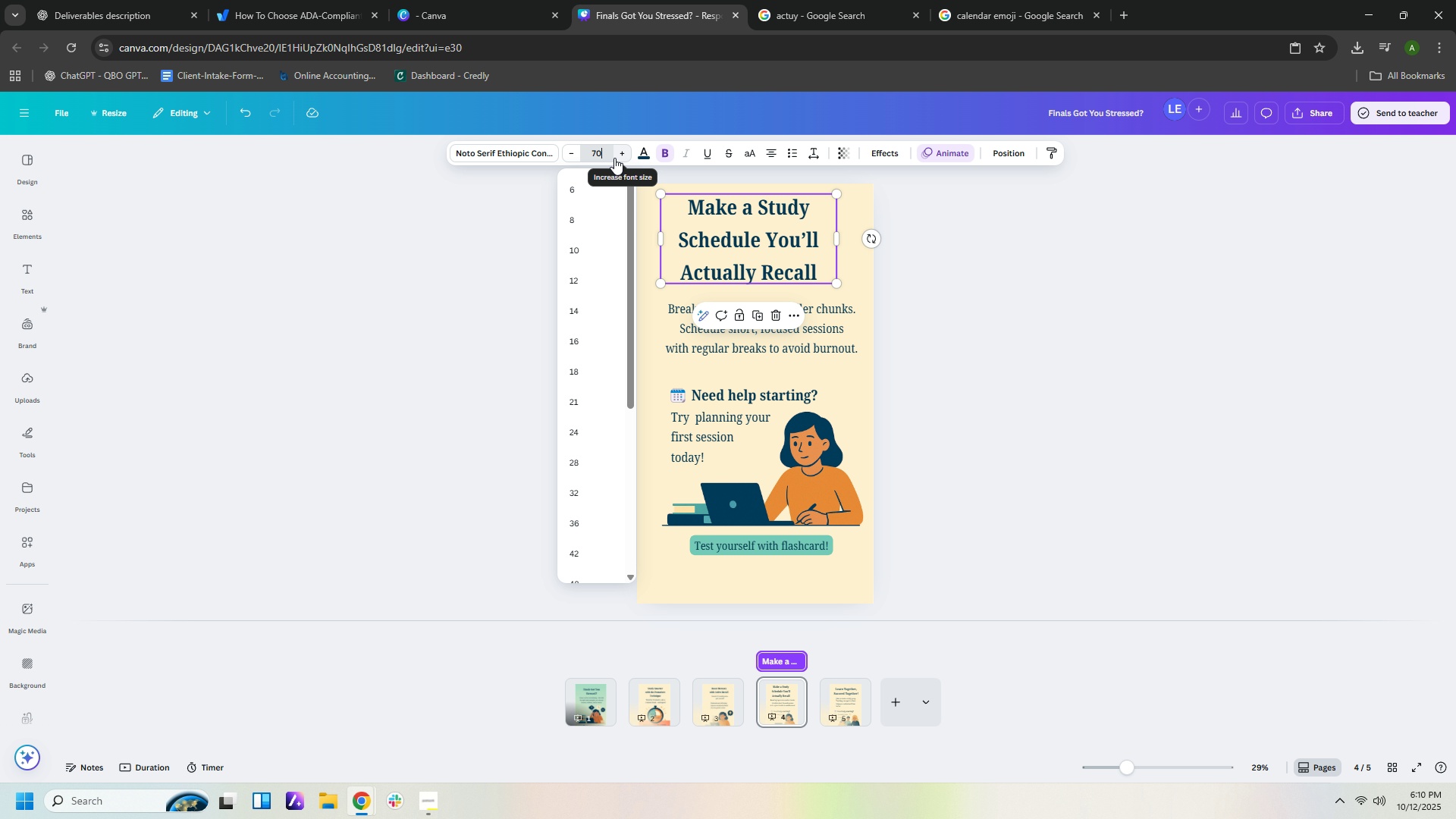 
key(Numpad0)
 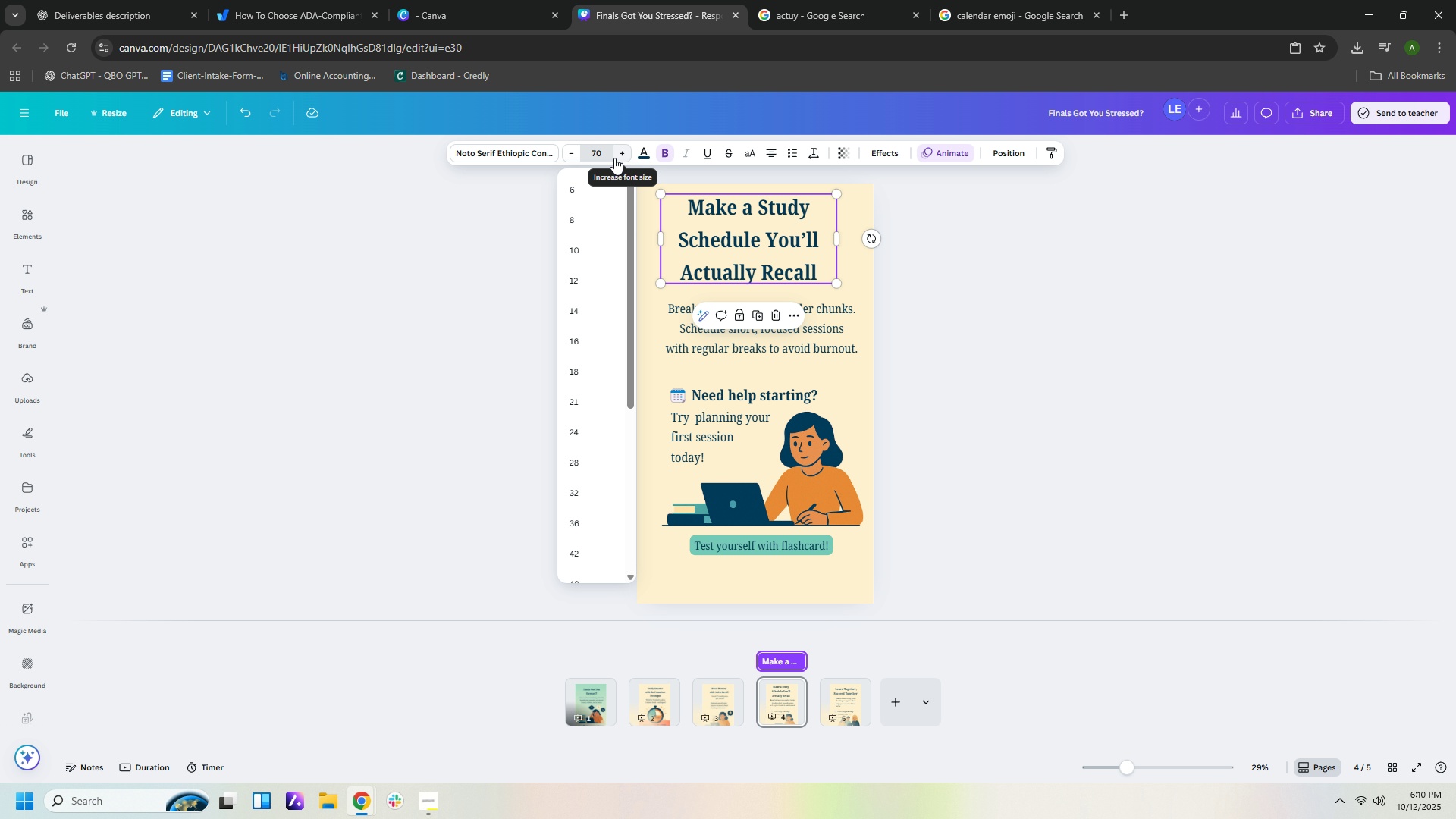 
key(NumpadEnter)
 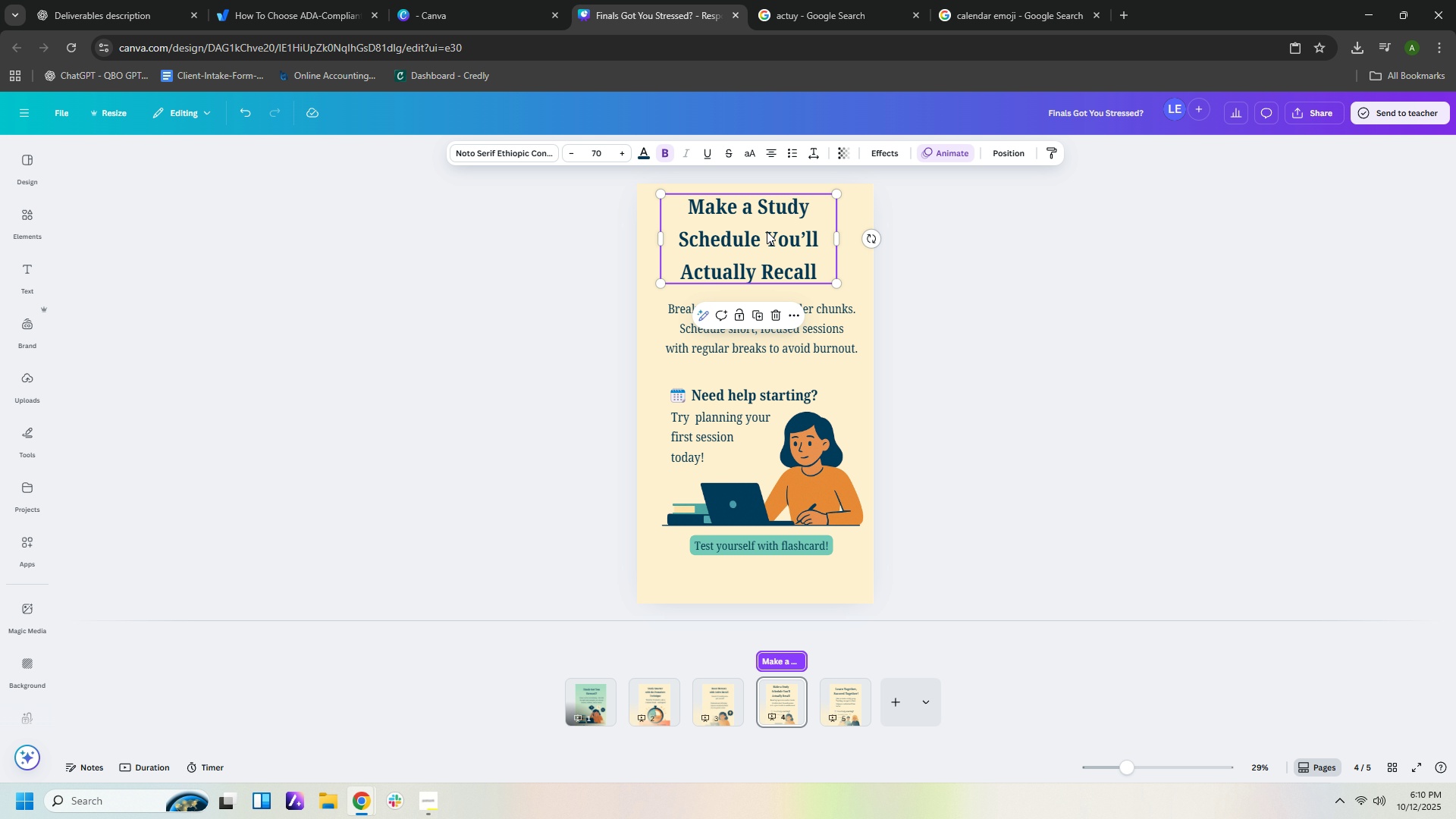 
left_click_drag(start_coordinate=[767, 231], to_coordinate=[780, 231])
 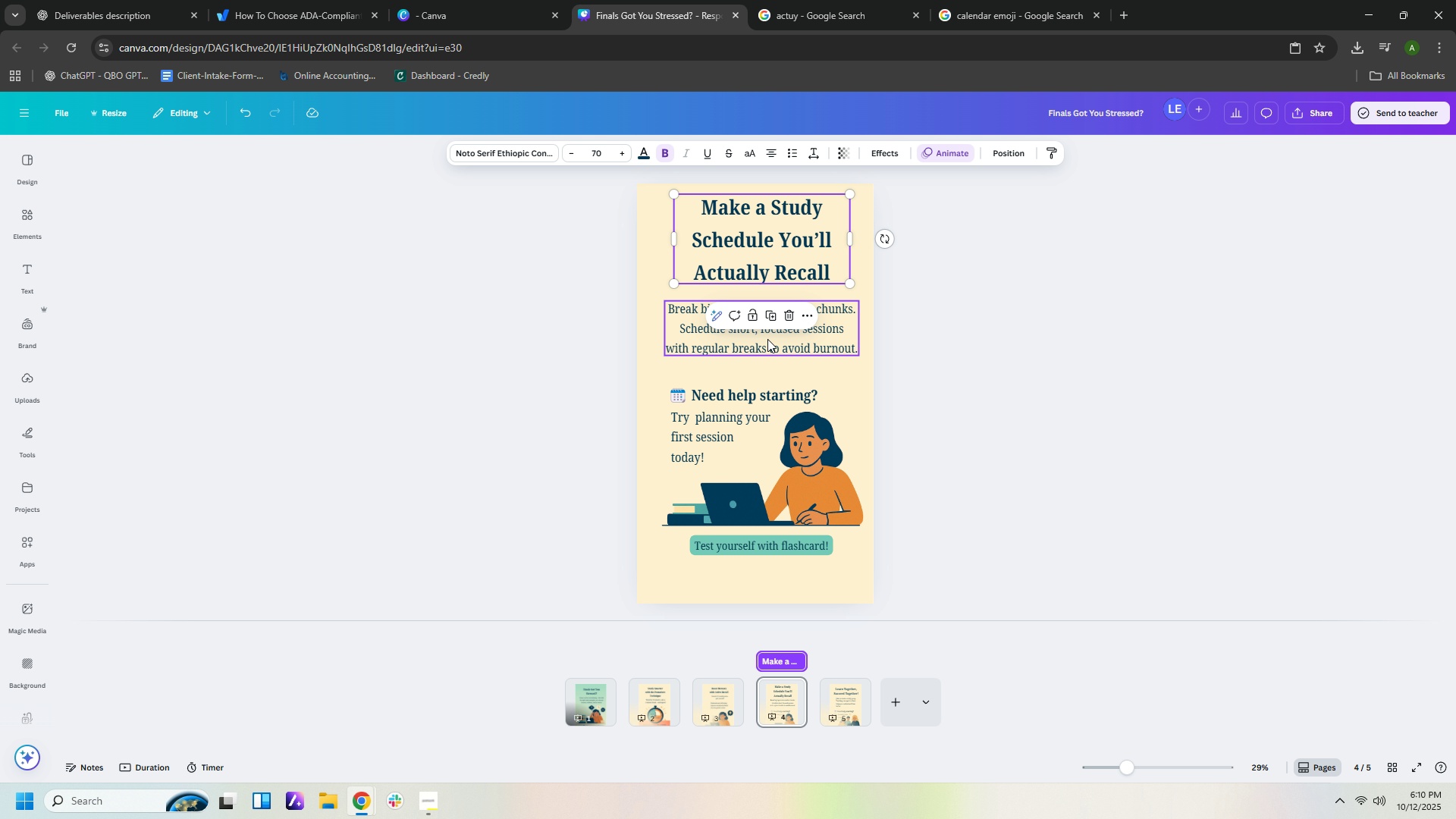 
left_click([767, 339])
 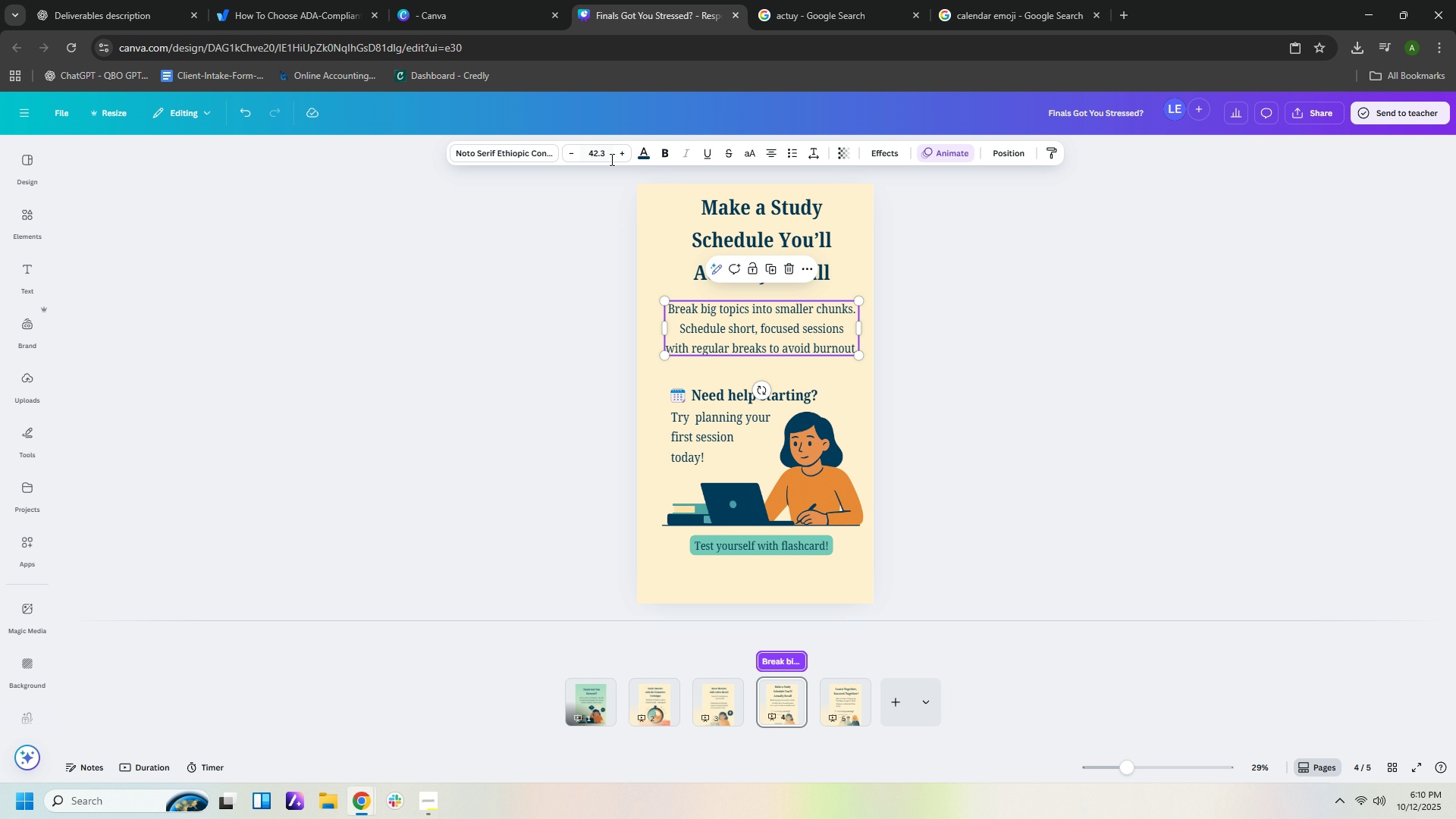 
left_click([609, 154])
 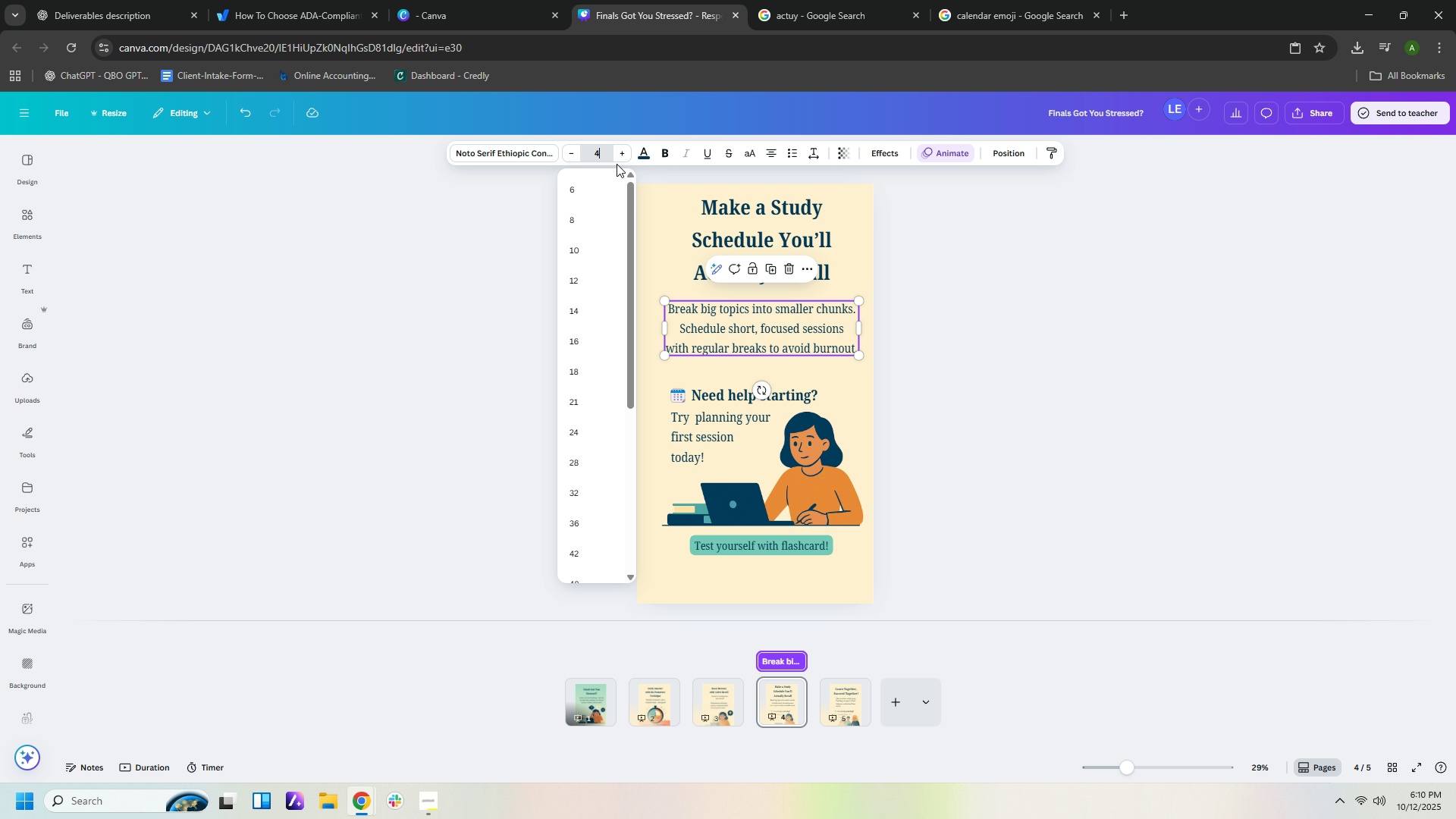 
key(Numpad4)
 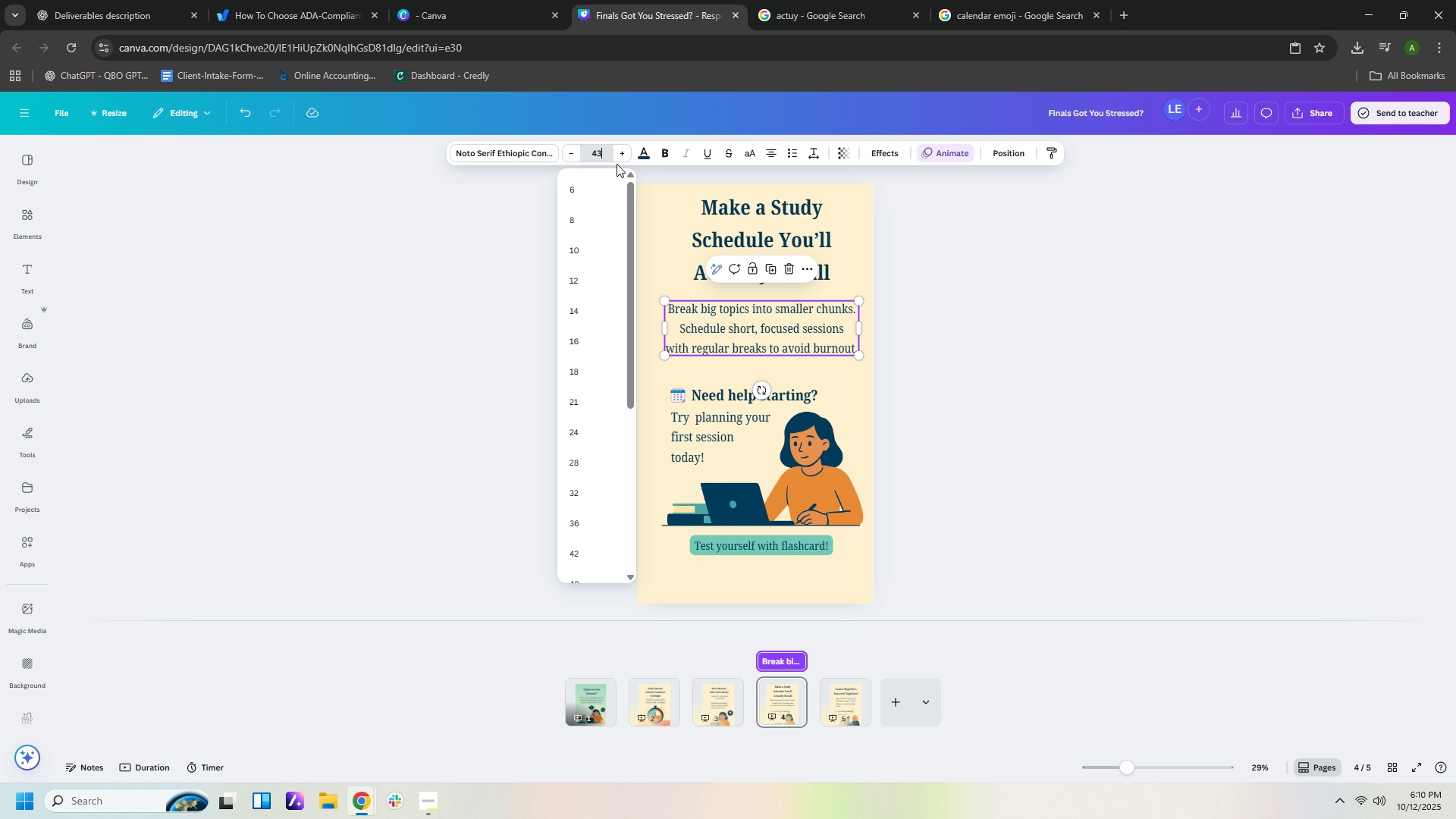 
key(Numpad3)
 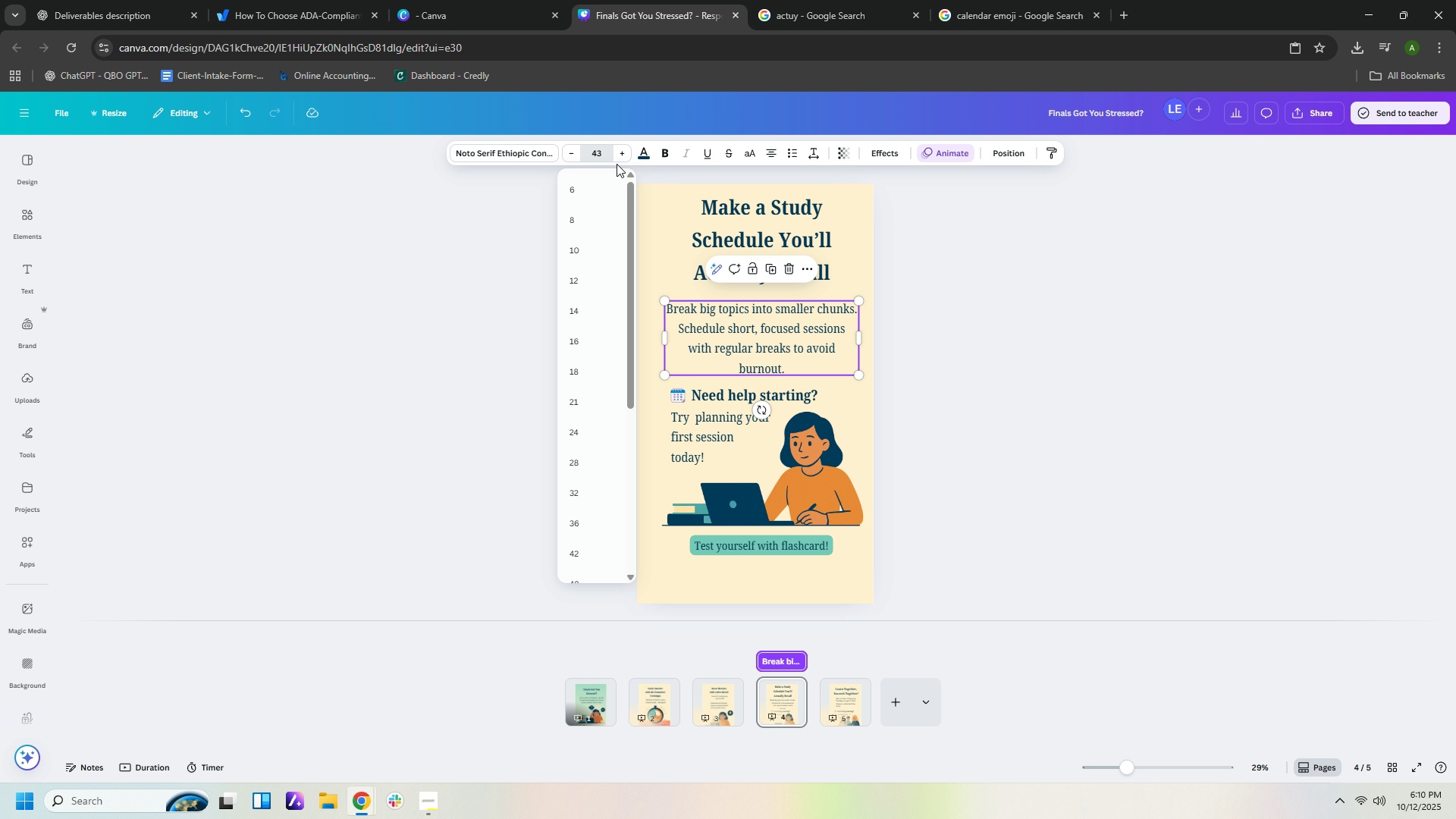 
key(NumpadEnter)
 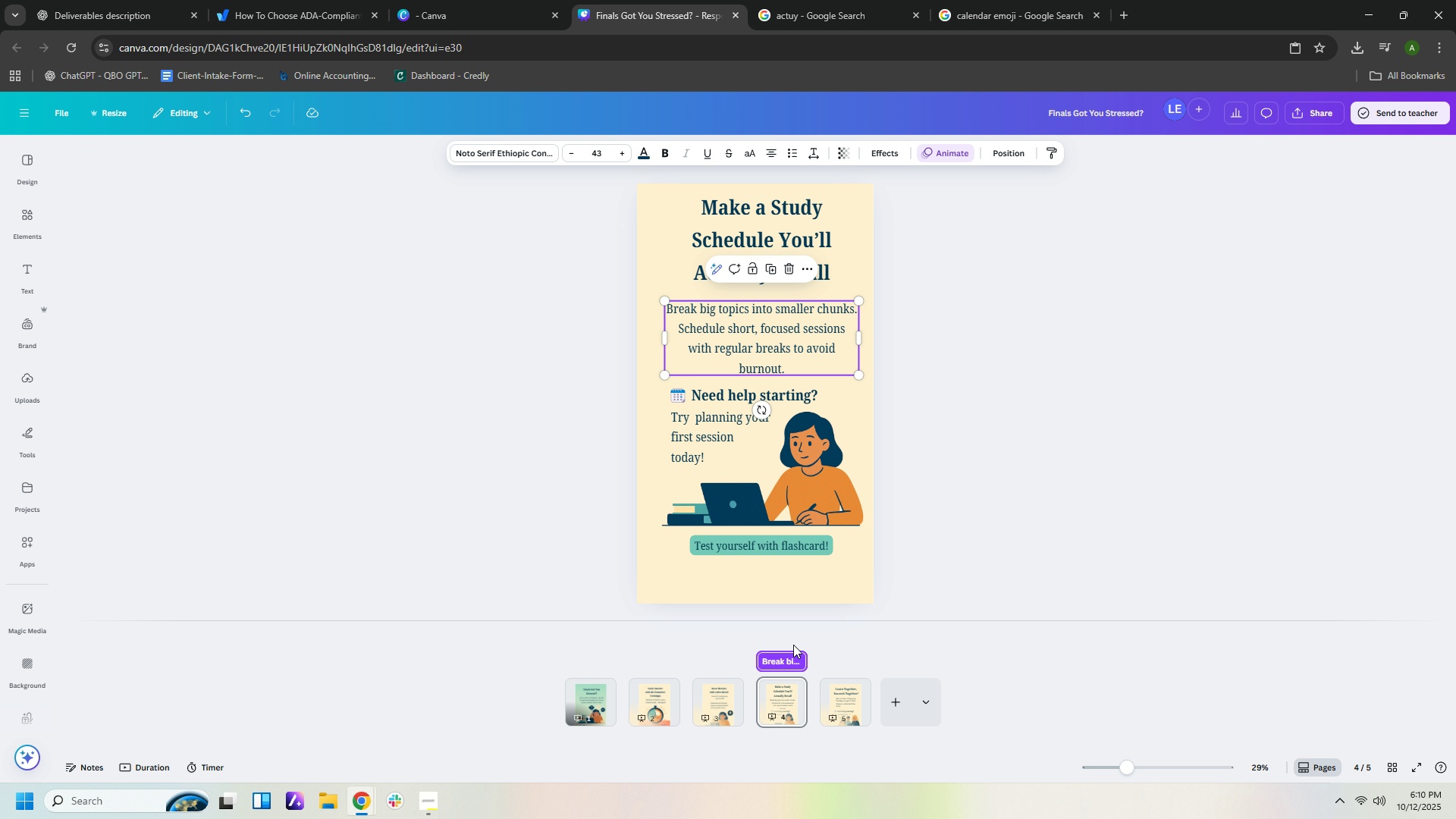 
left_click([736, 698])
 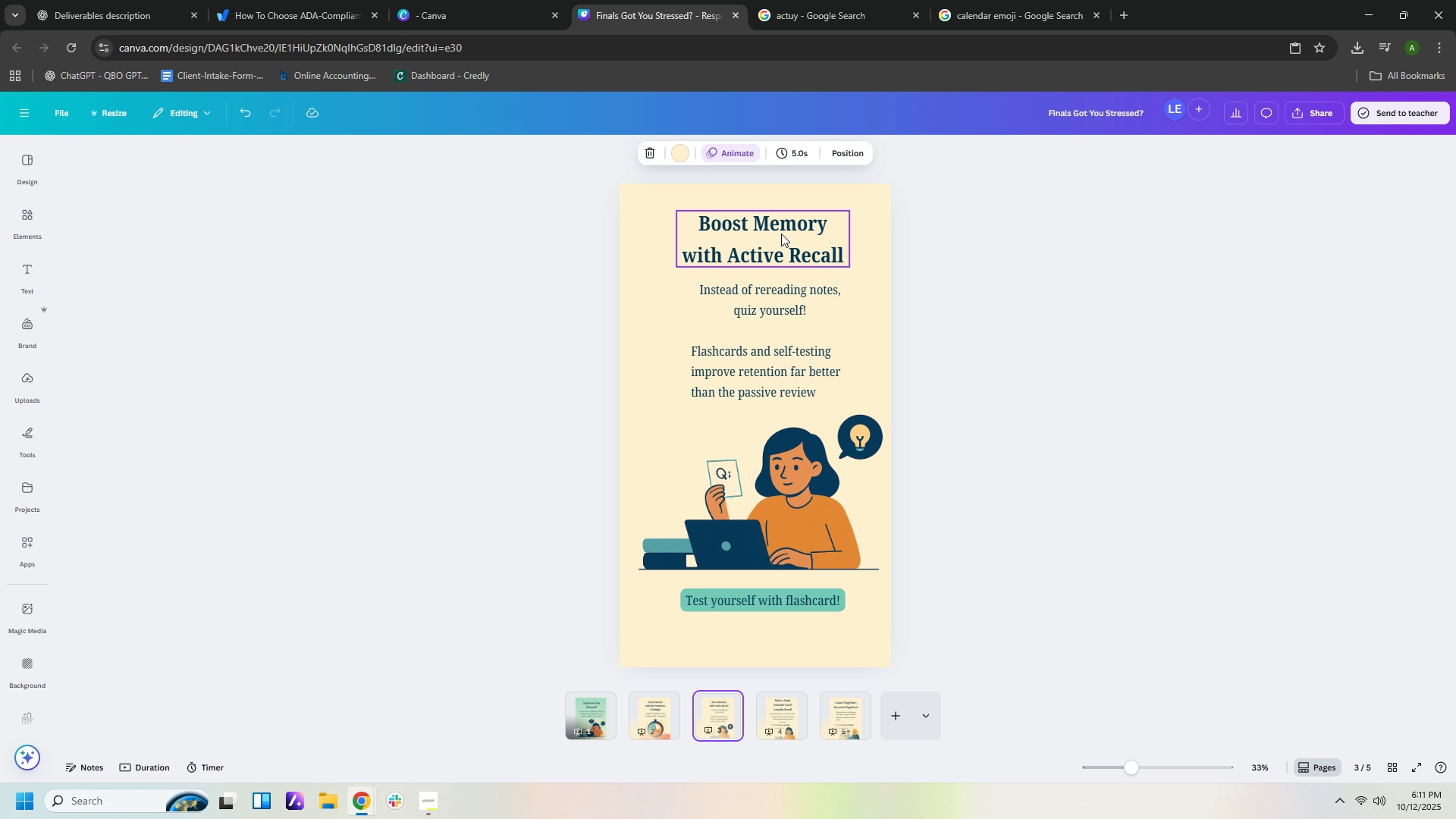 
left_click([781, 234])
 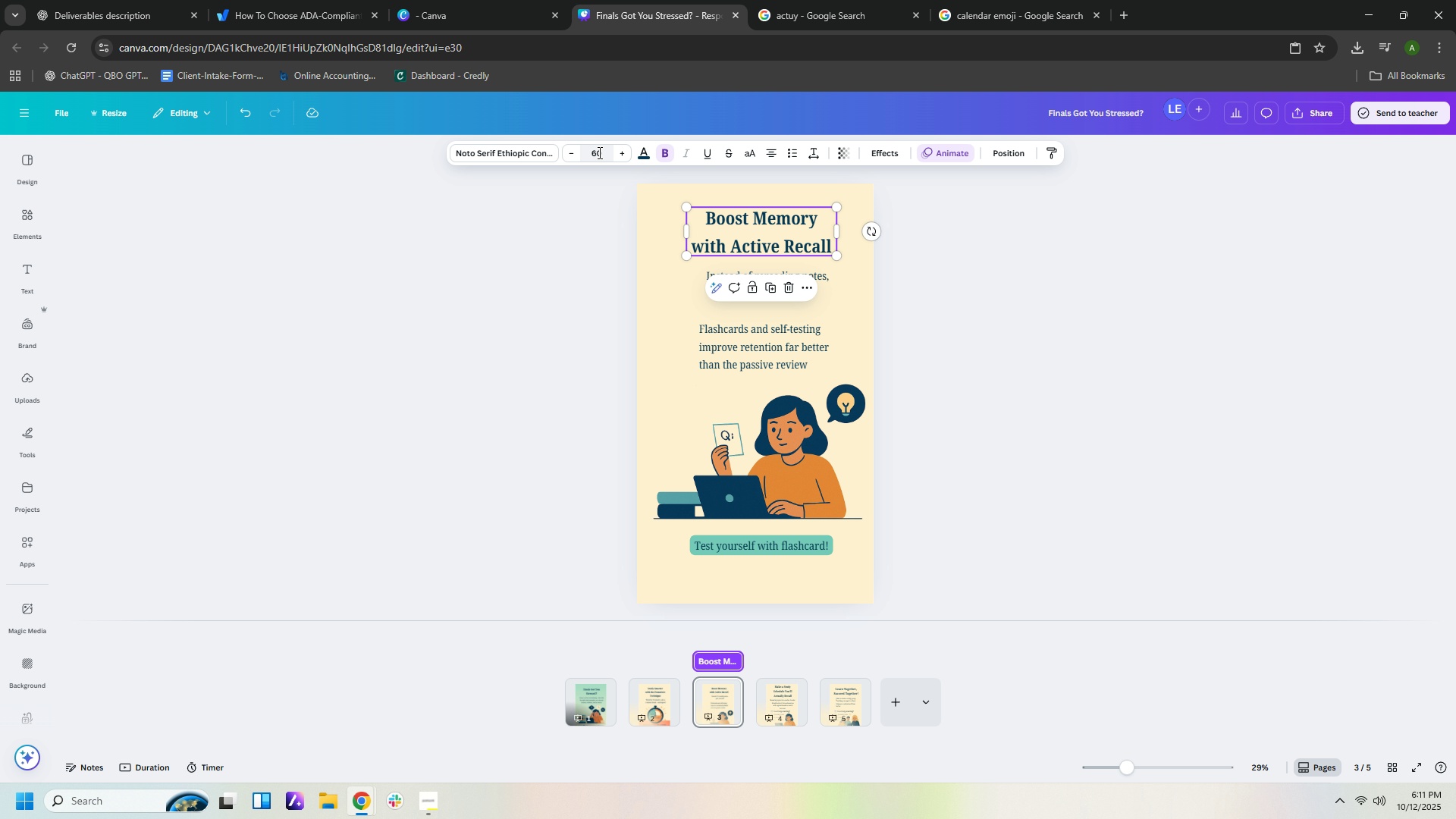 
left_click([598, 155])
 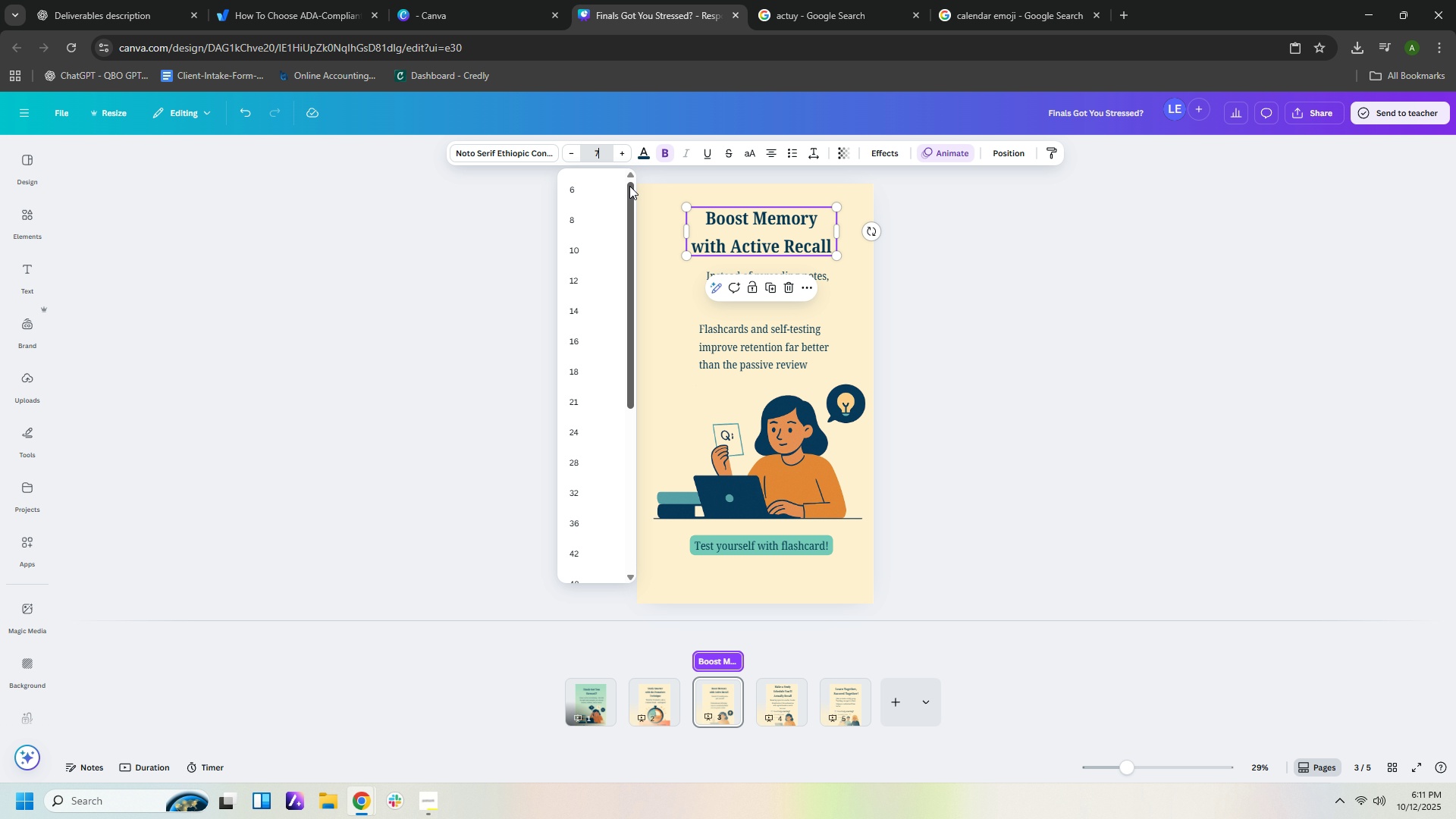 
key(Numpad7)
 